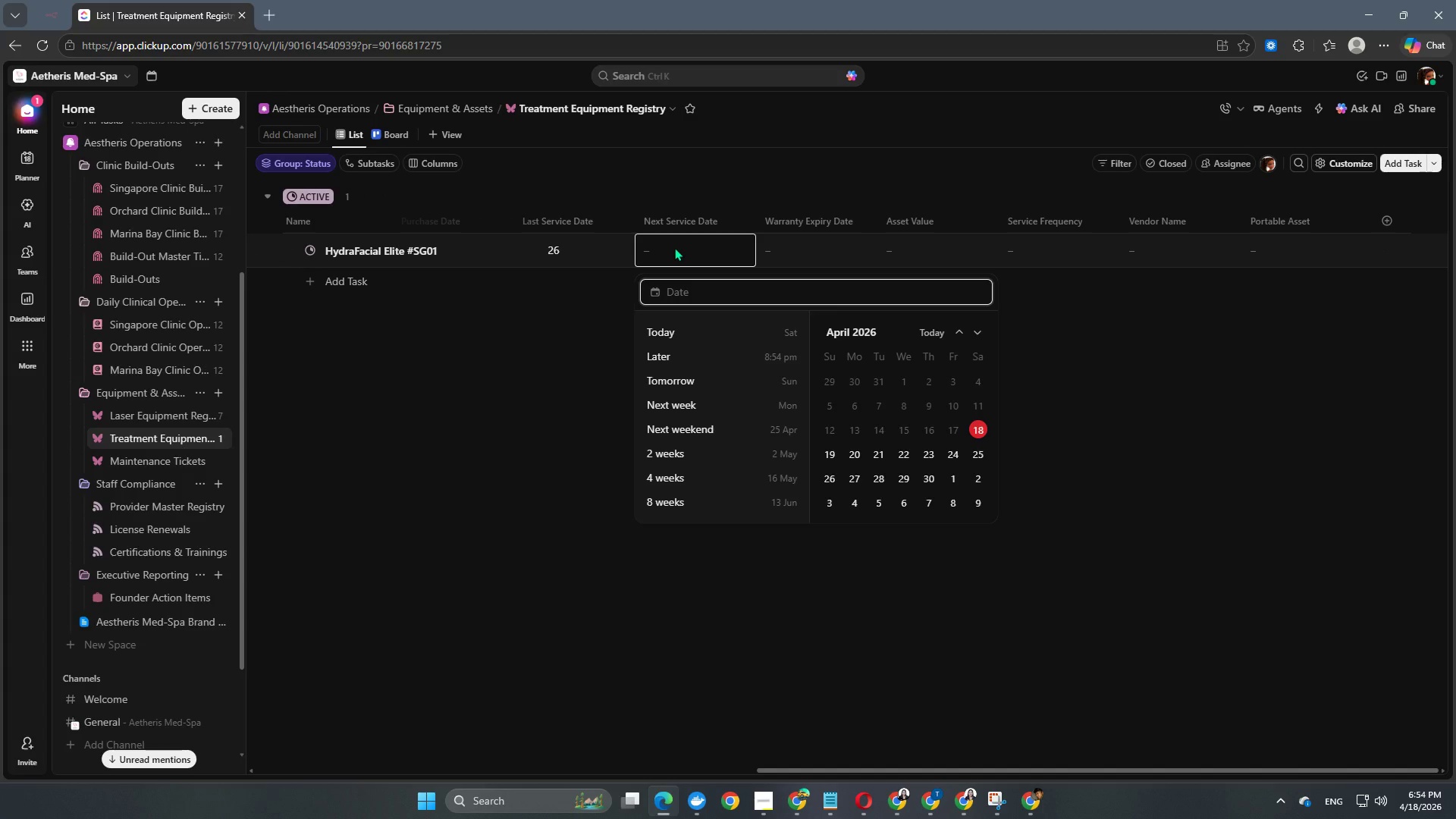 
key(Numpad2)
 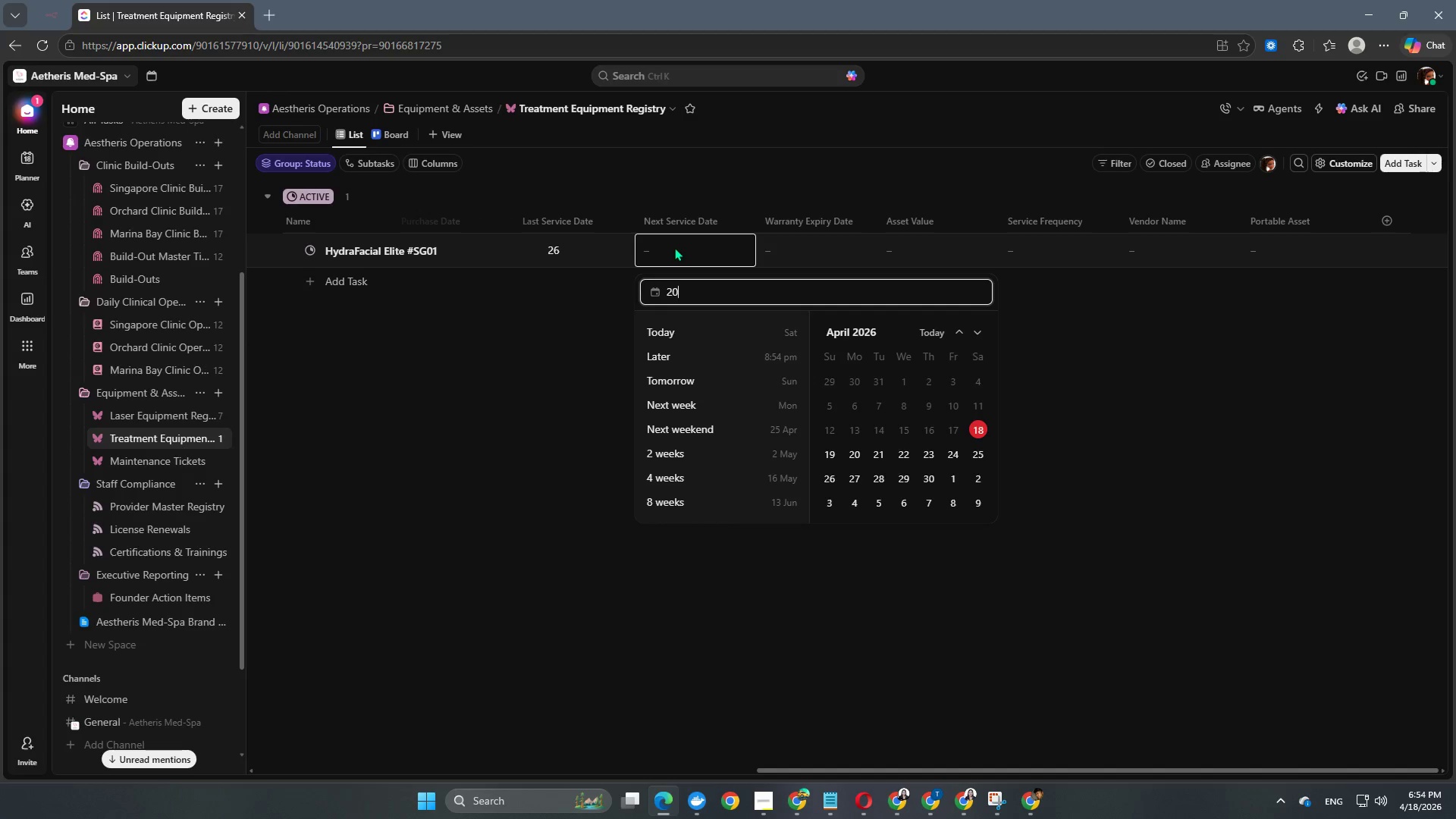 
key(Numpad0)
 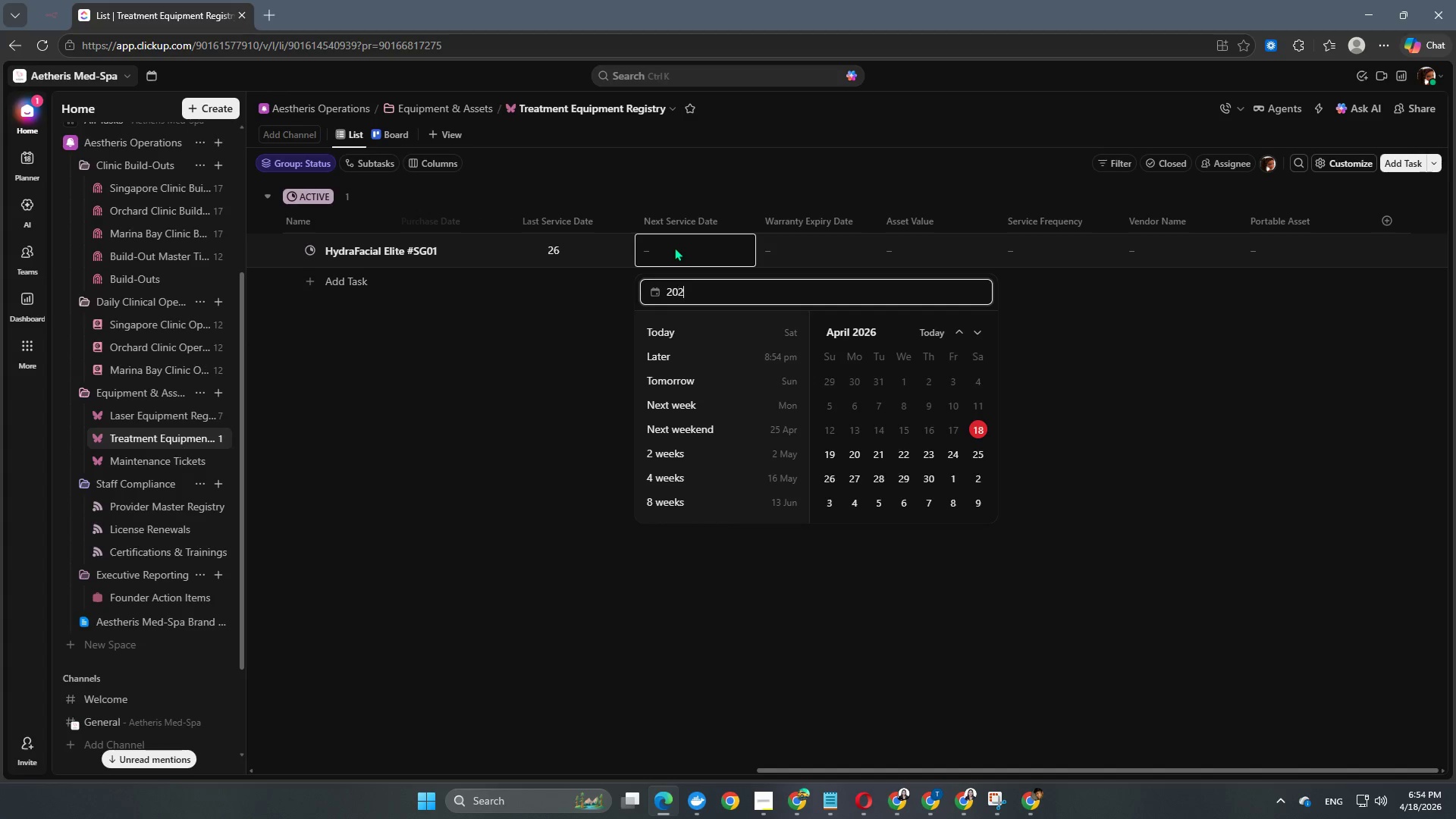 
key(Numpad2)
 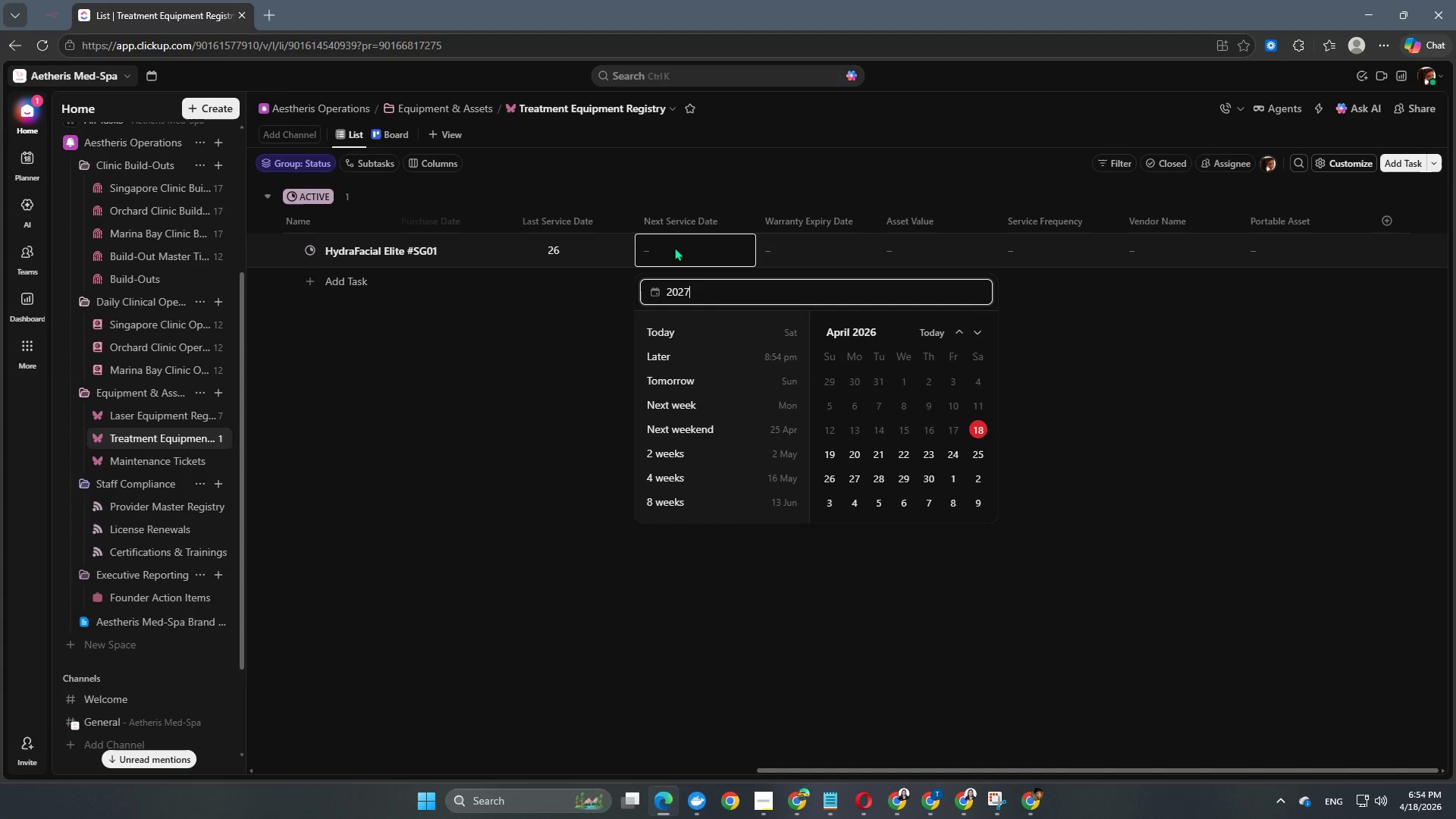 
key(Numpad7)
 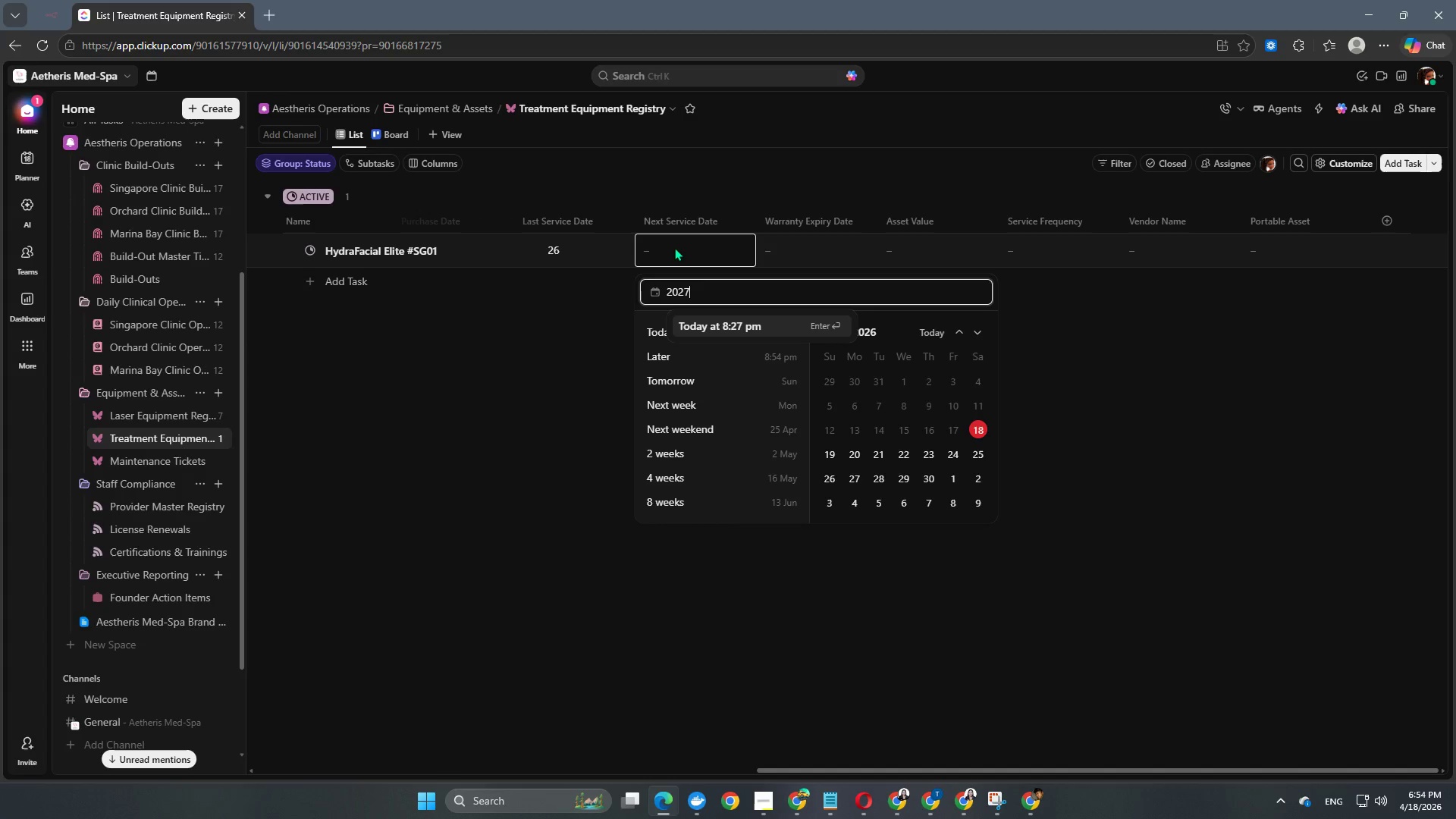 
key(NumpadSubtract)
 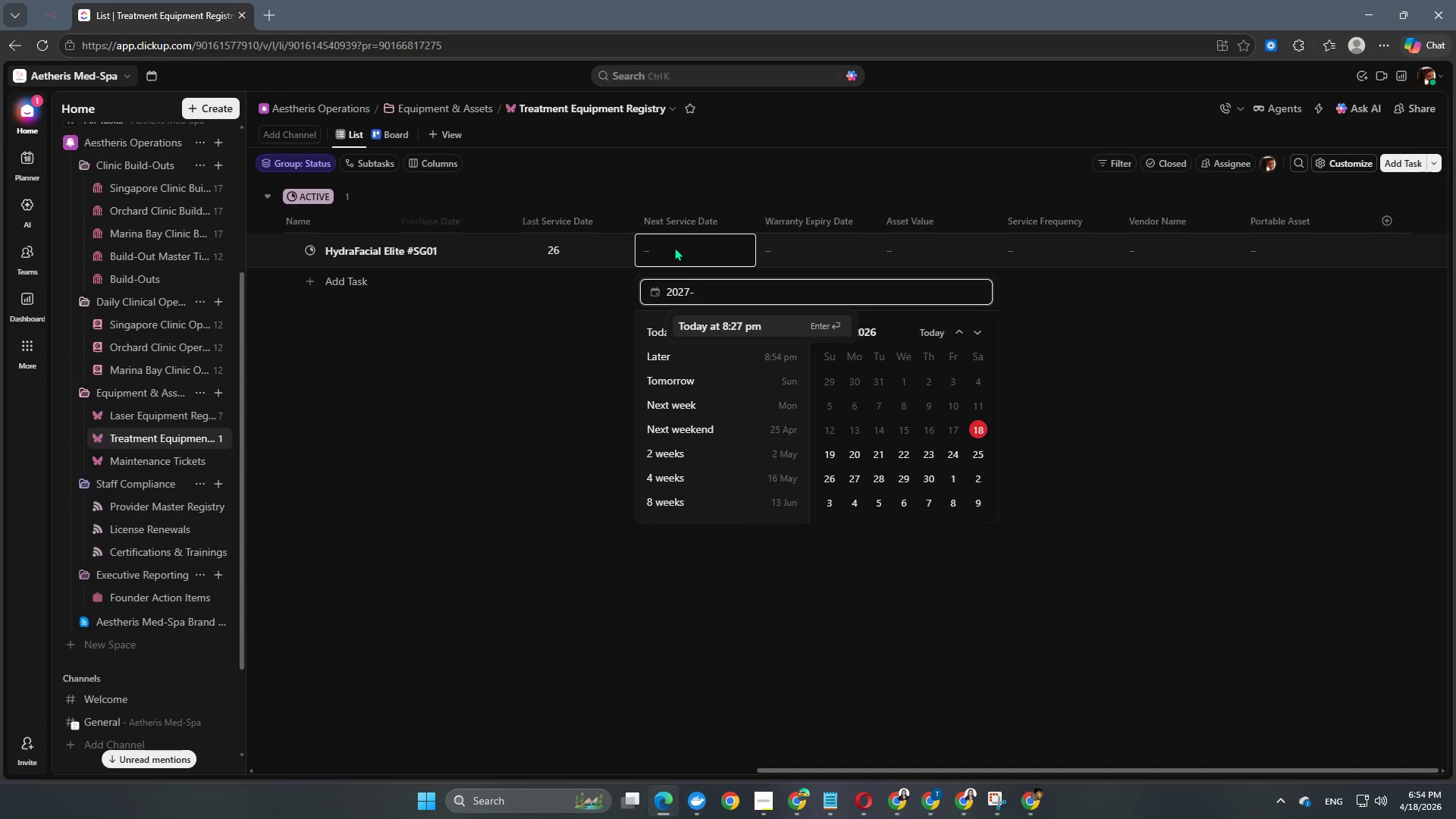 
wait(6.41)
 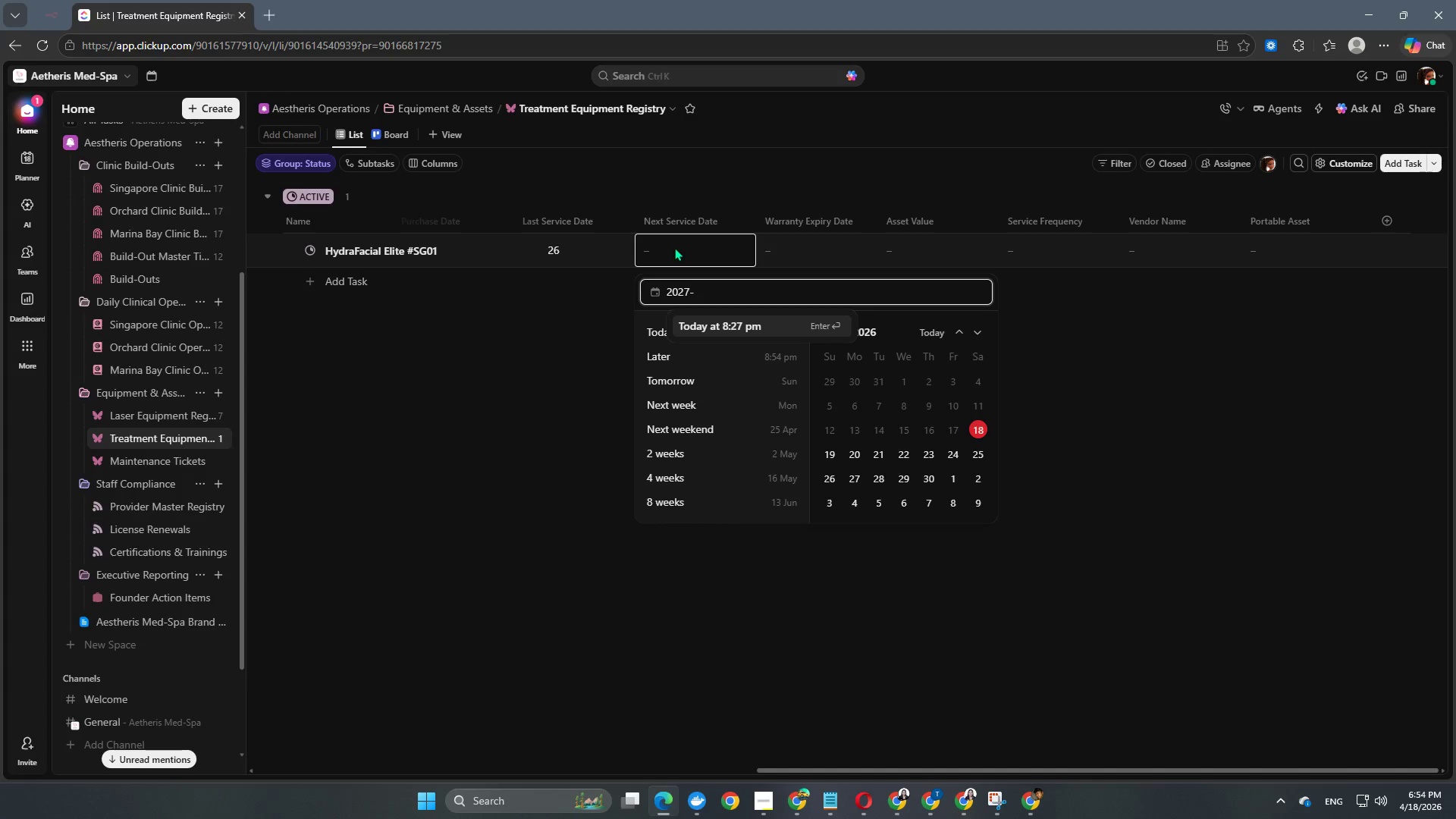 
key(Numpad0)
 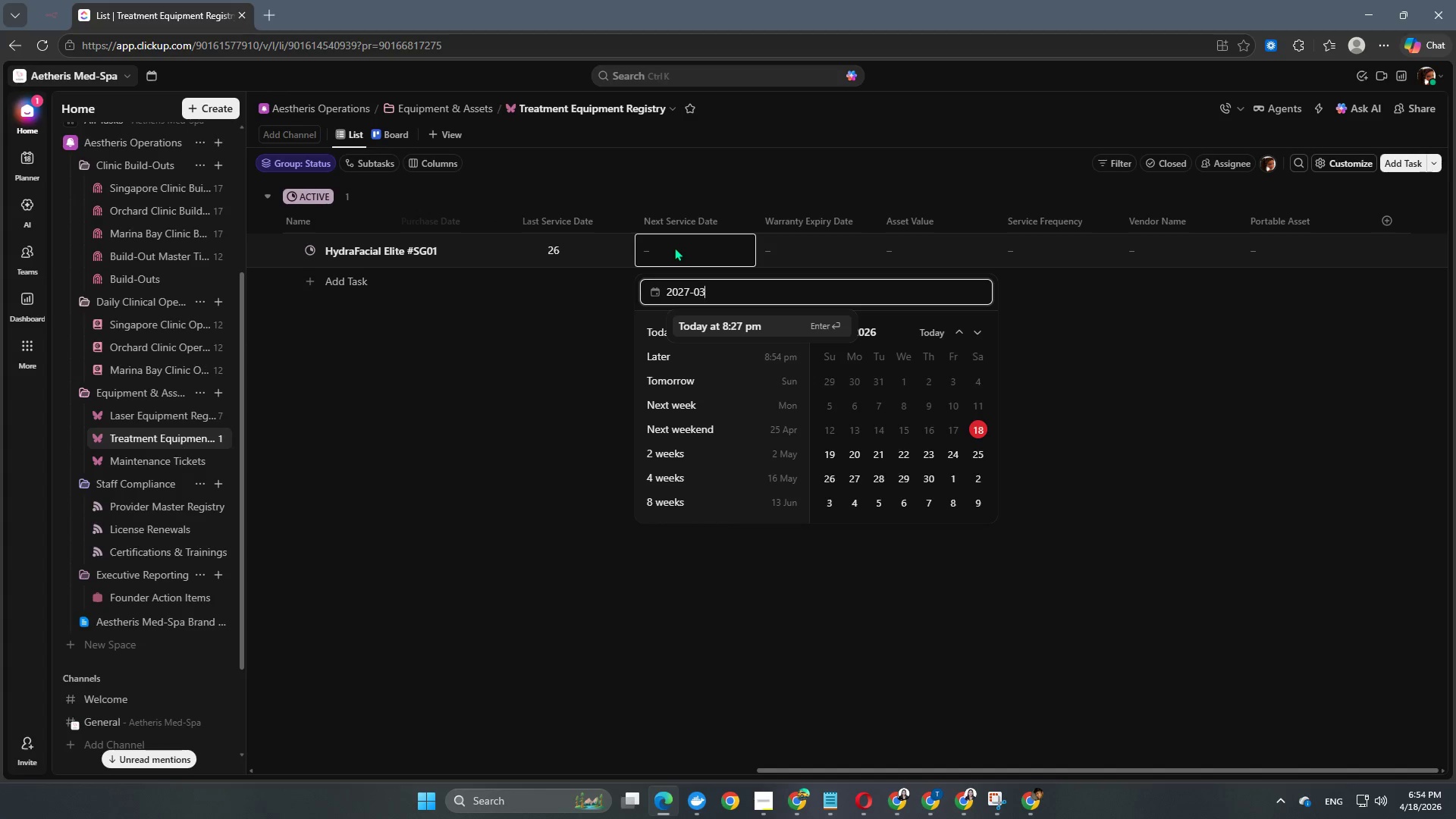 
key(Numpad3)
 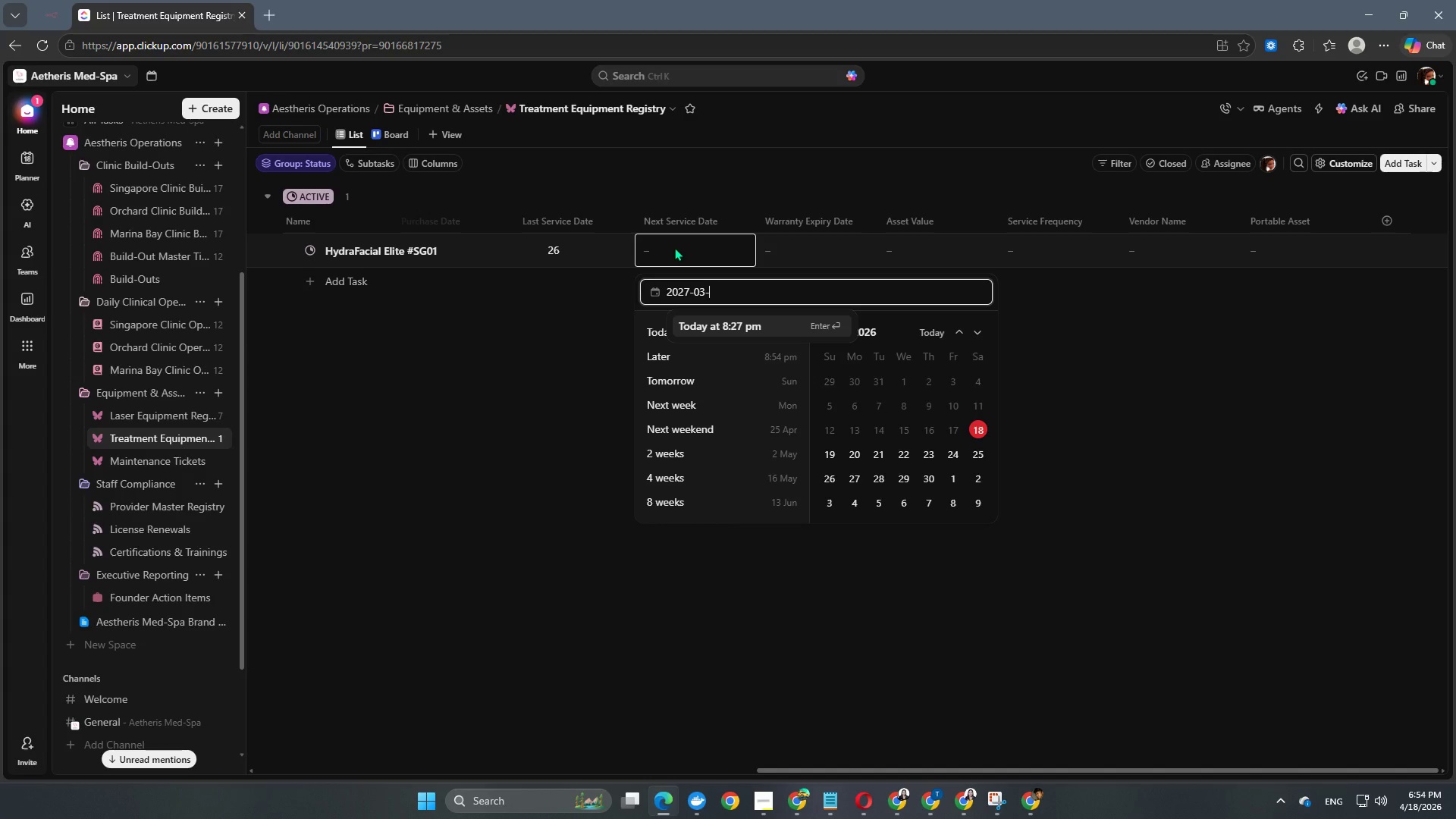 
key(NumpadSubtract)
 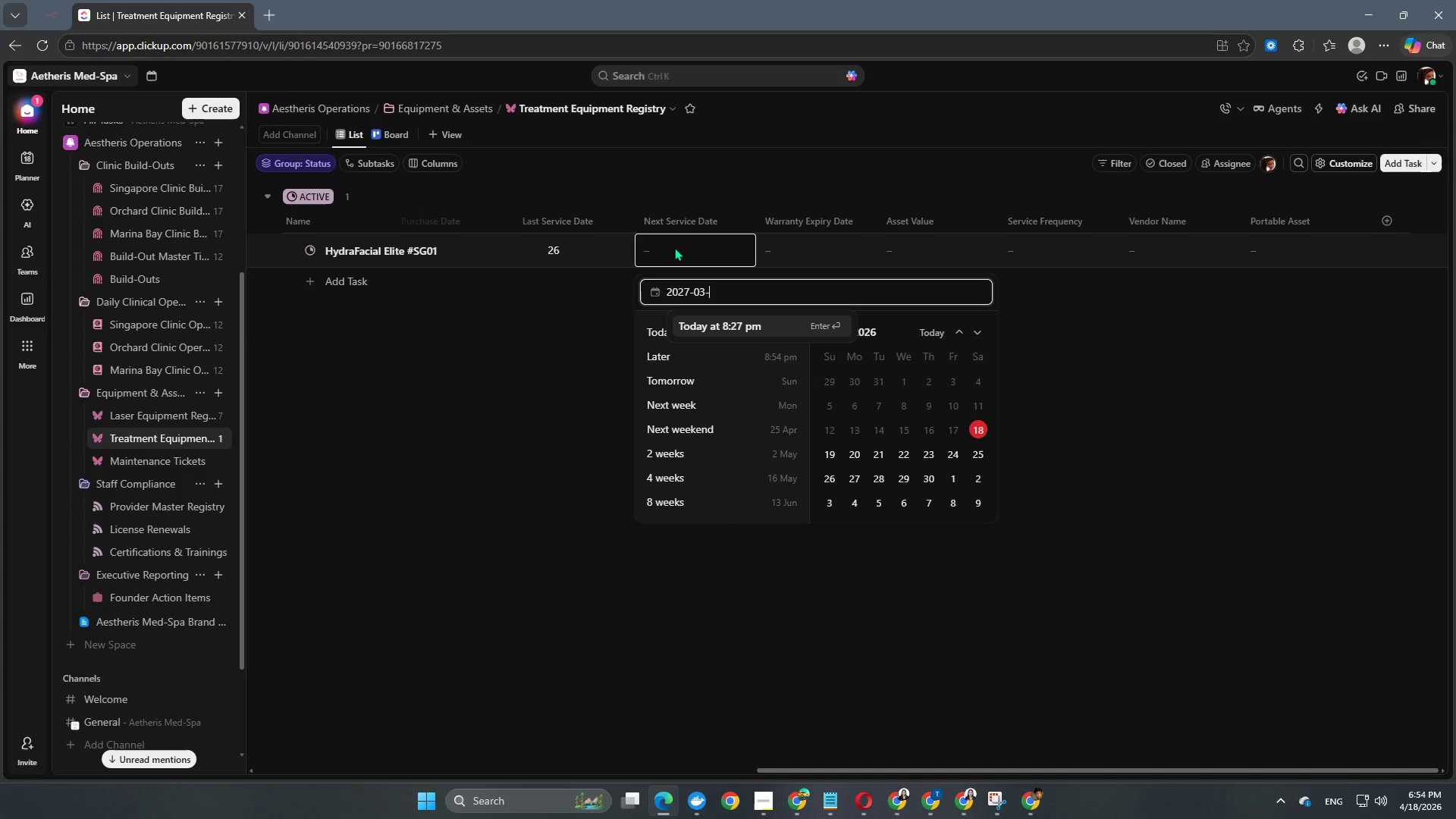 
key(Numpad2)
 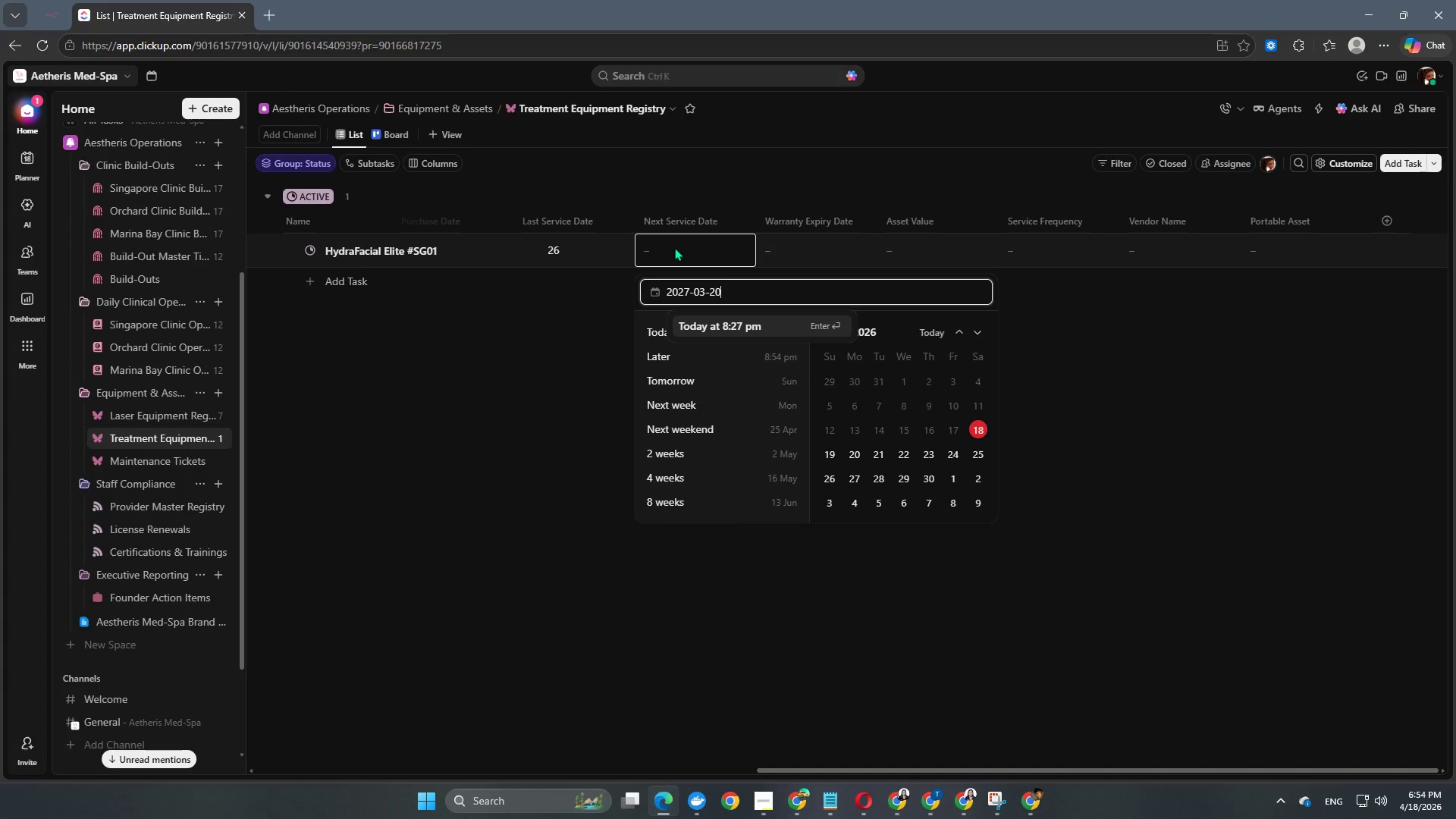 
key(Numpad0)
 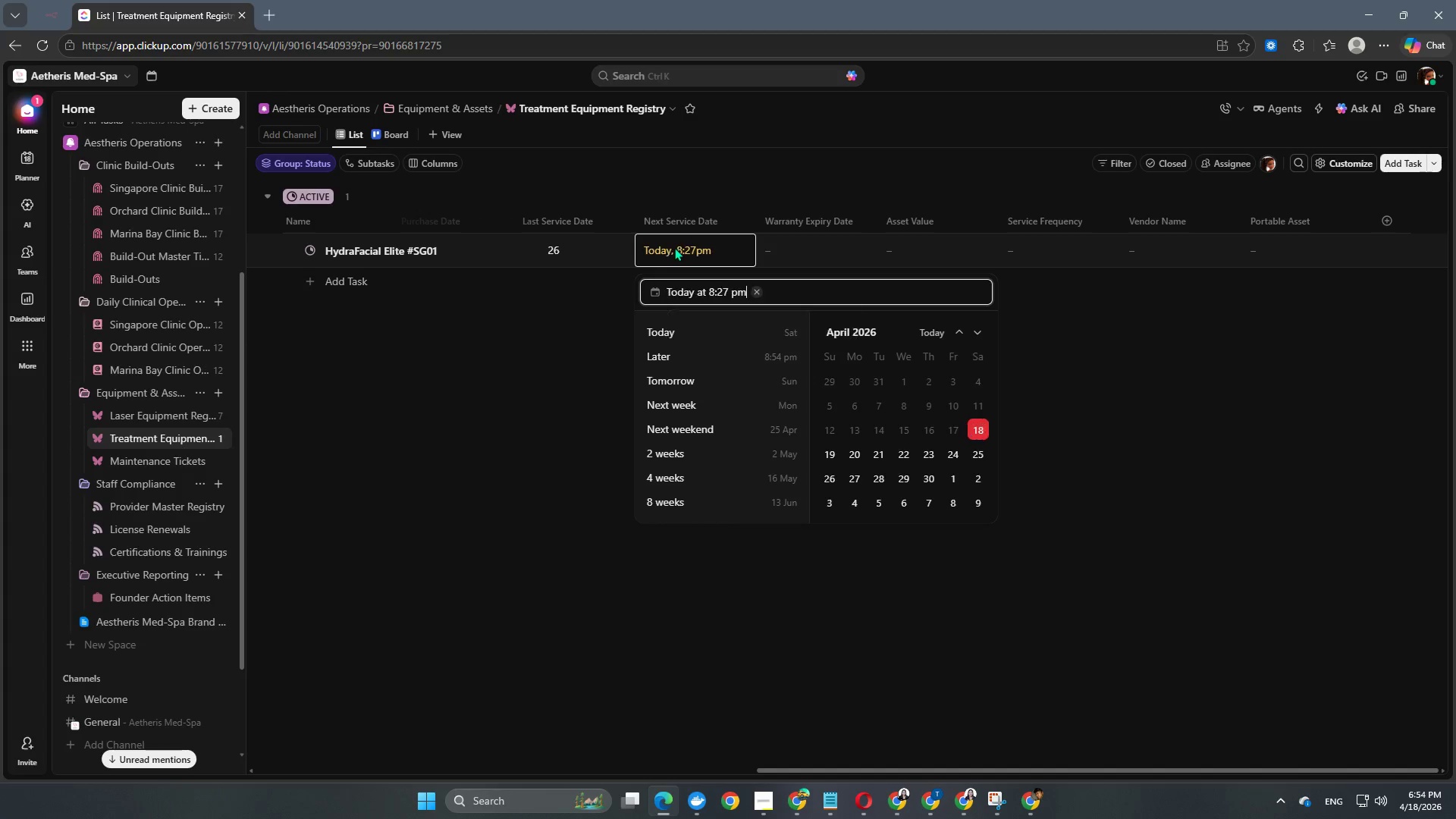 
key(NumpadEnter)
 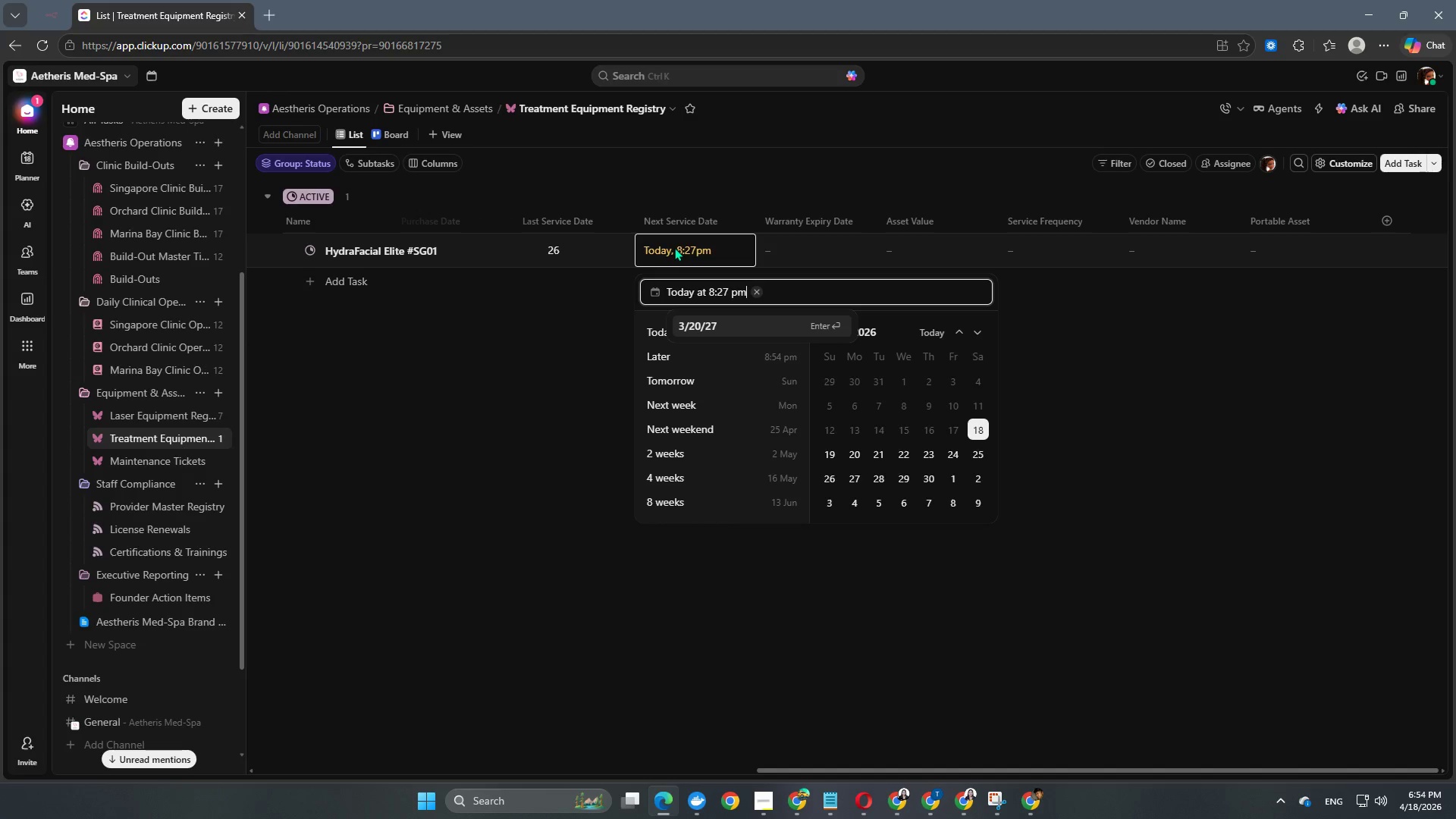 
key(NumpadEnter)
 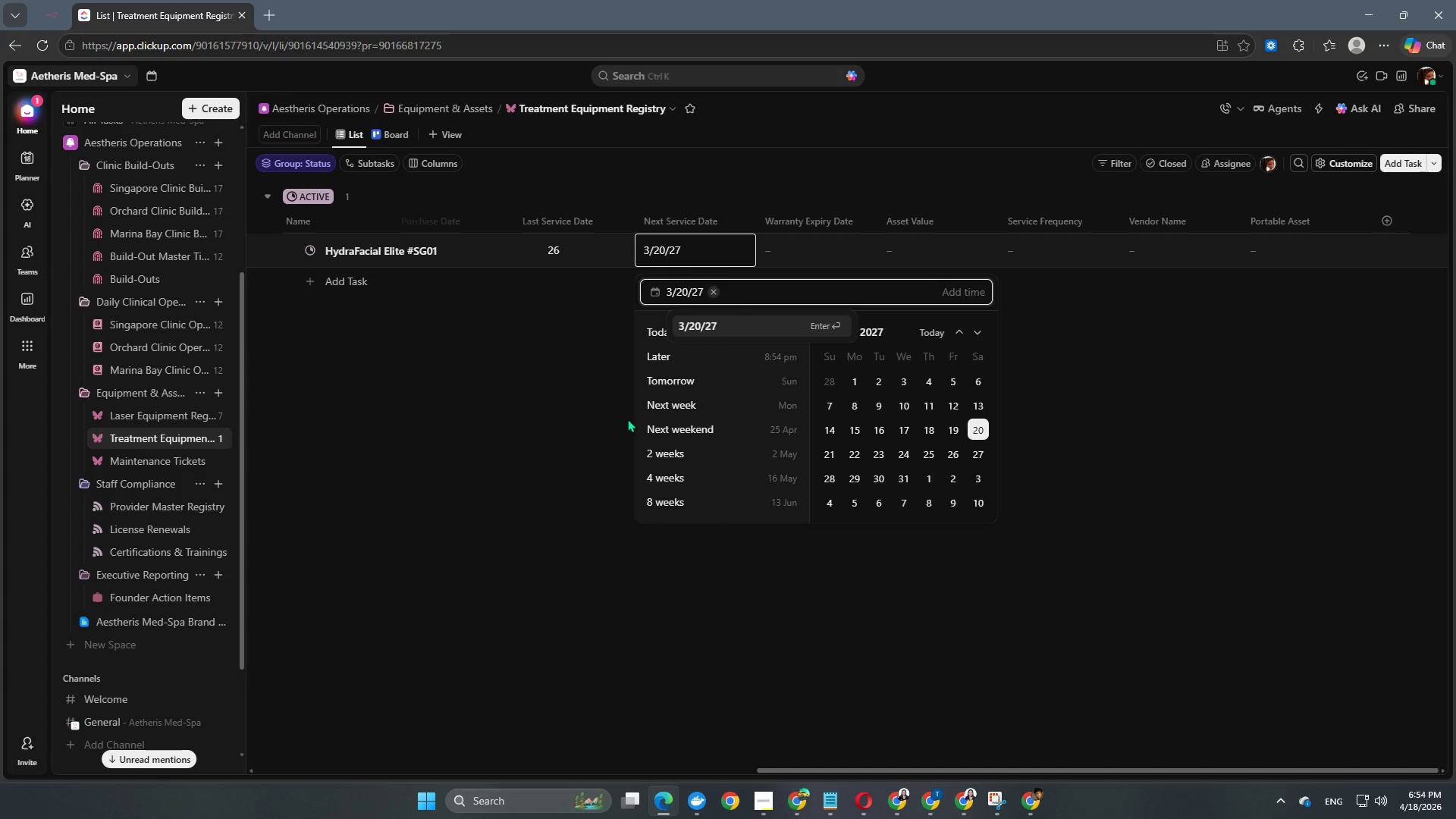 
left_click([566, 454])
 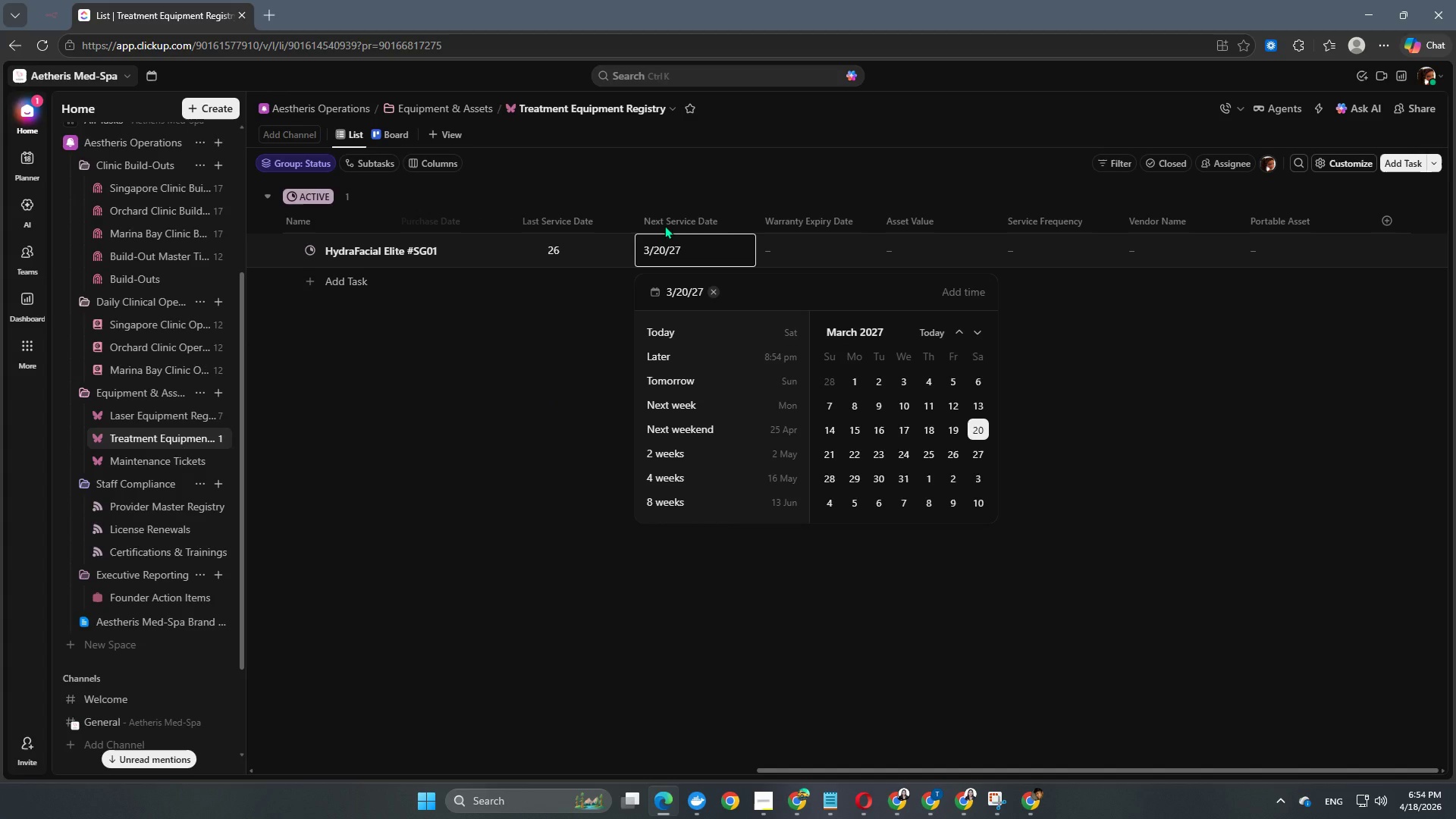 
wait(5.92)
 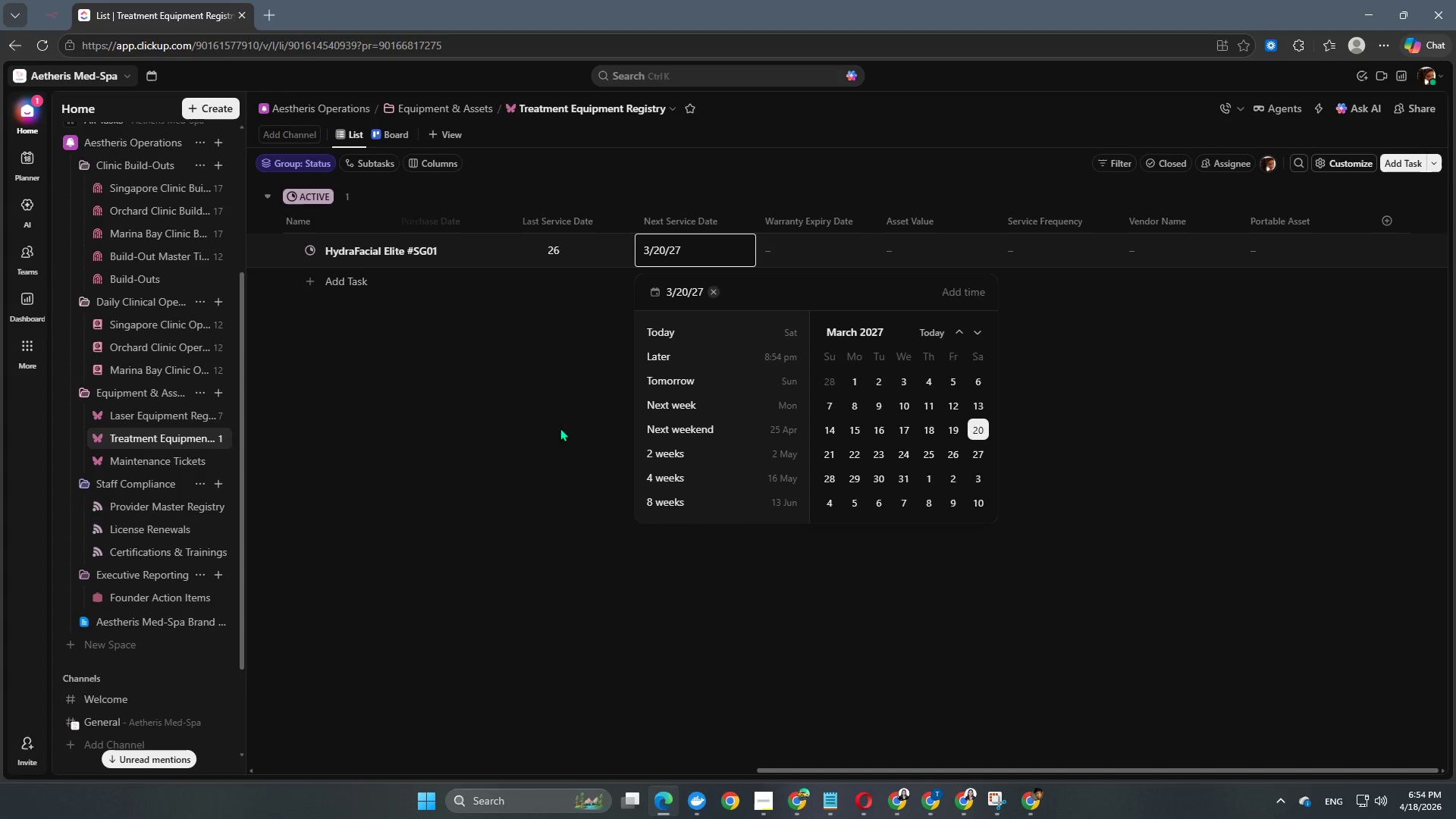 
left_click([774, 249])
 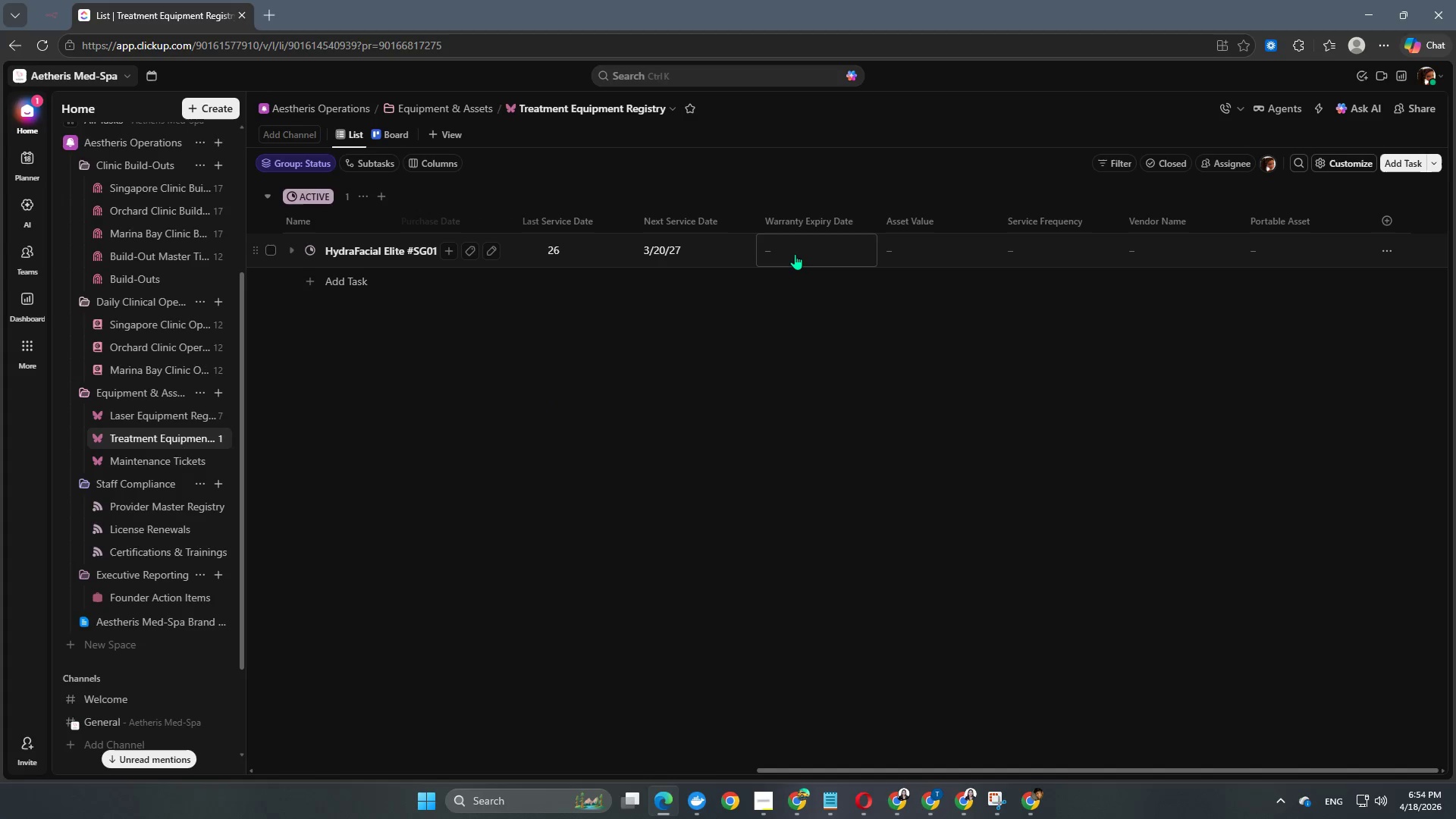 
left_click([795, 254])
 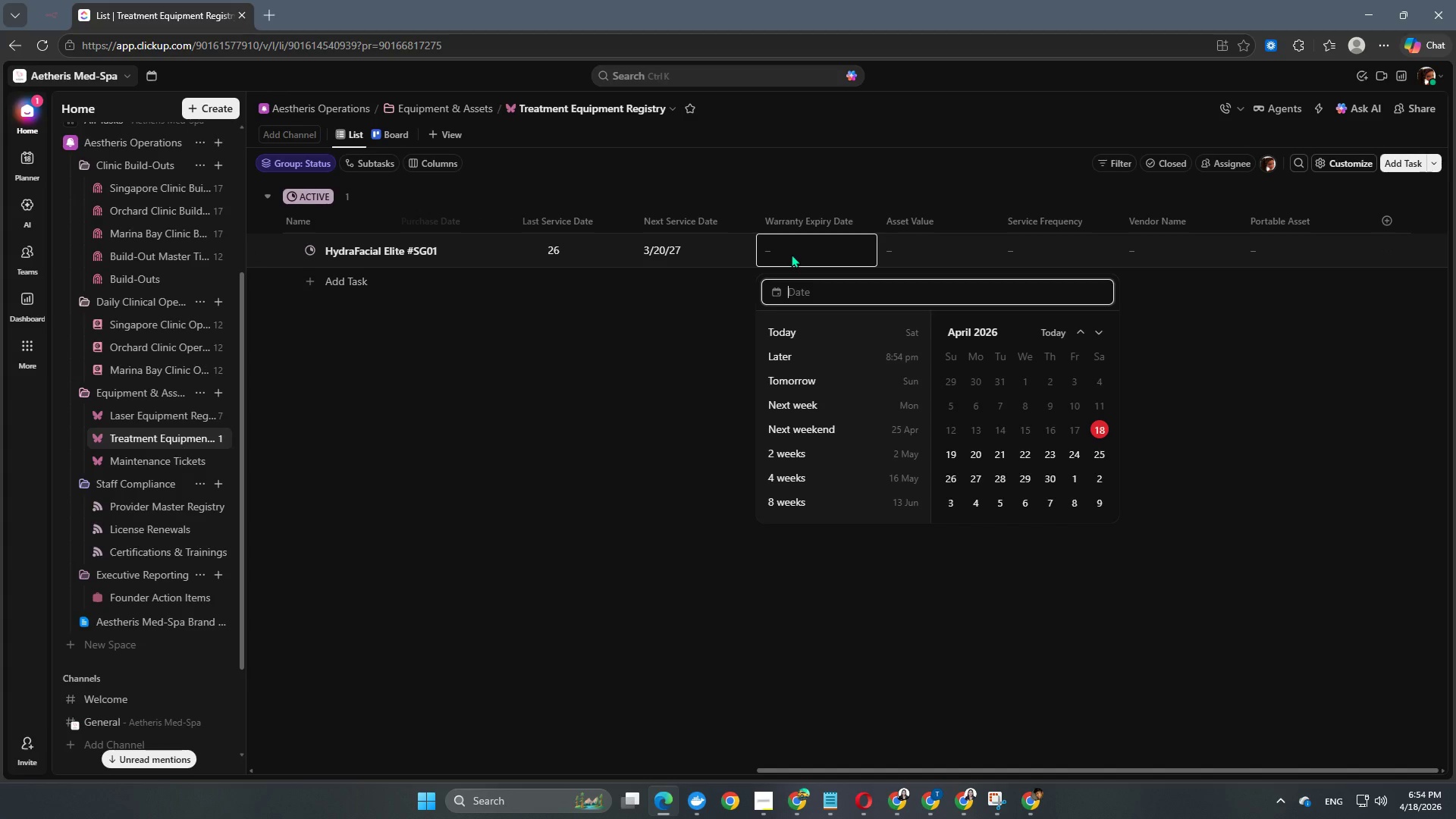 
key(Numpad2)
 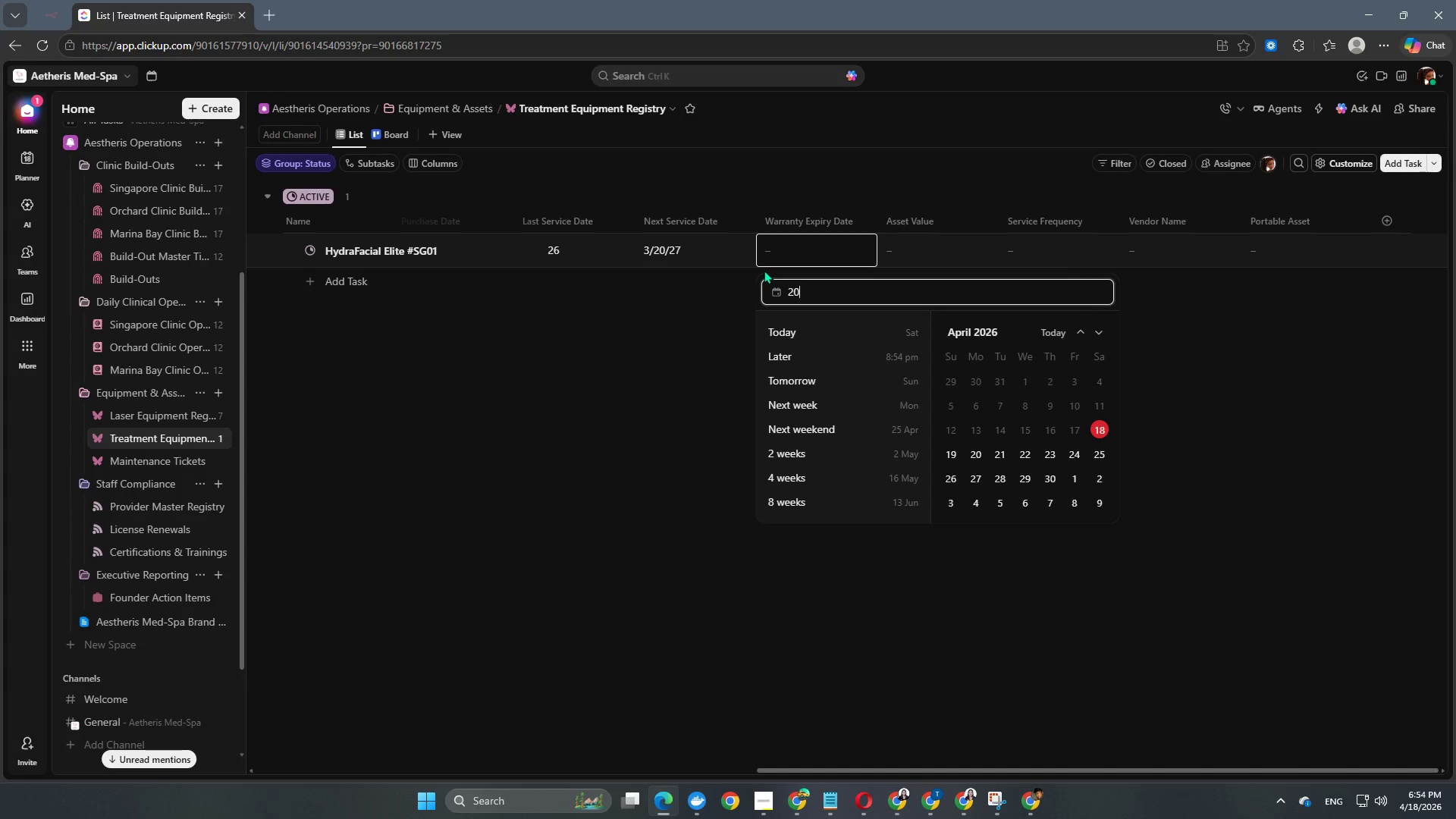 
key(Numpad0)
 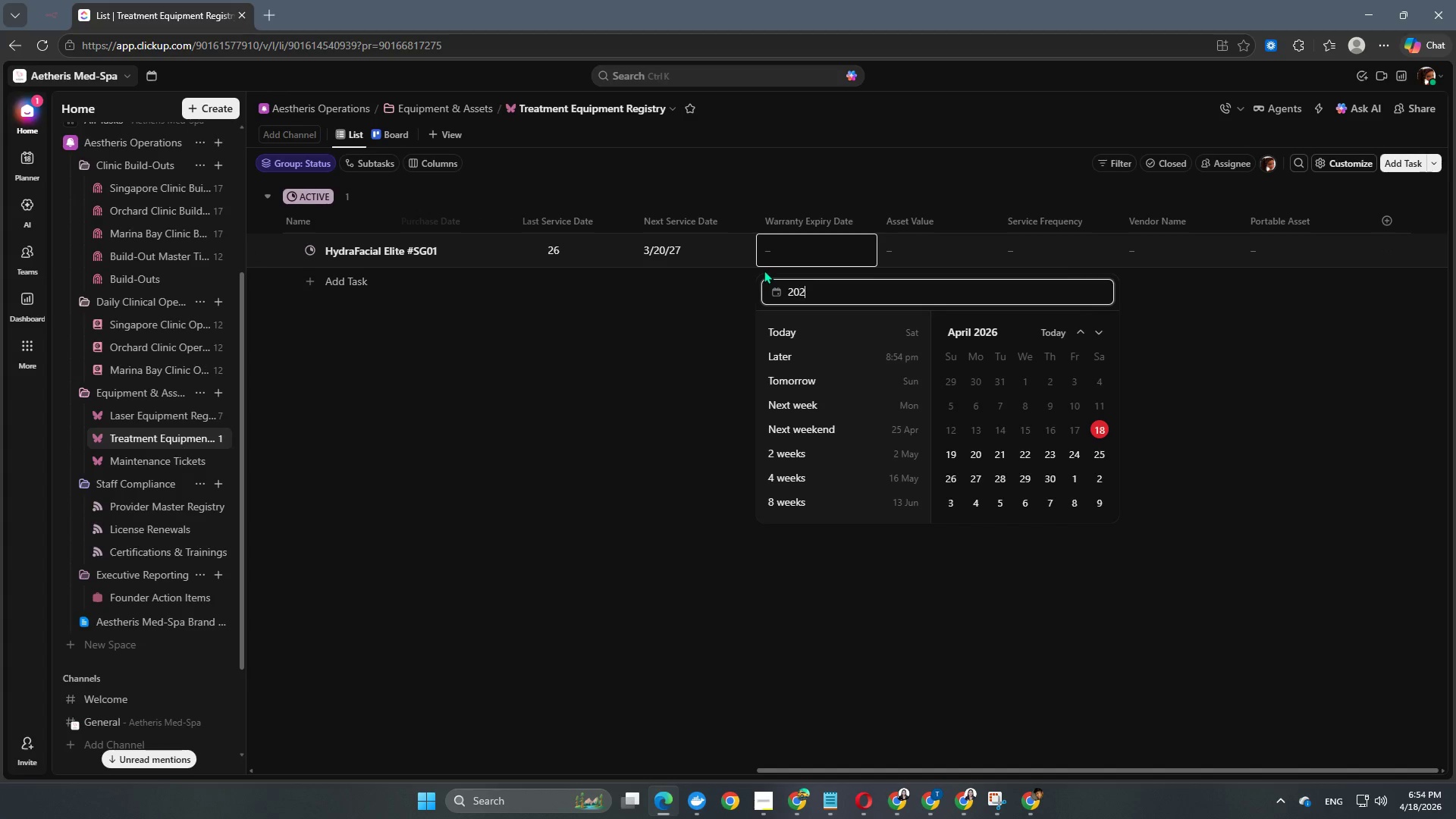 
key(Numpad2)
 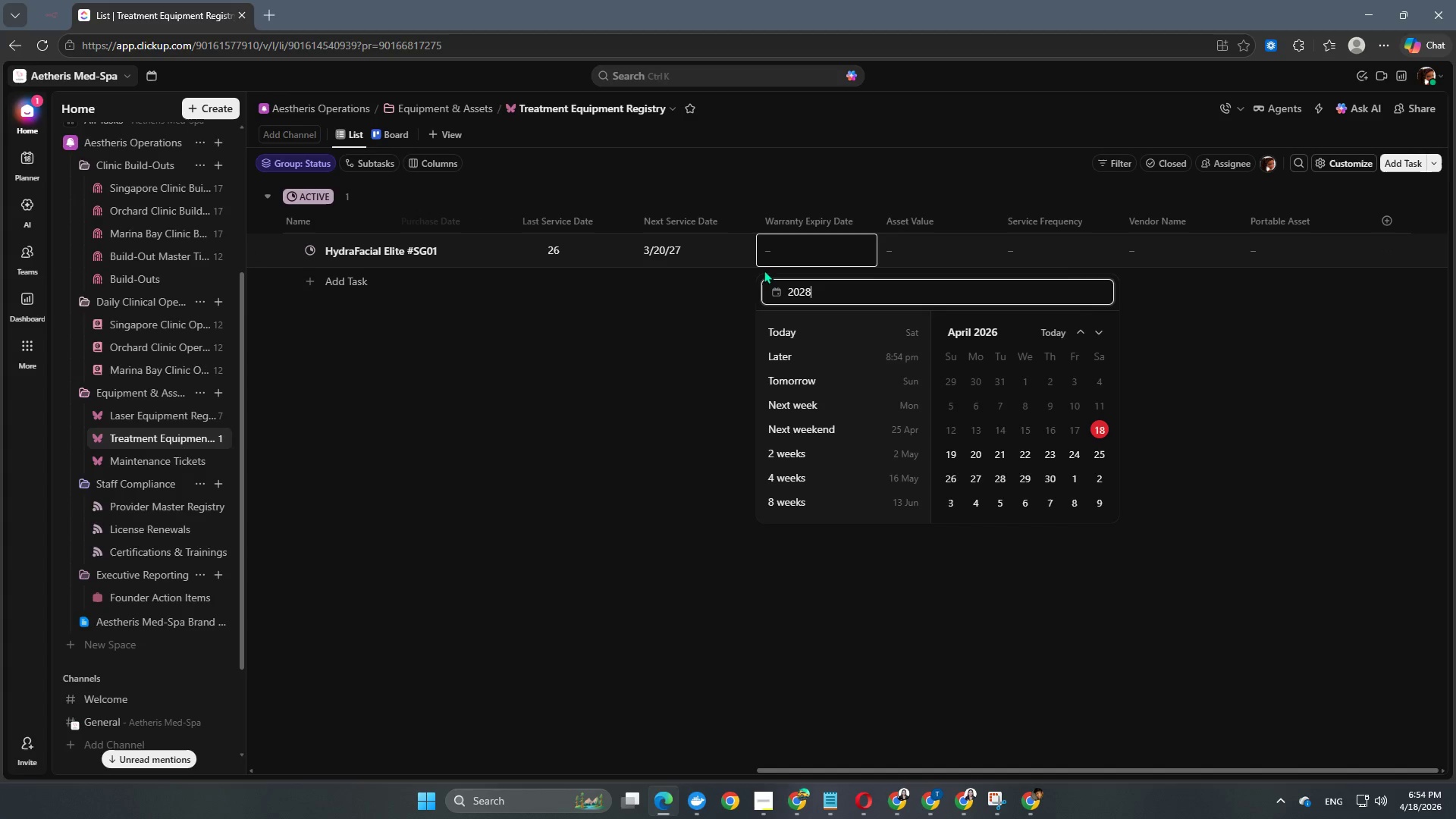 
key(Numpad8)
 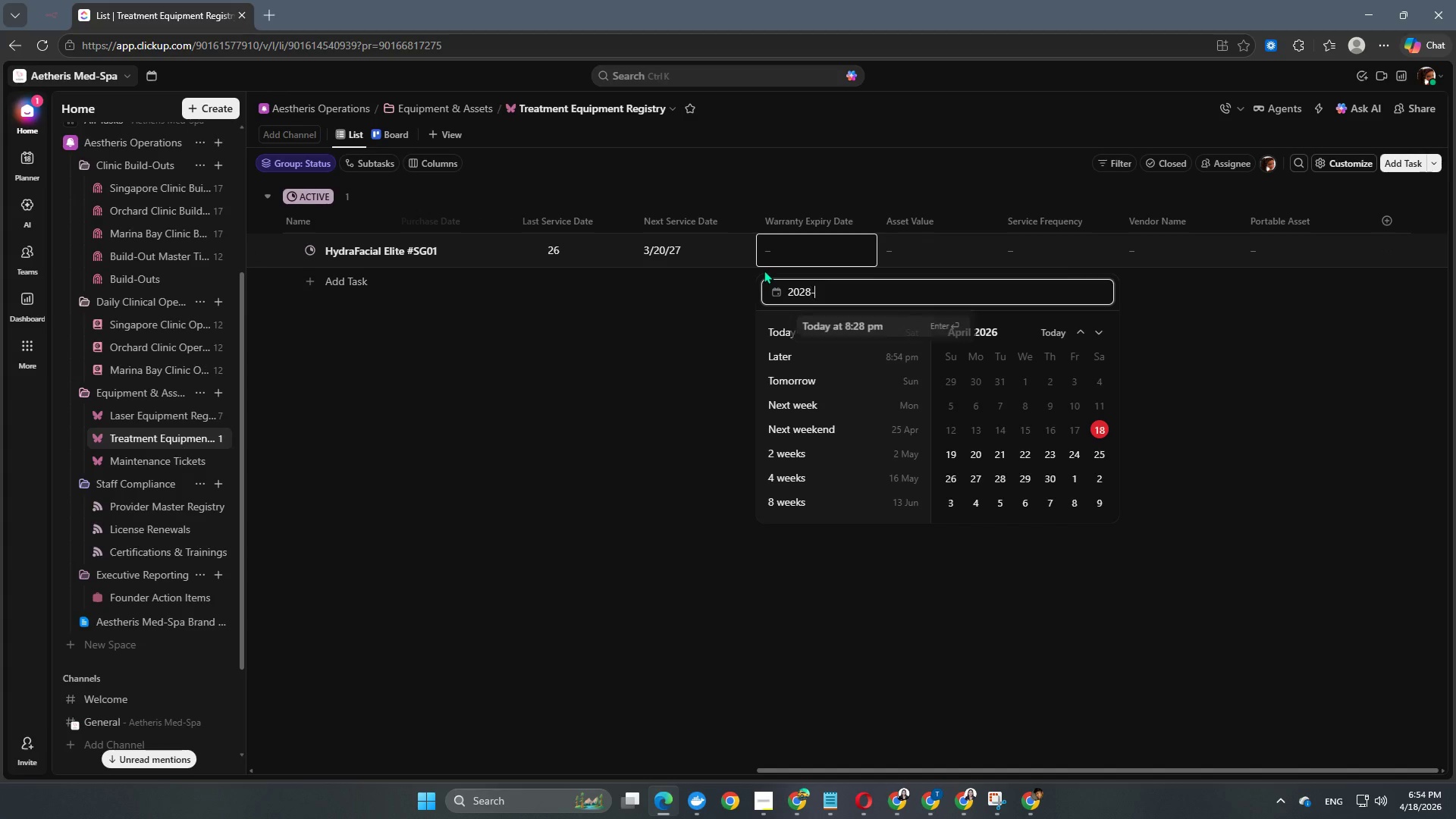 
key(NumpadSubtract)
 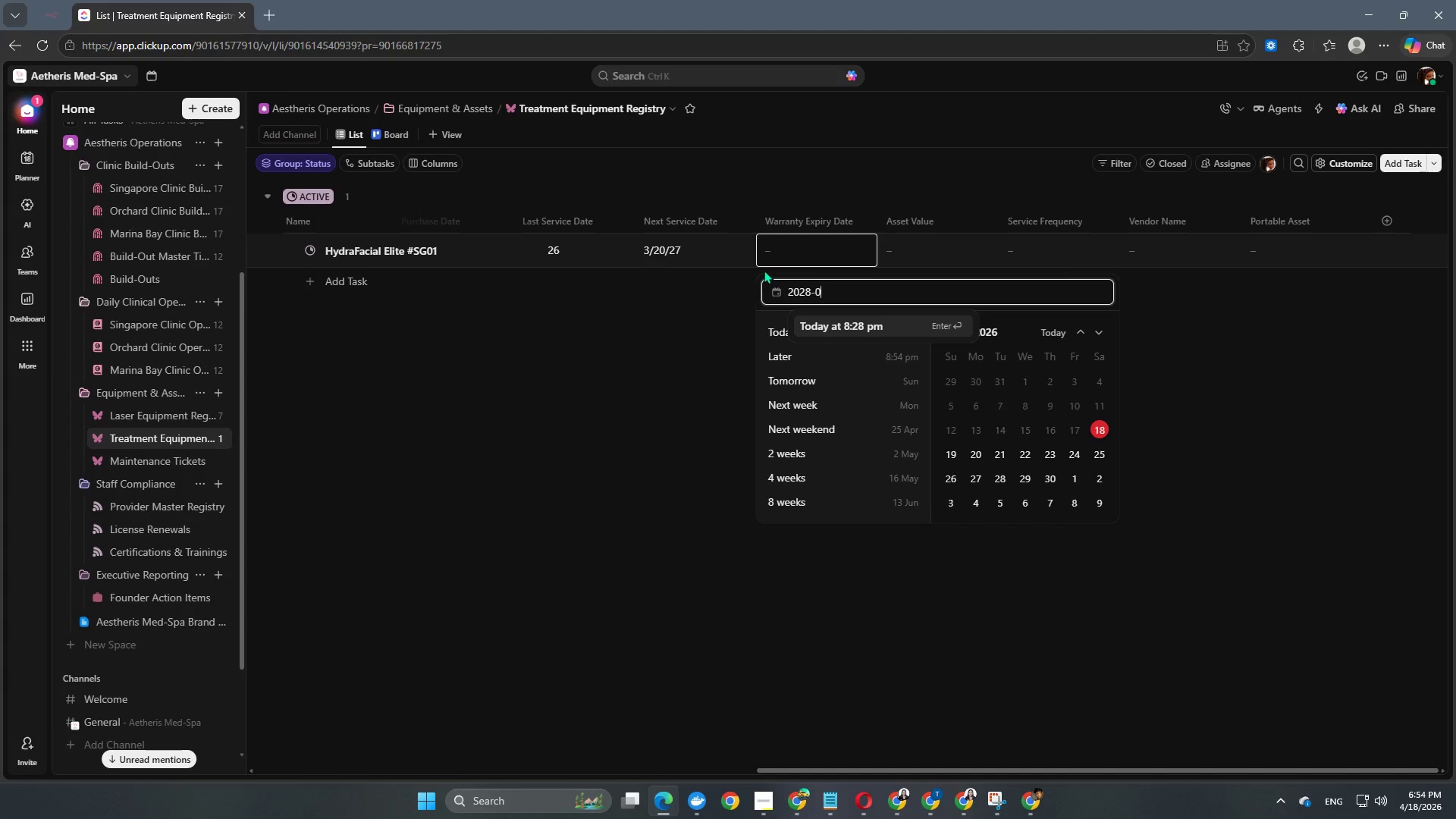 
key(Numpad0)
 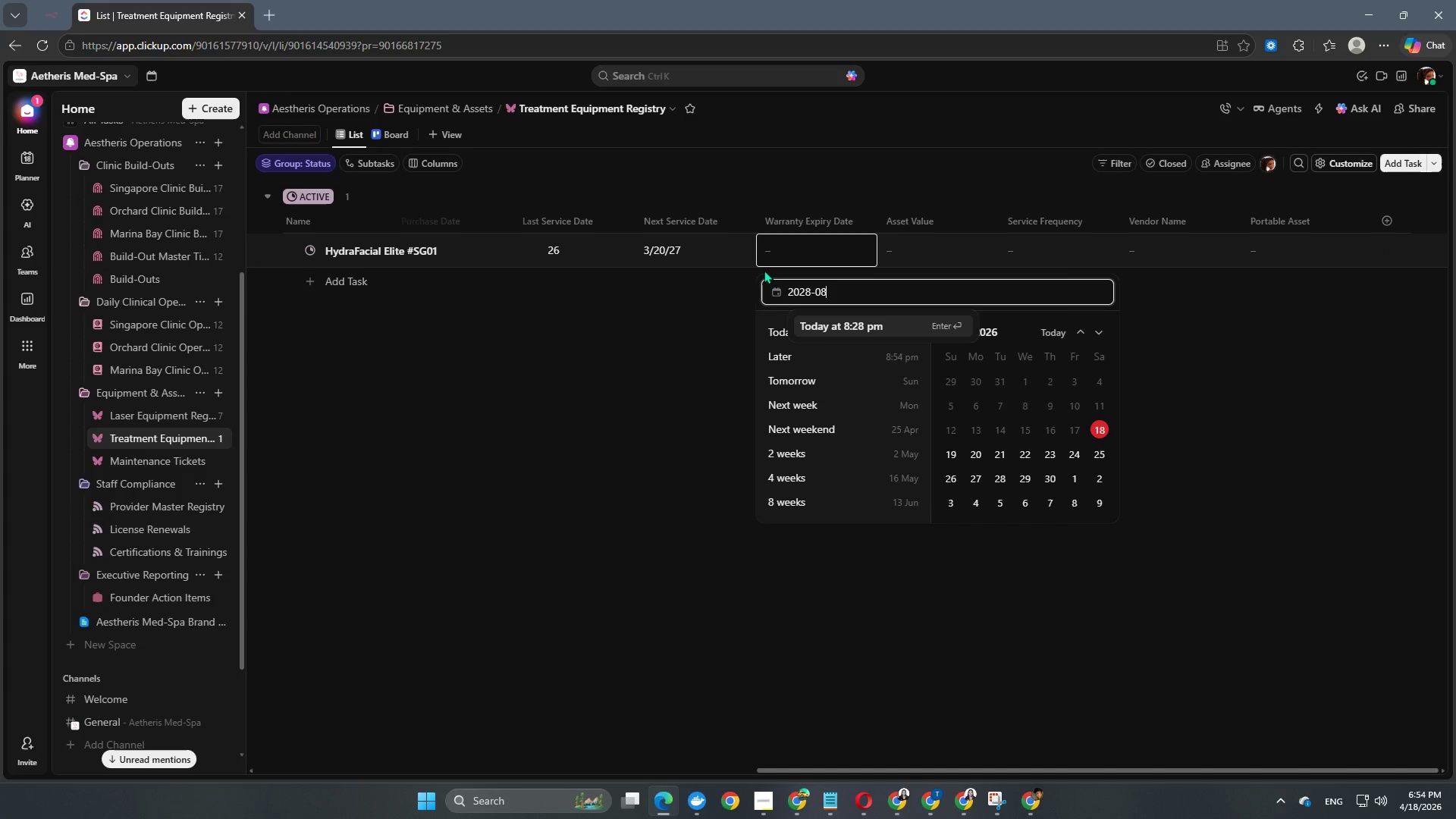 
key(Numpad8)
 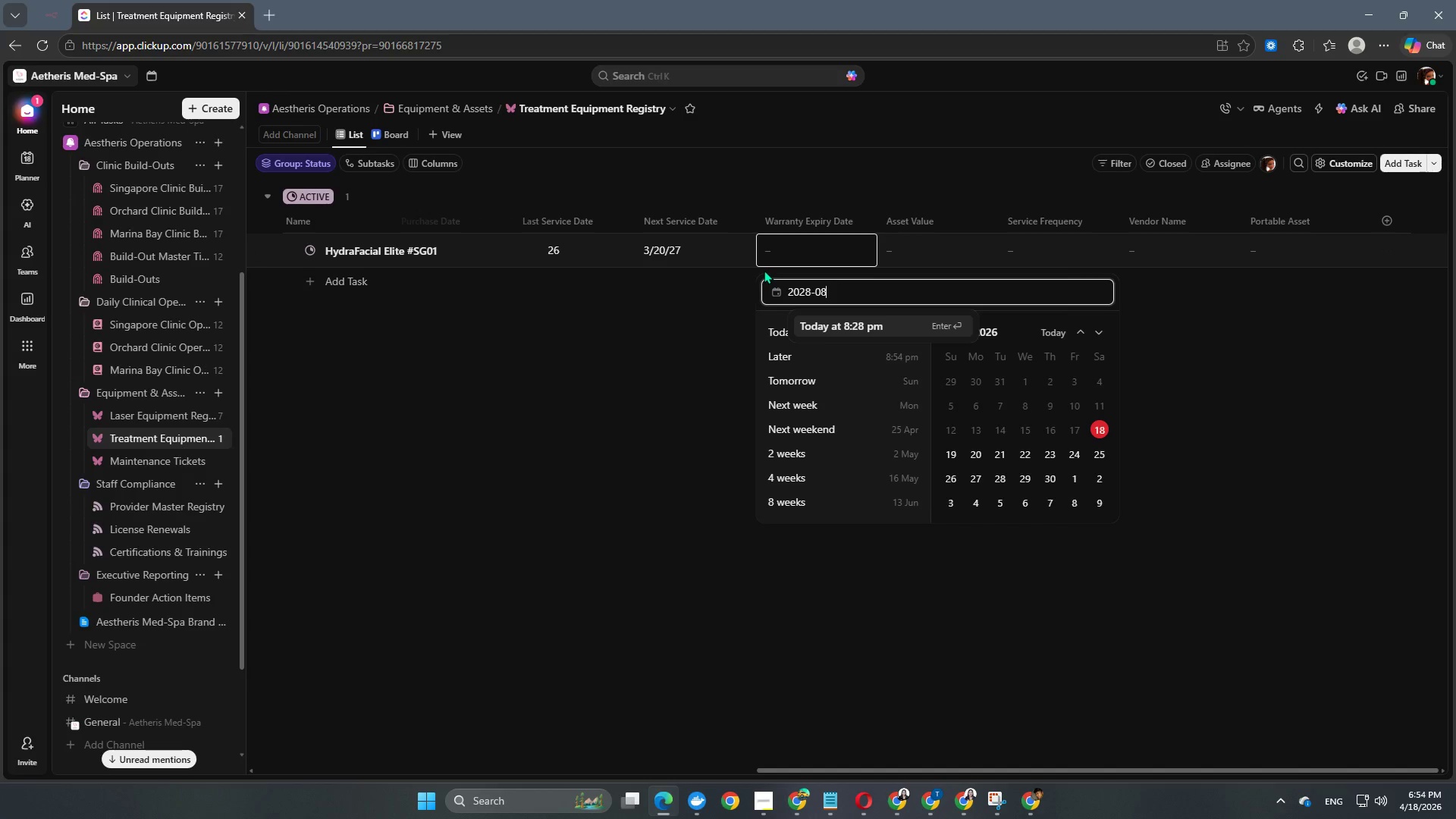 
key(NumpadSubtract)
 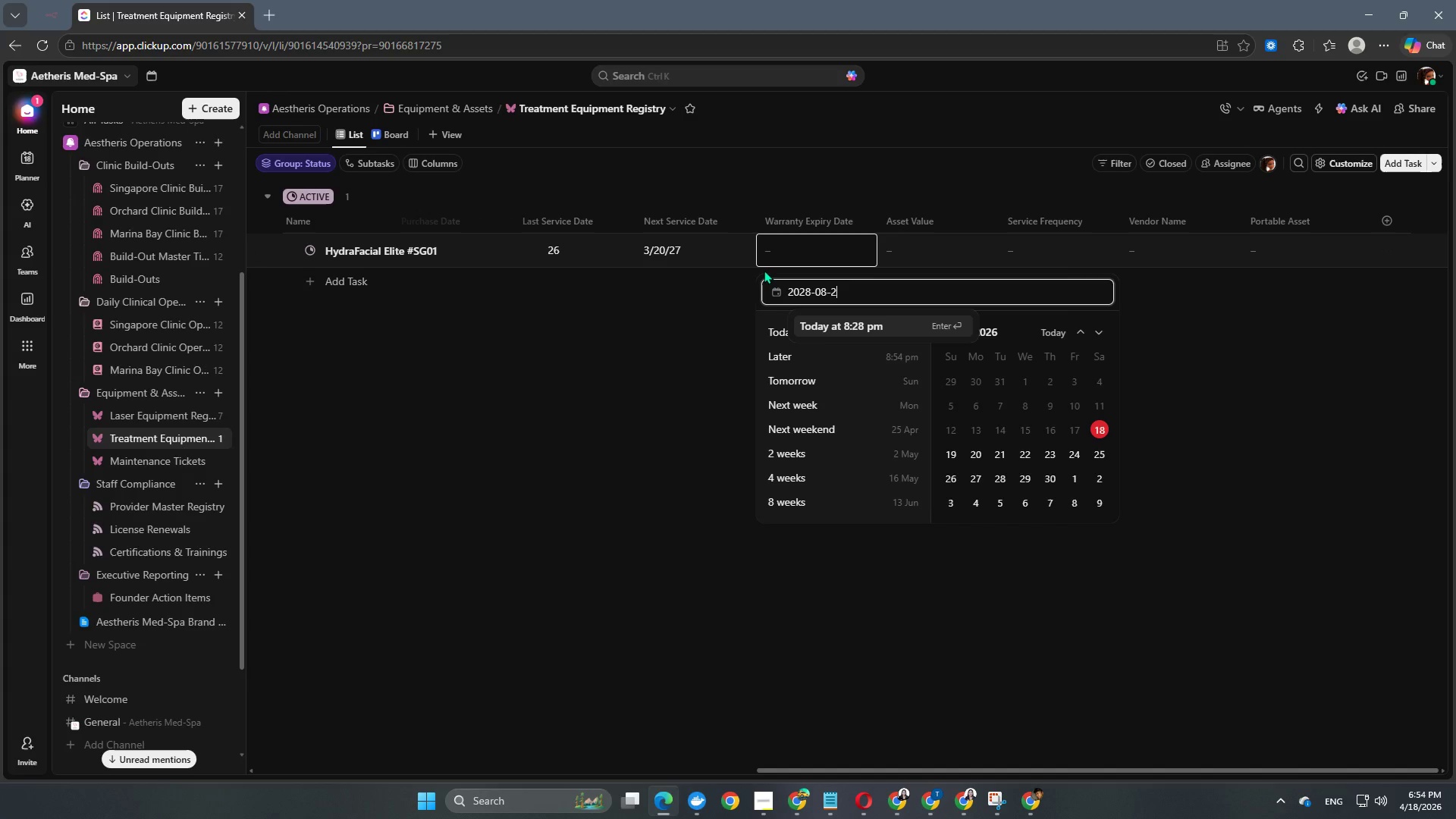 
key(Numpad2)
 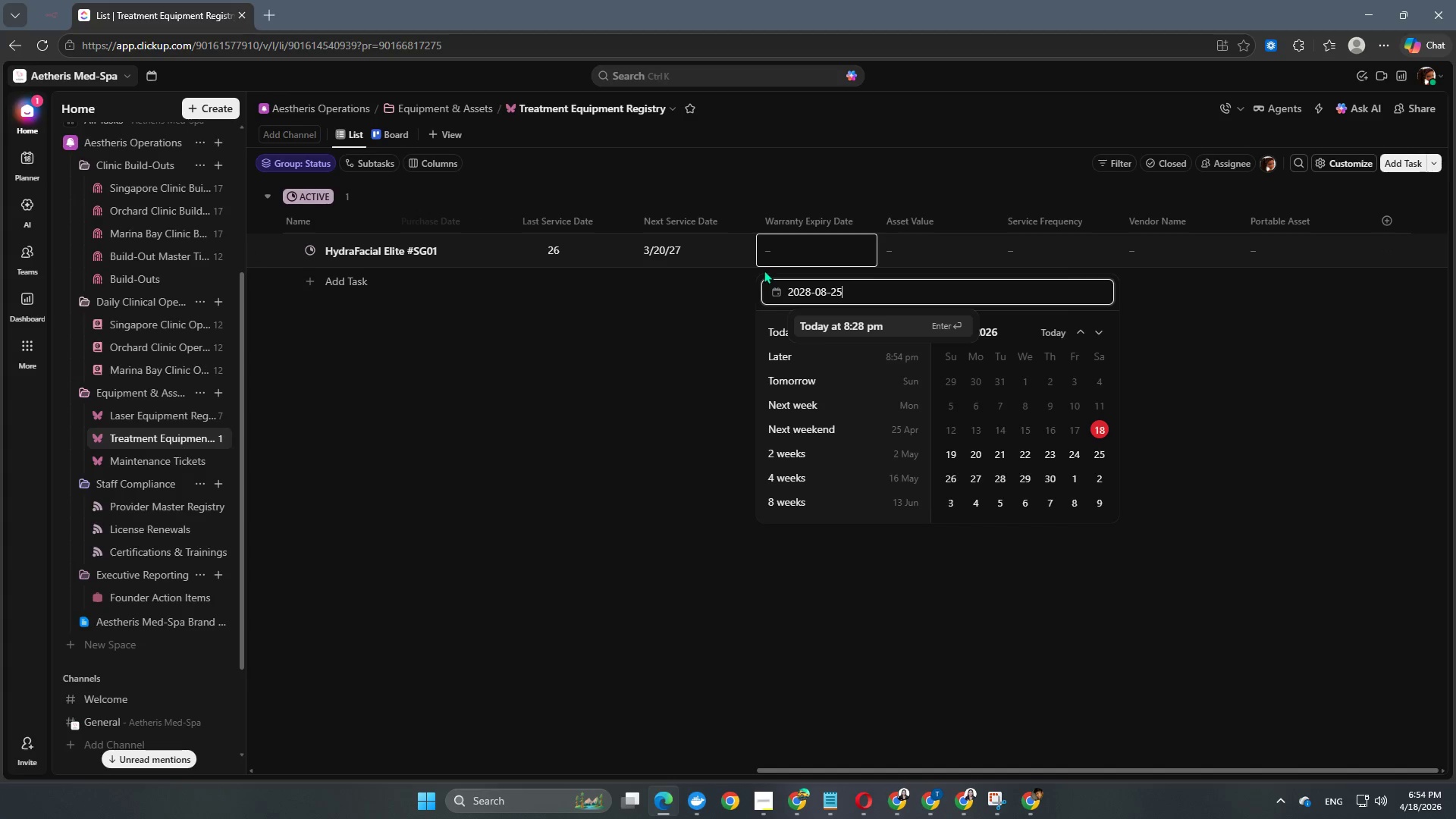 
key(Numpad5)
 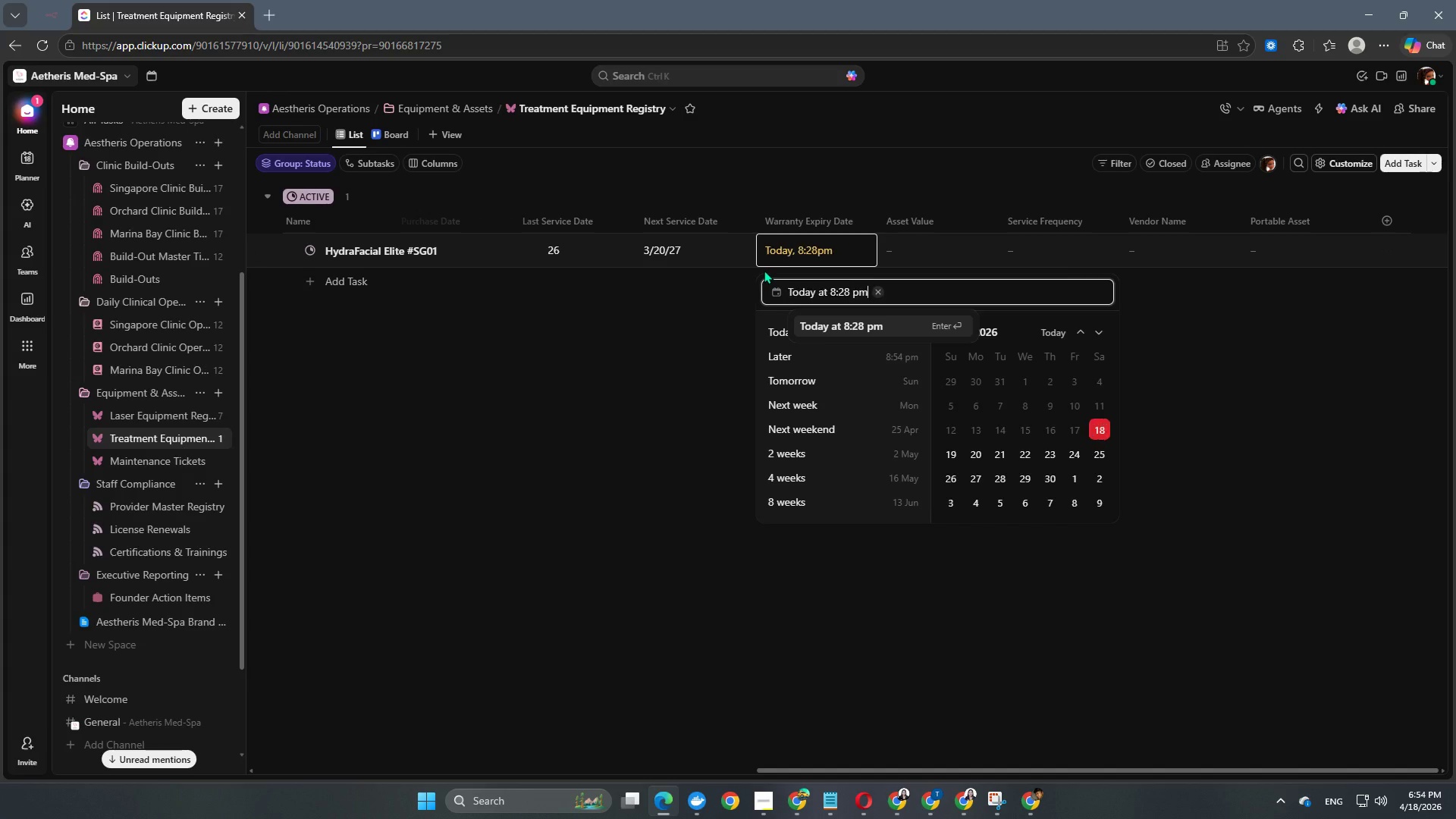 
key(NumpadEnter)
 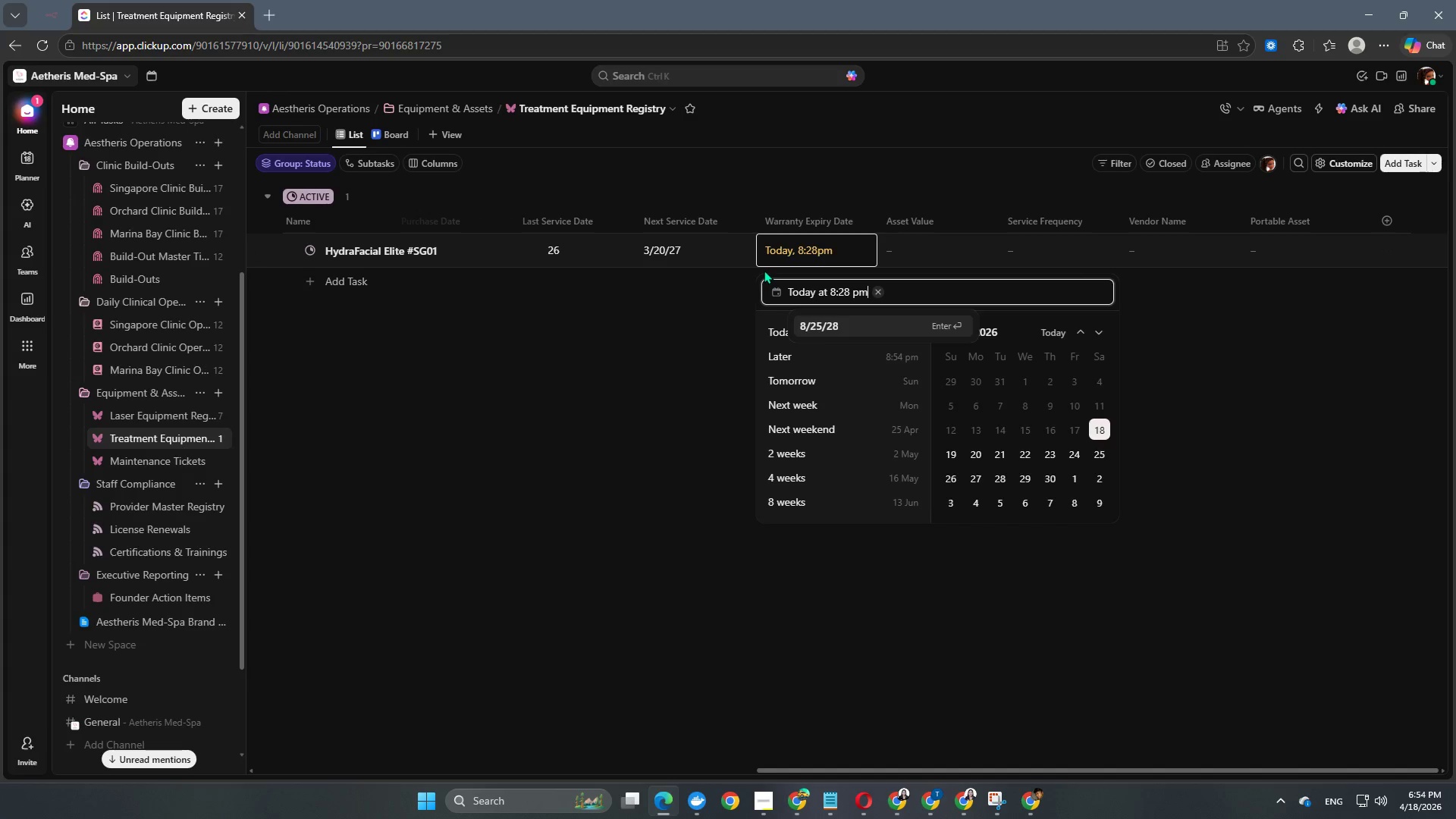 
key(NumpadEnter)
 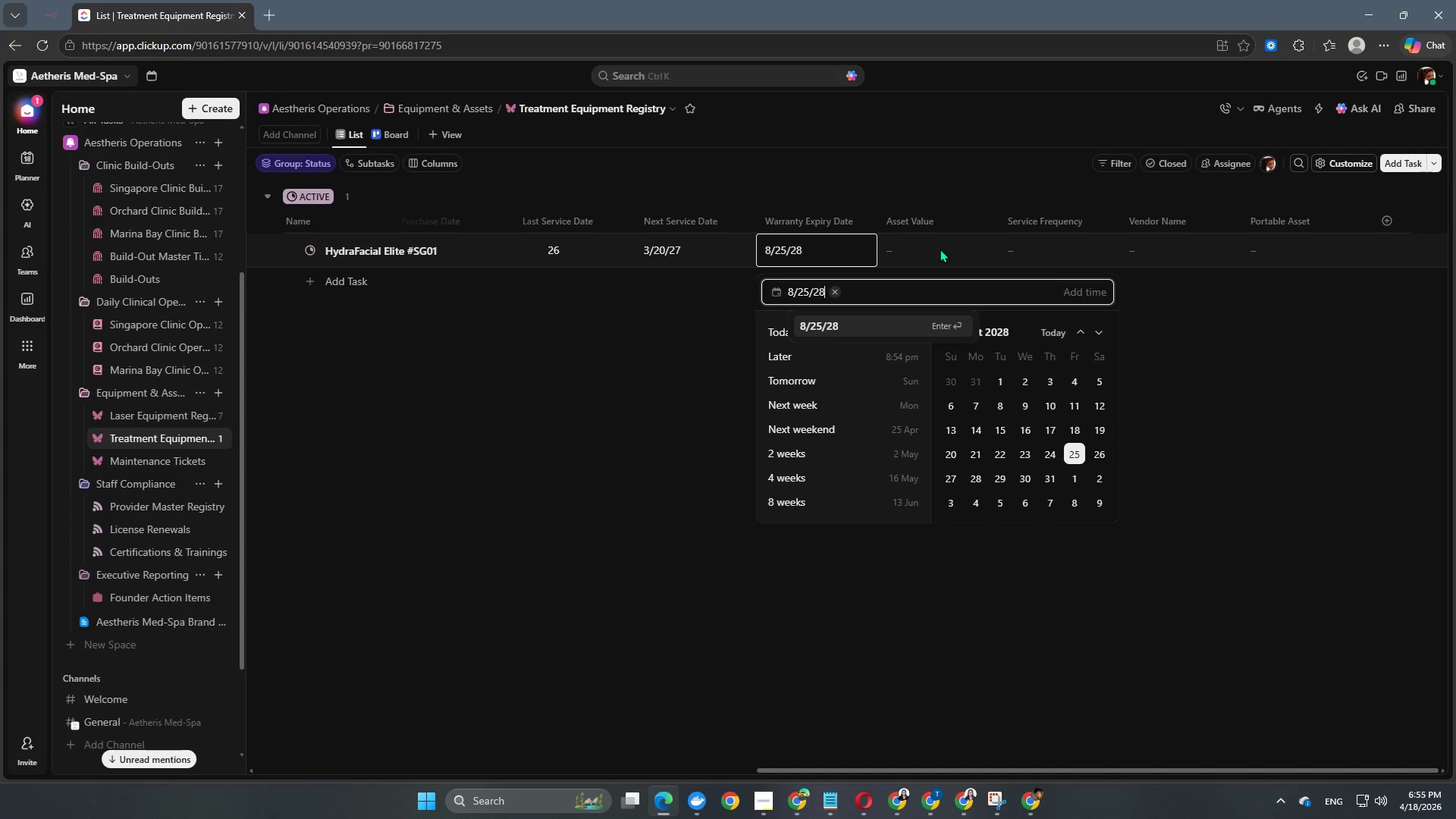 
double_click([940, 249])
 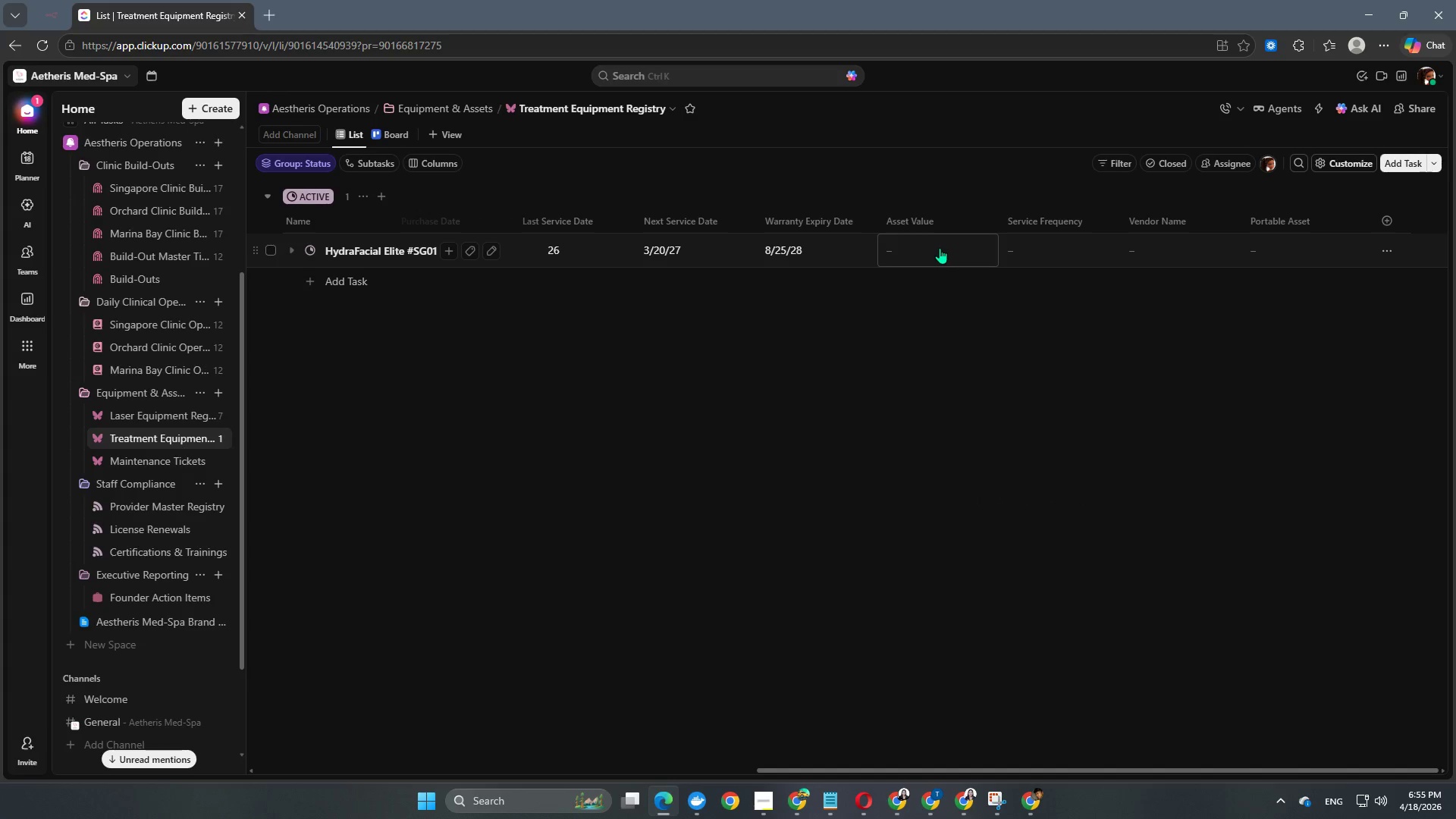 
left_click([940, 248])
 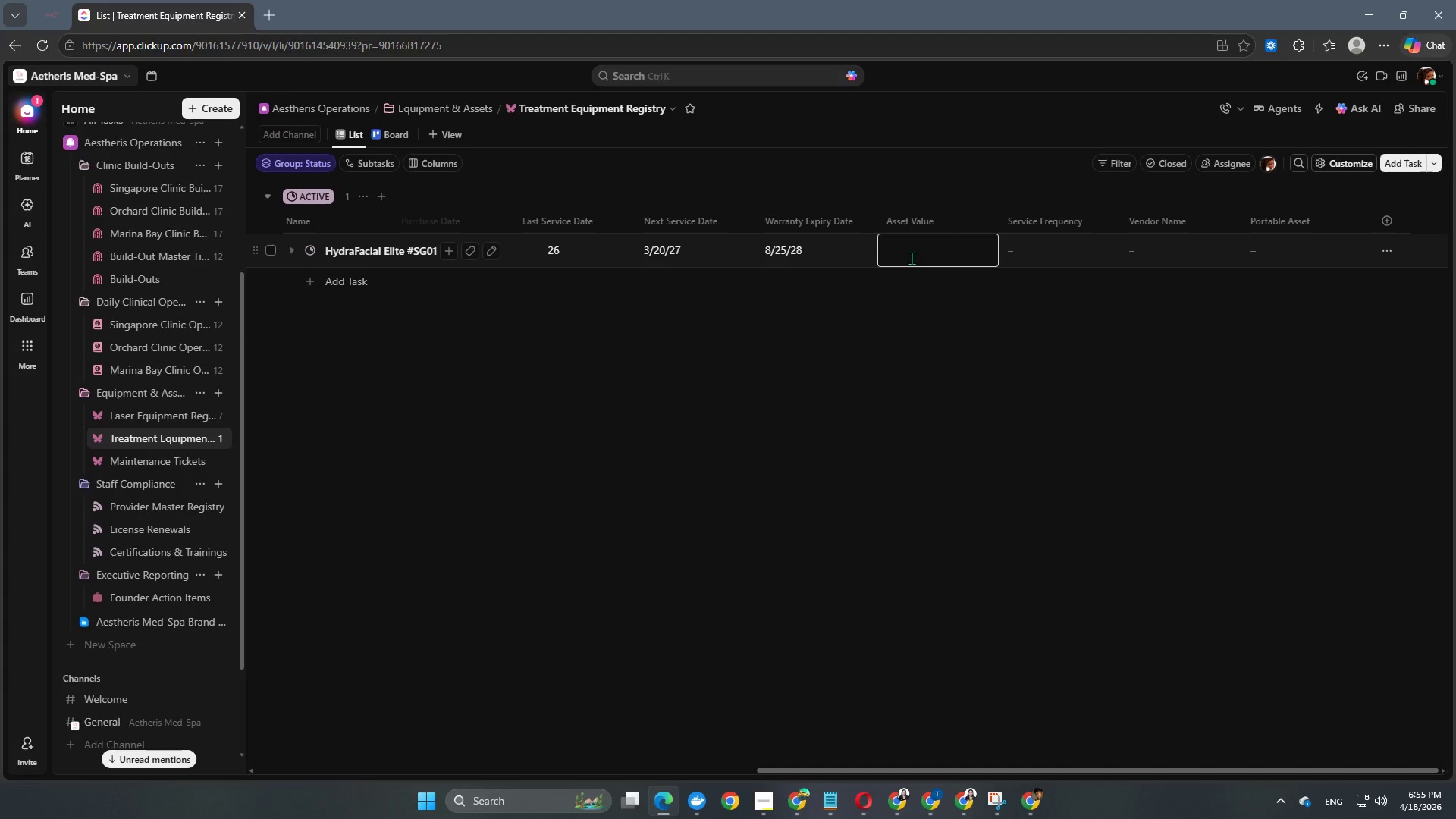 
key(Numpad2)
 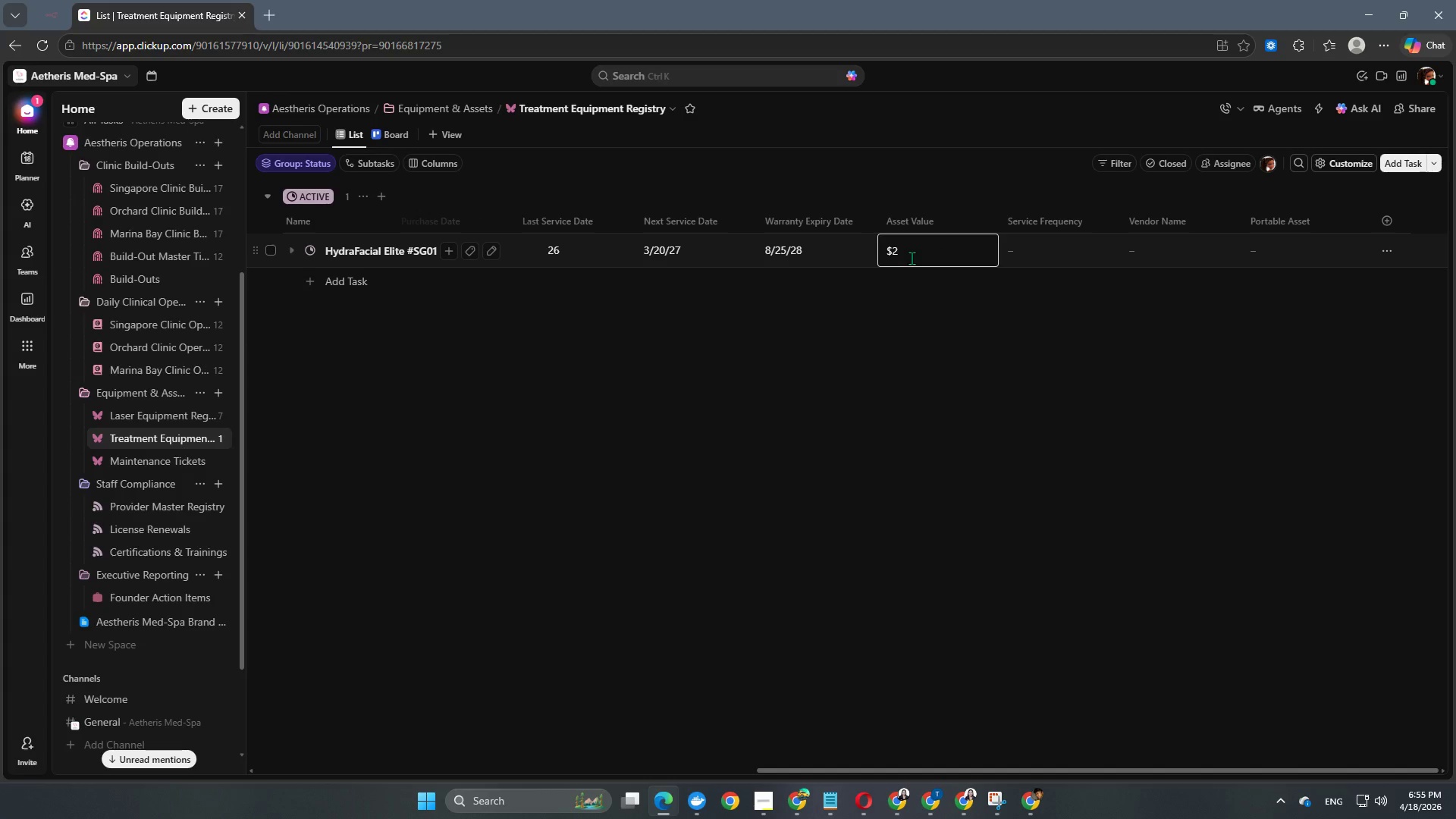 
key(Backspace)
 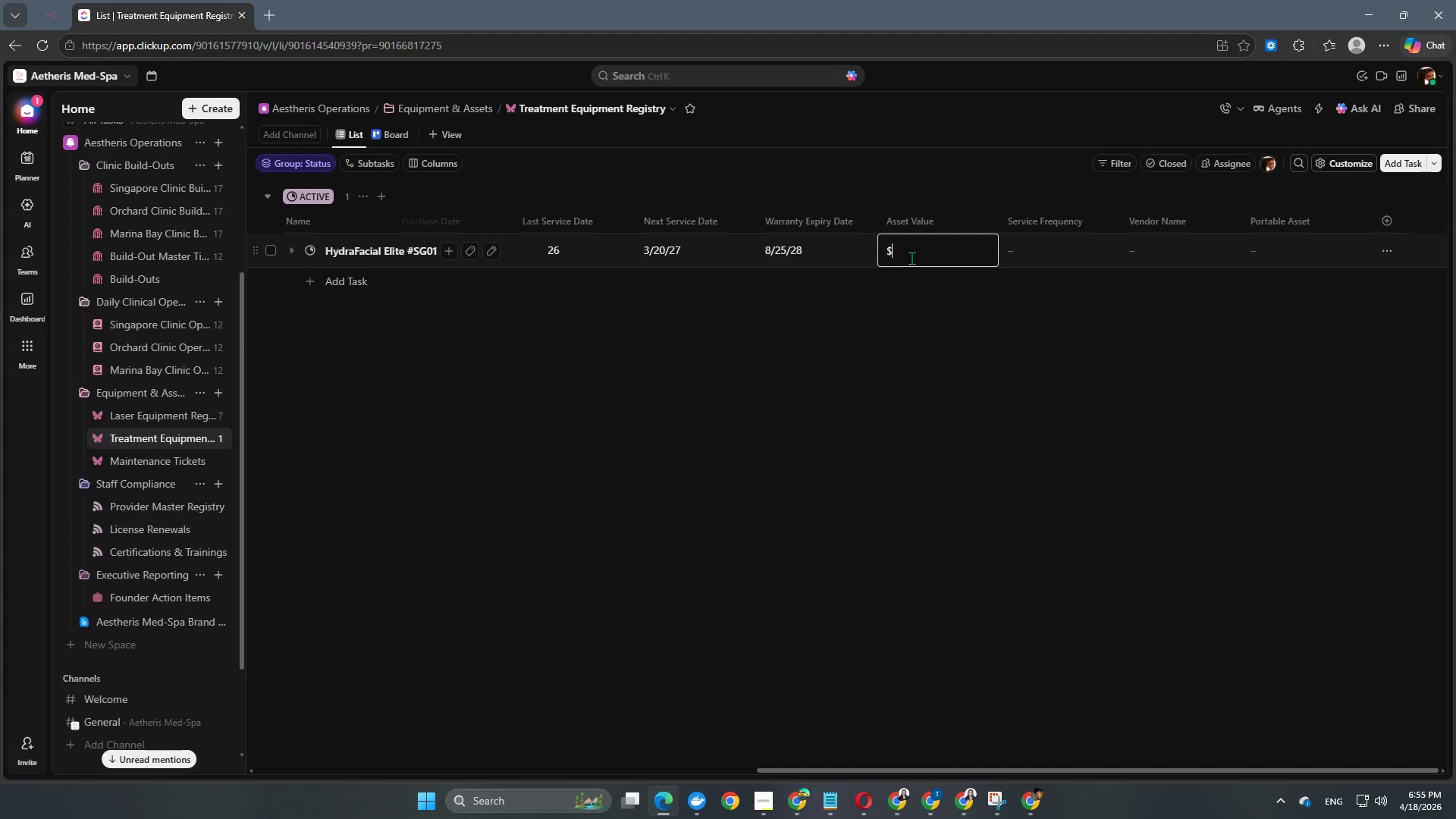 
key(Numpad4)
 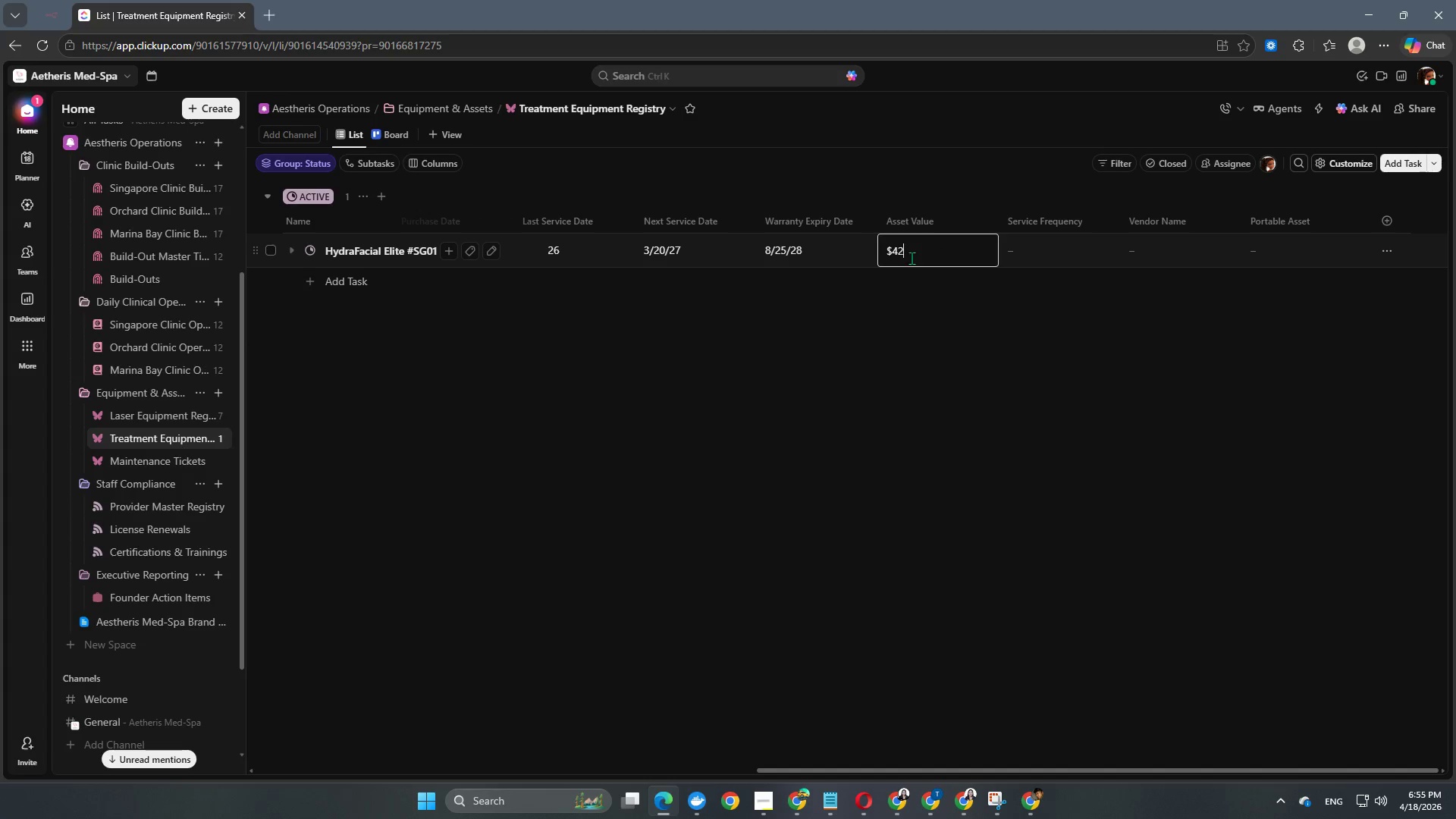 
key(Numpad2)
 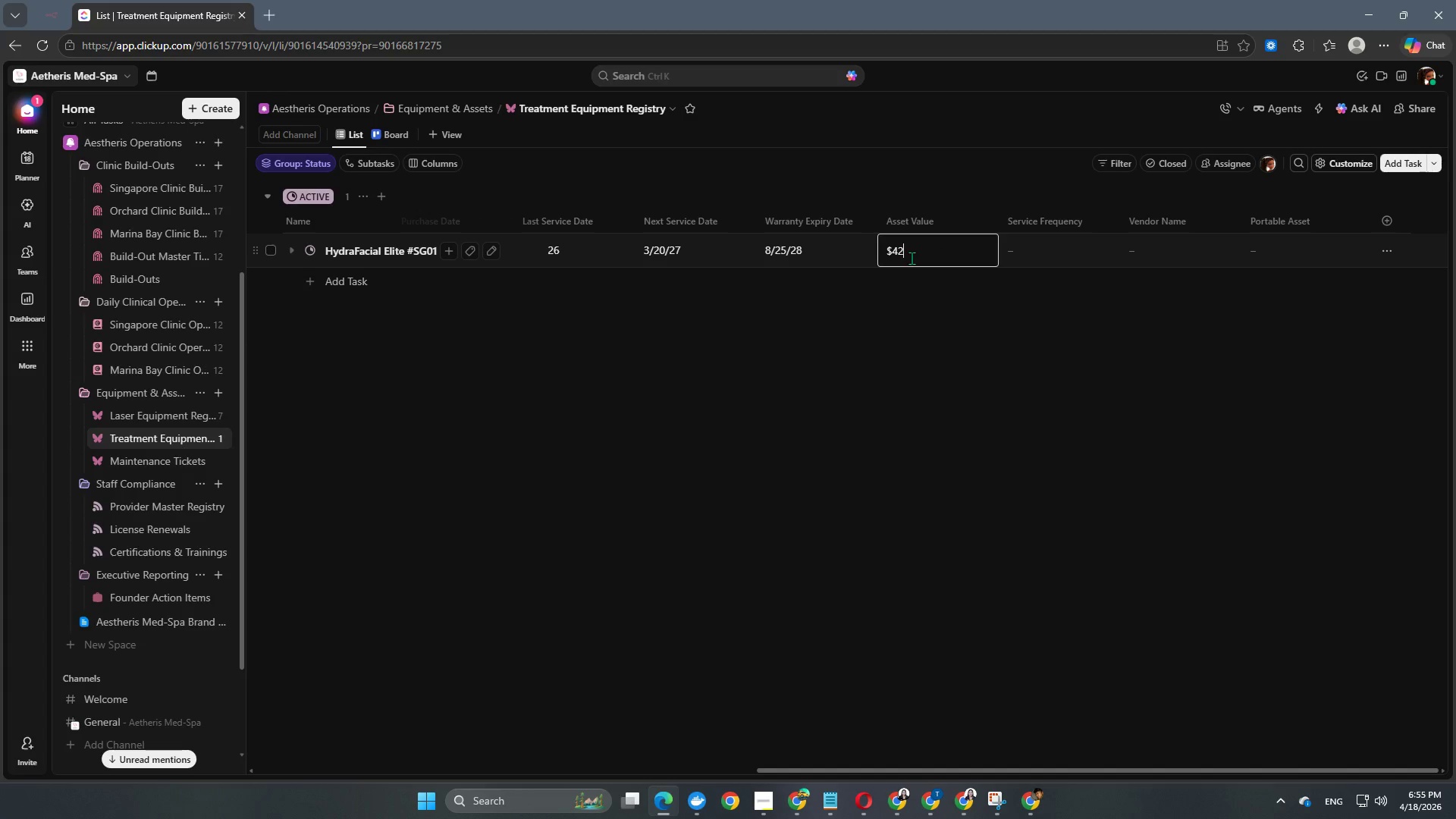 
key(Numpad0)
 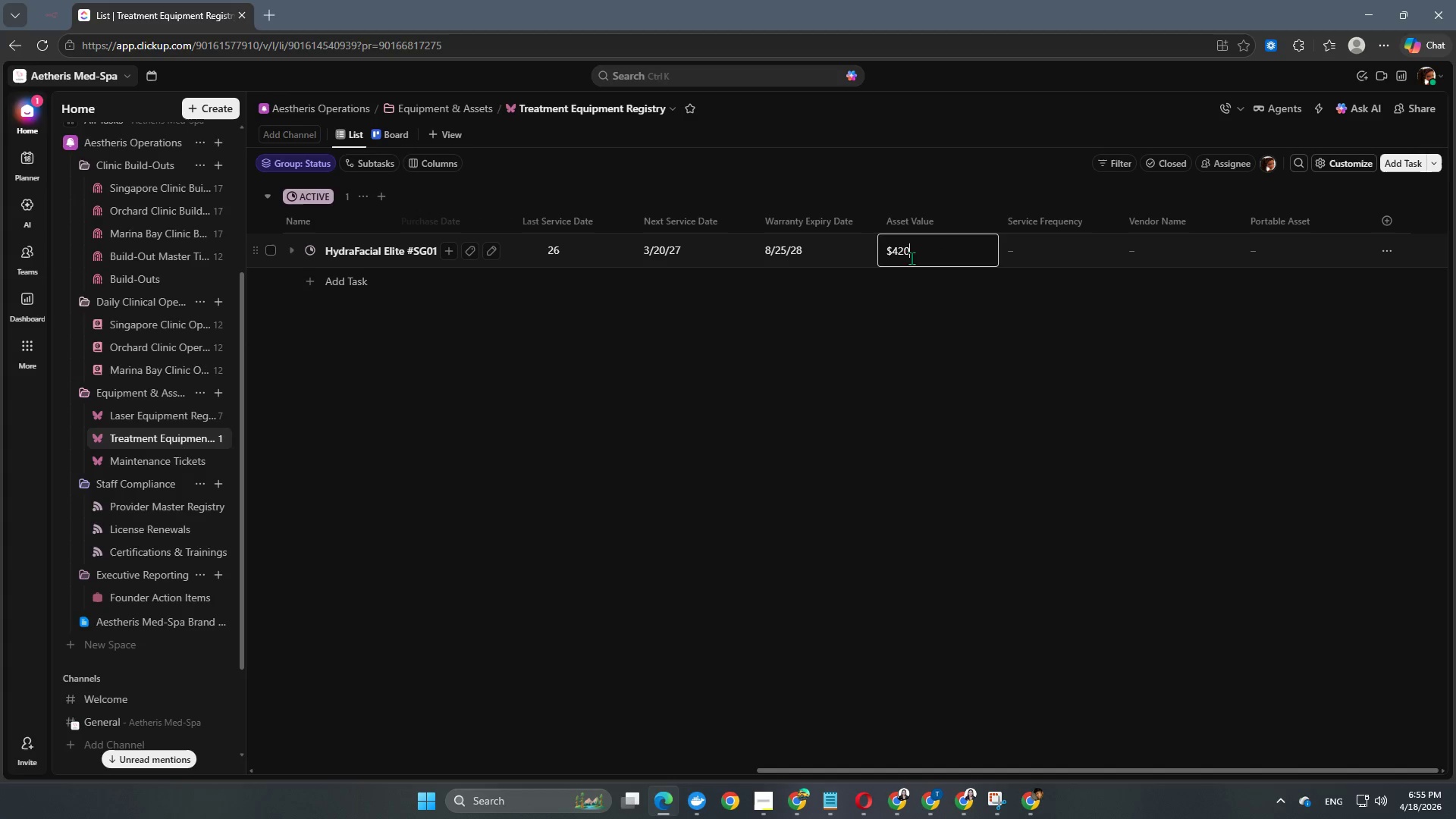 
key(Numpad0)
 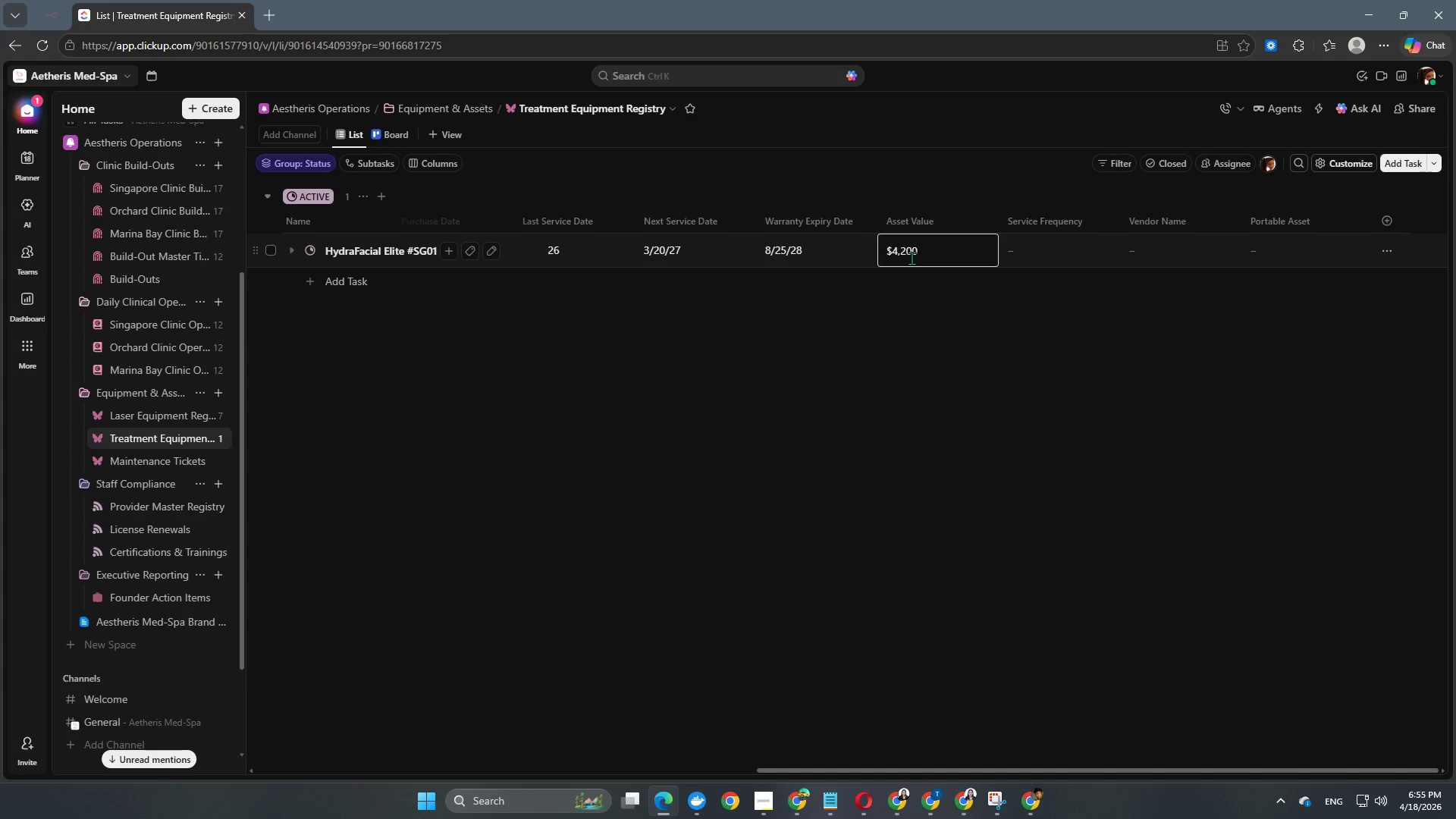 
key(Numpad0)
 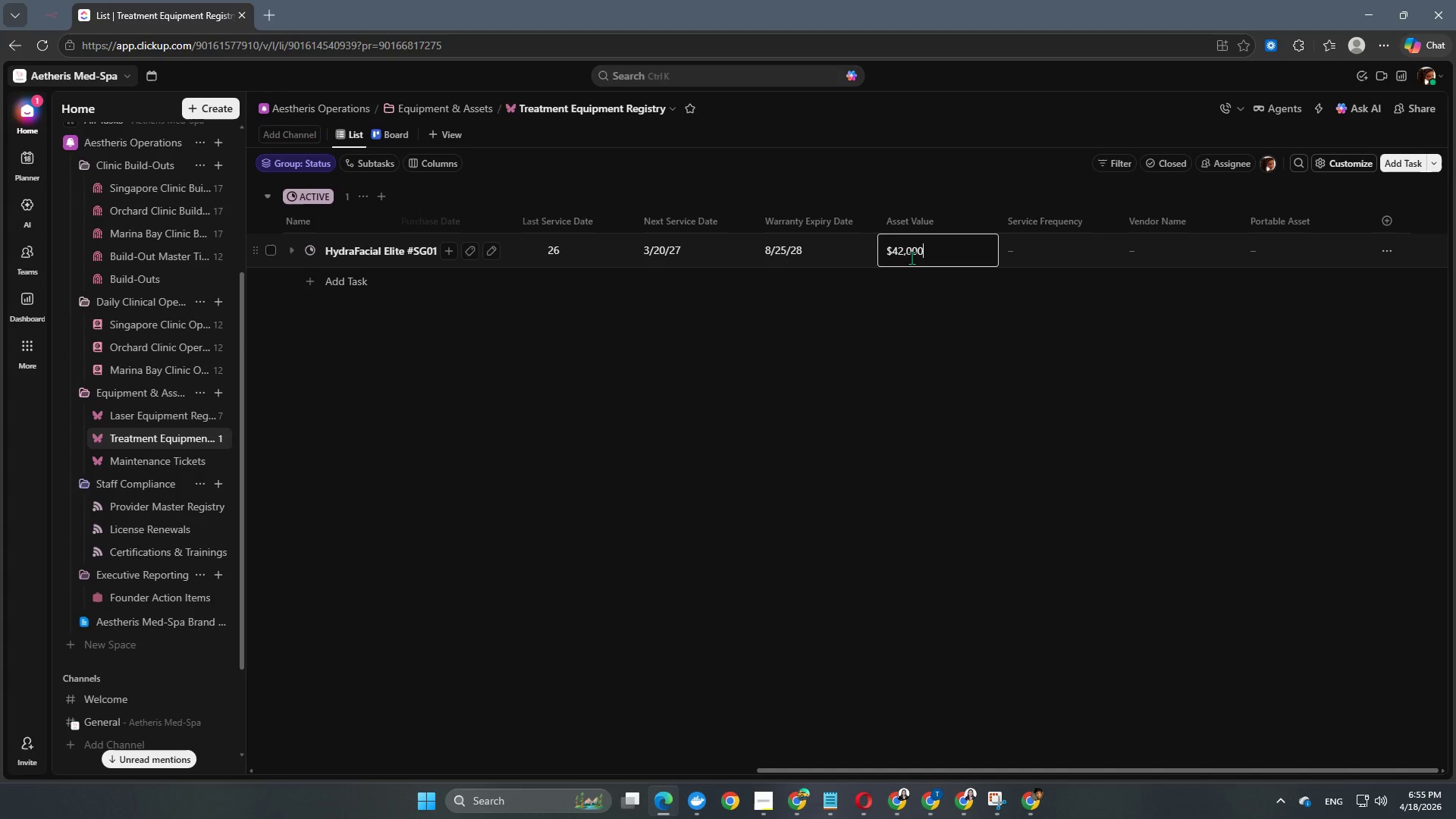 
key(NumpadEnter)
 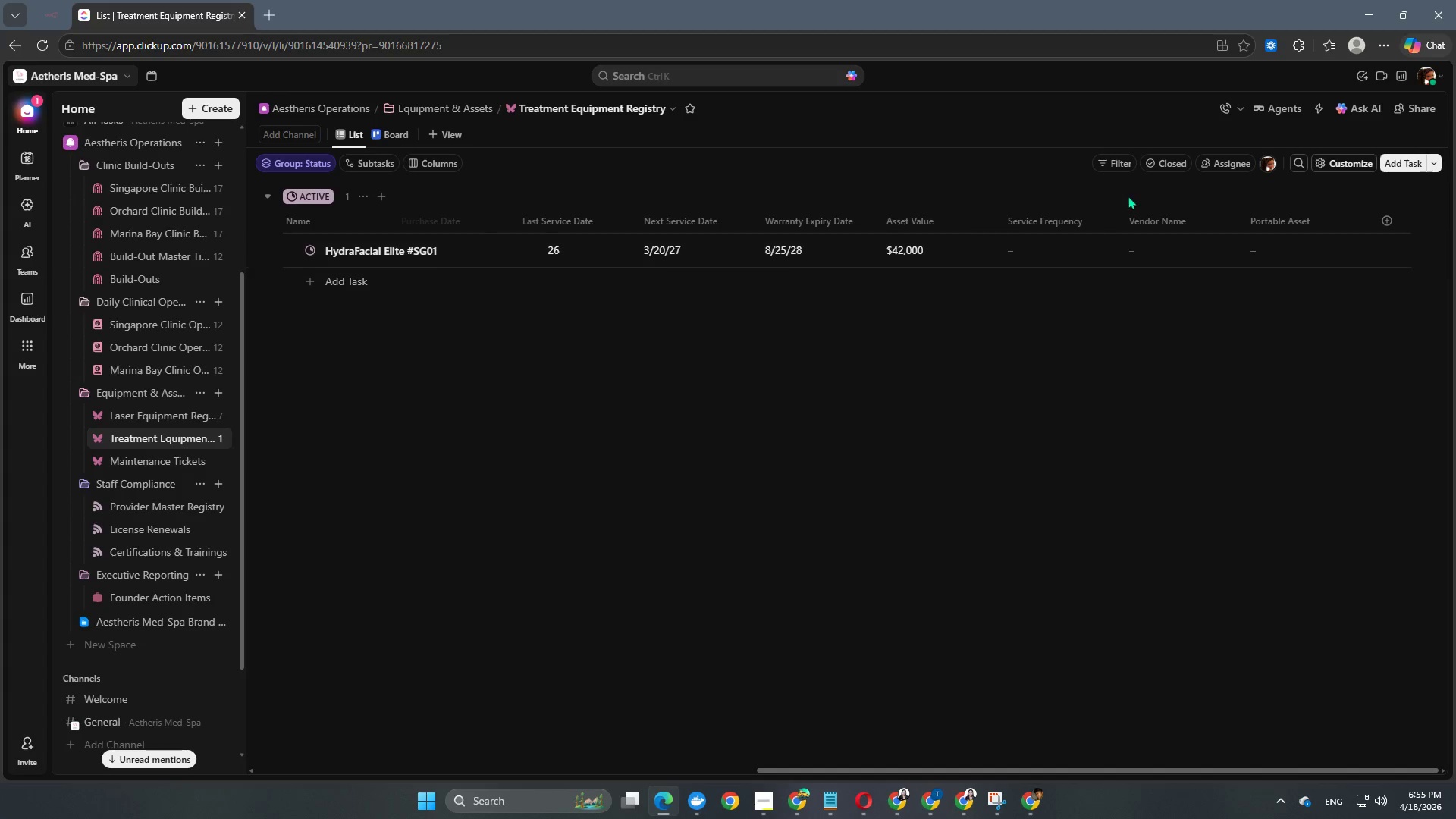 
left_click([1024, 253])
 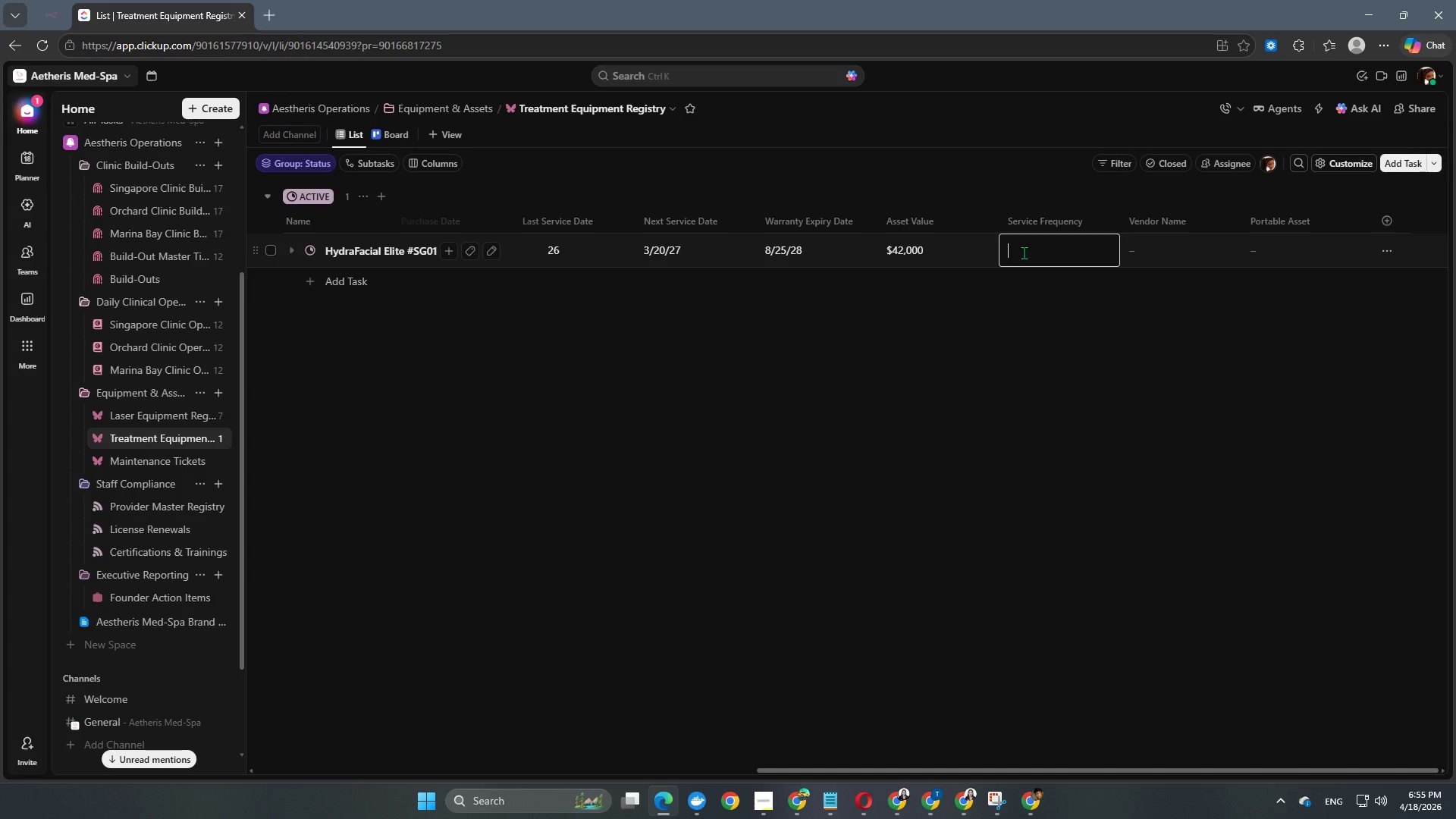 
key(Numpad6)
 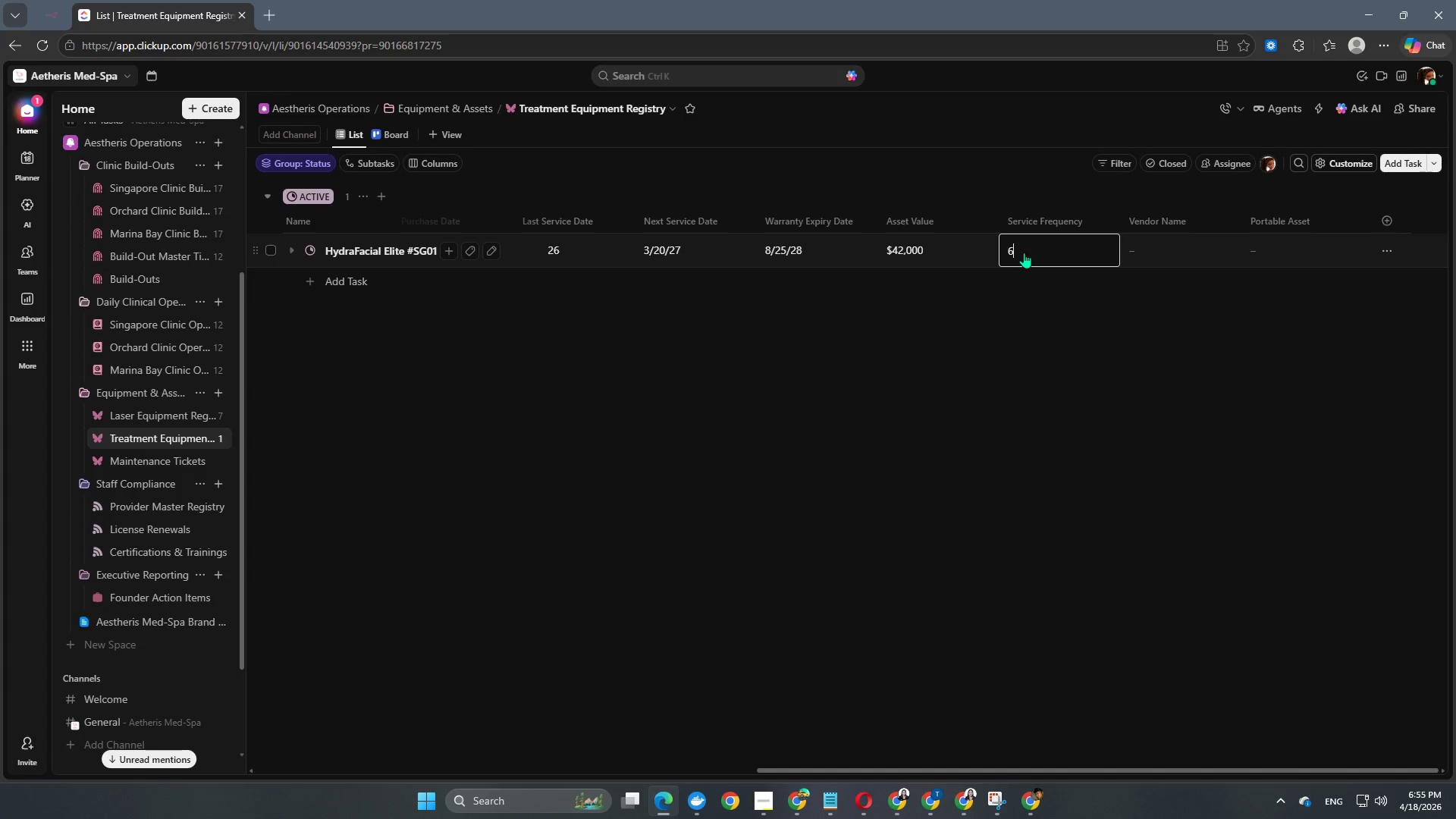 
key(NumpadEnter)
 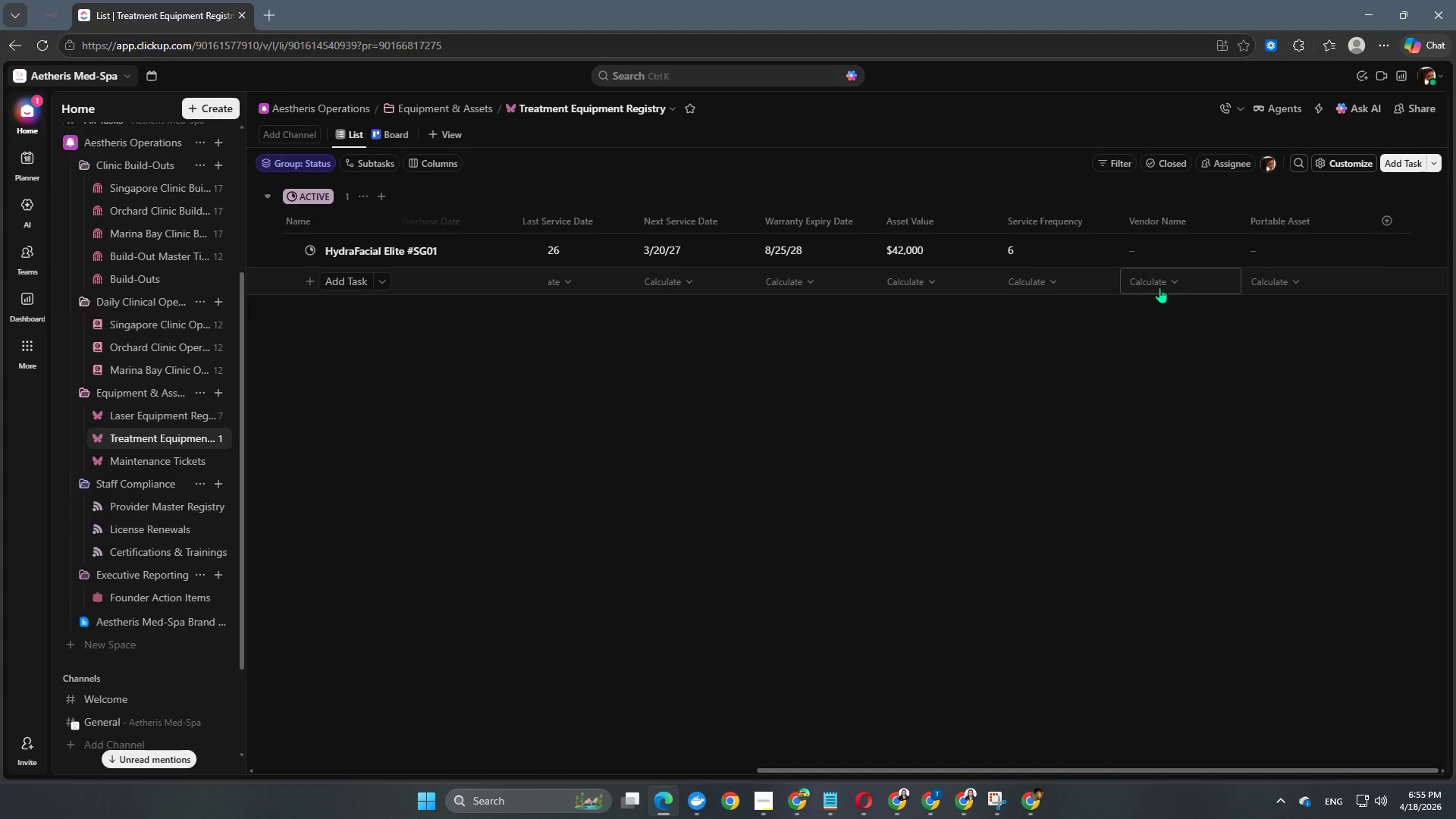 
left_click([1169, 243])
 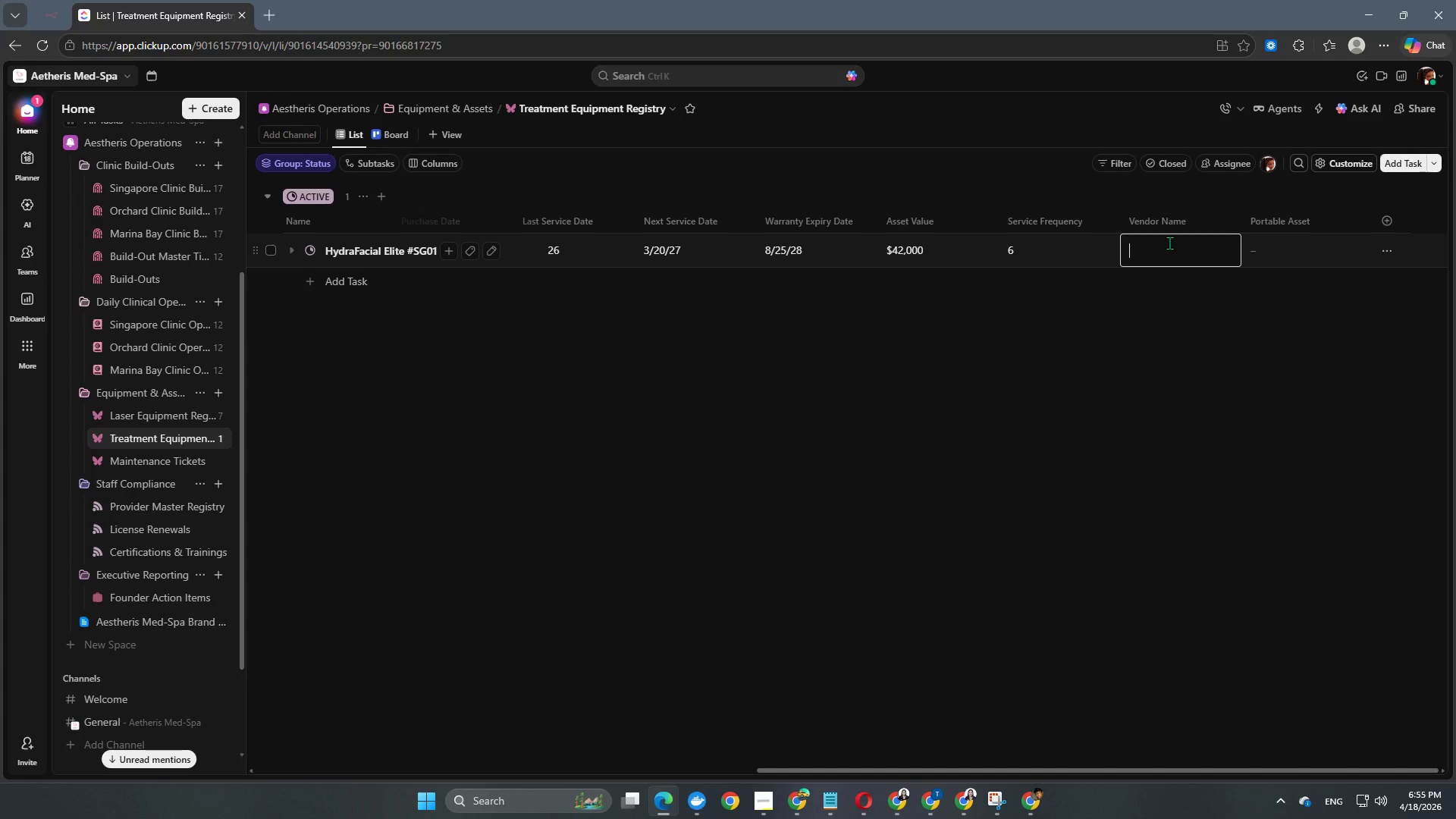 
type(HydraFacial APAC)
 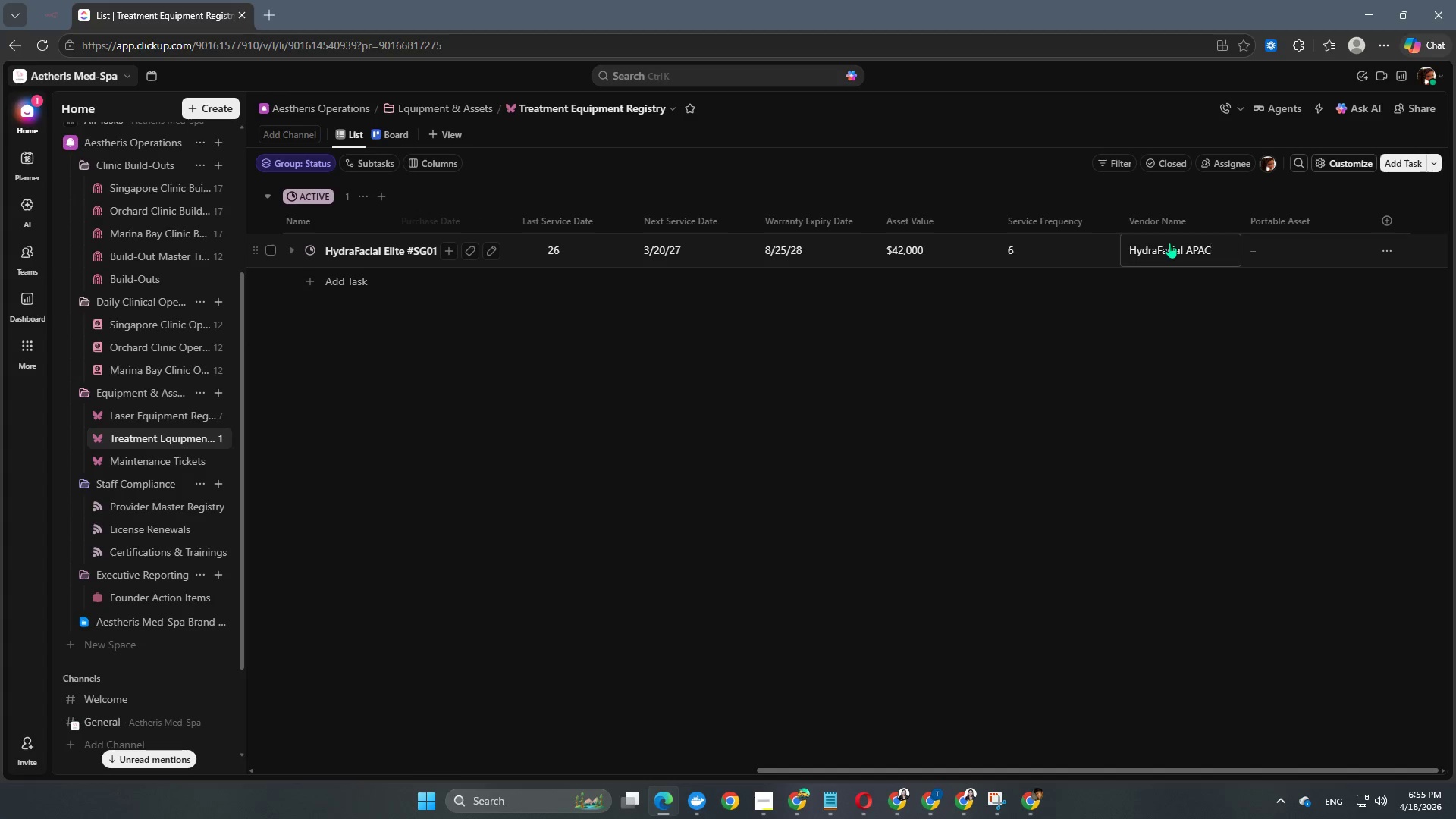 
 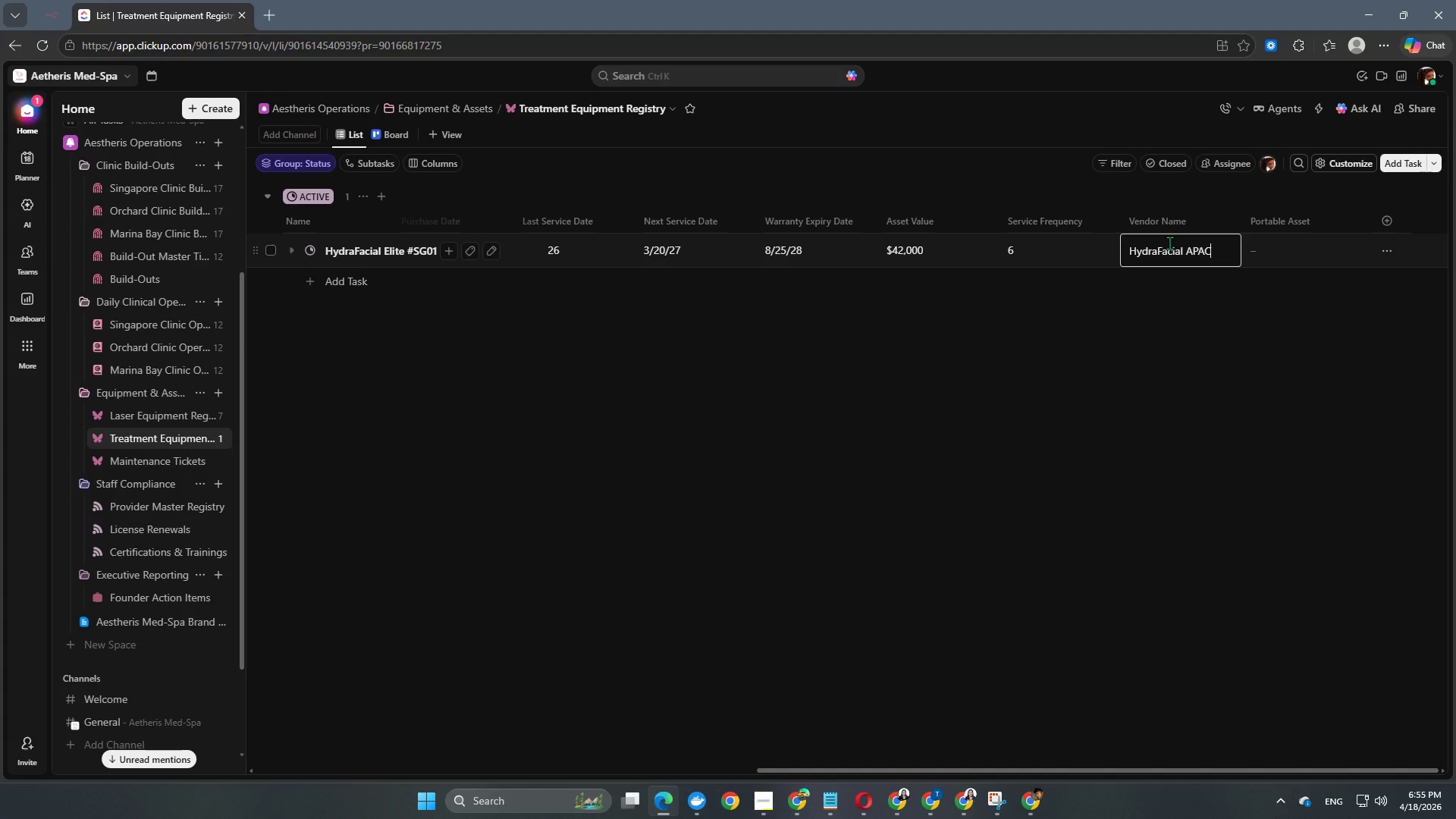 
key(Enter)
 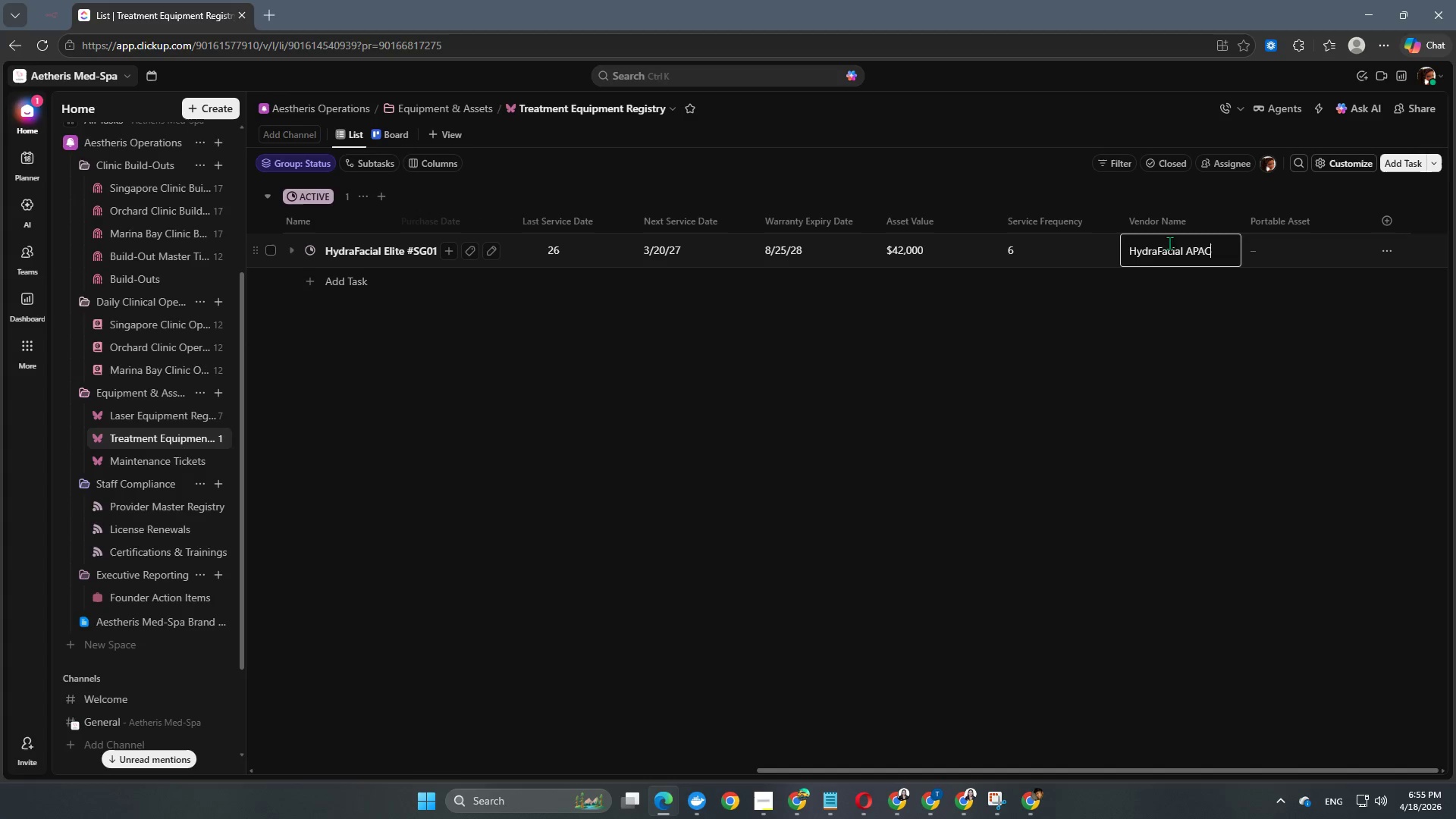 
key(Backslash)
 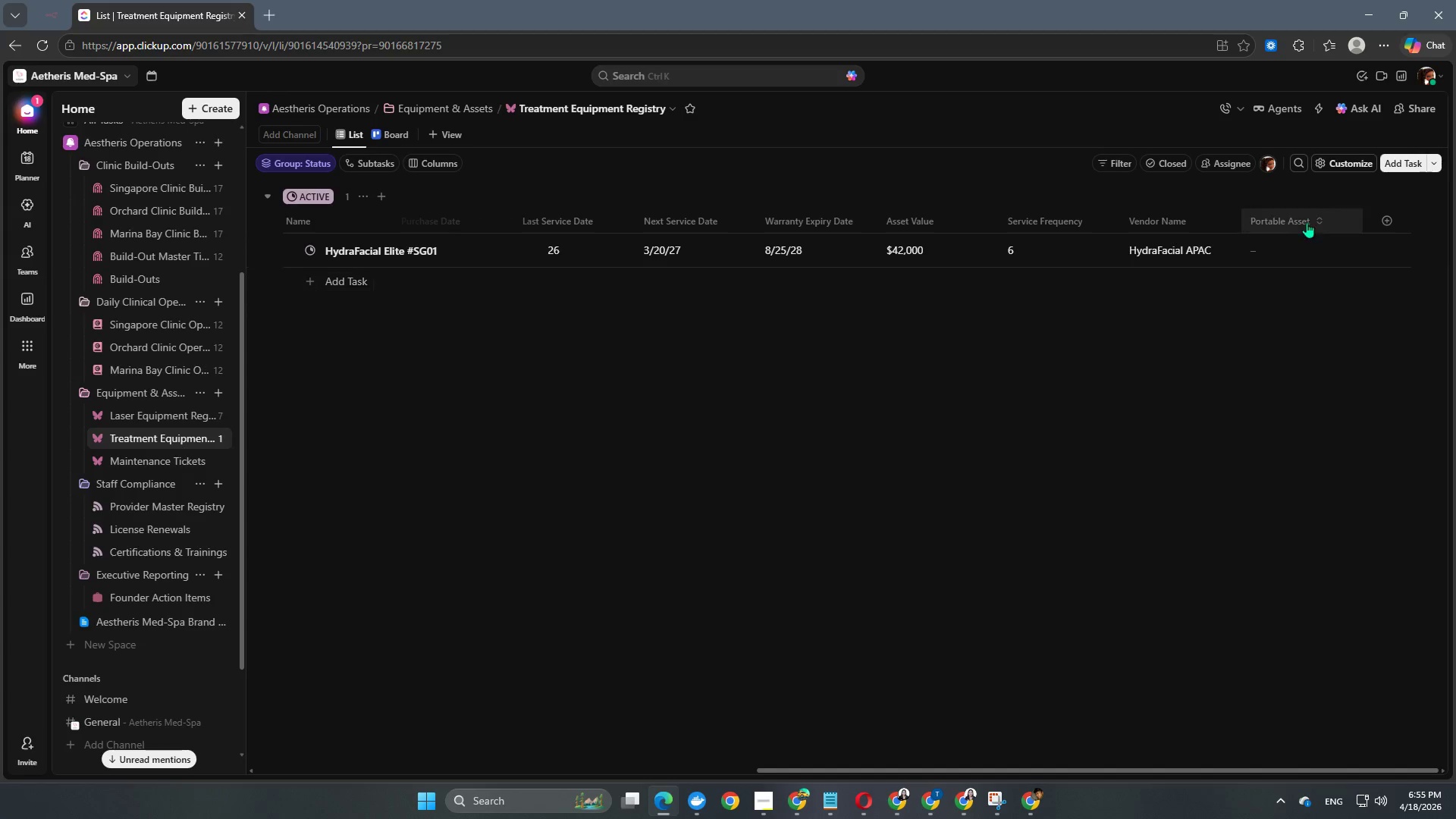 
left_click([1318, 261])
 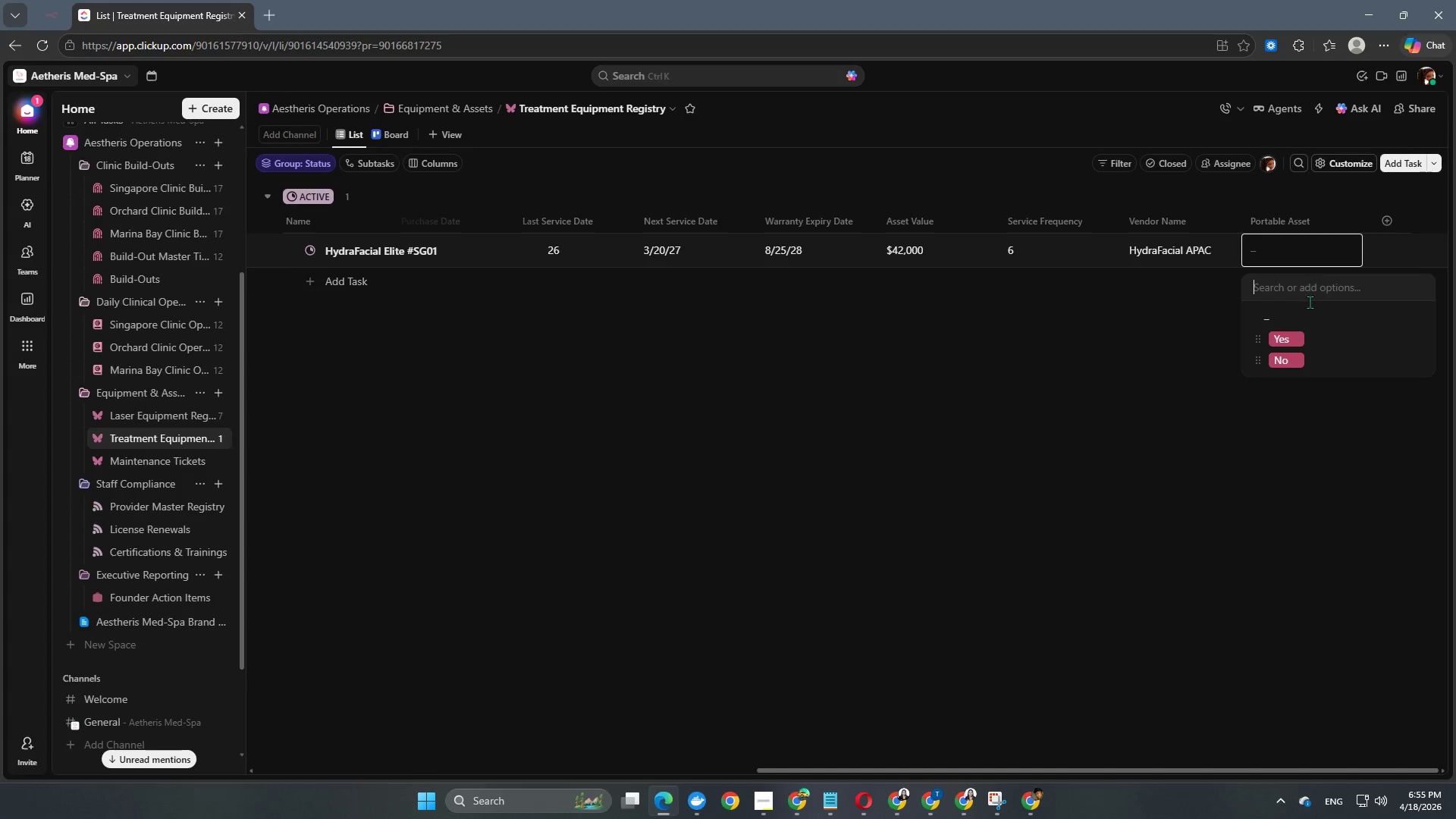 
left_click([1303, 361])
 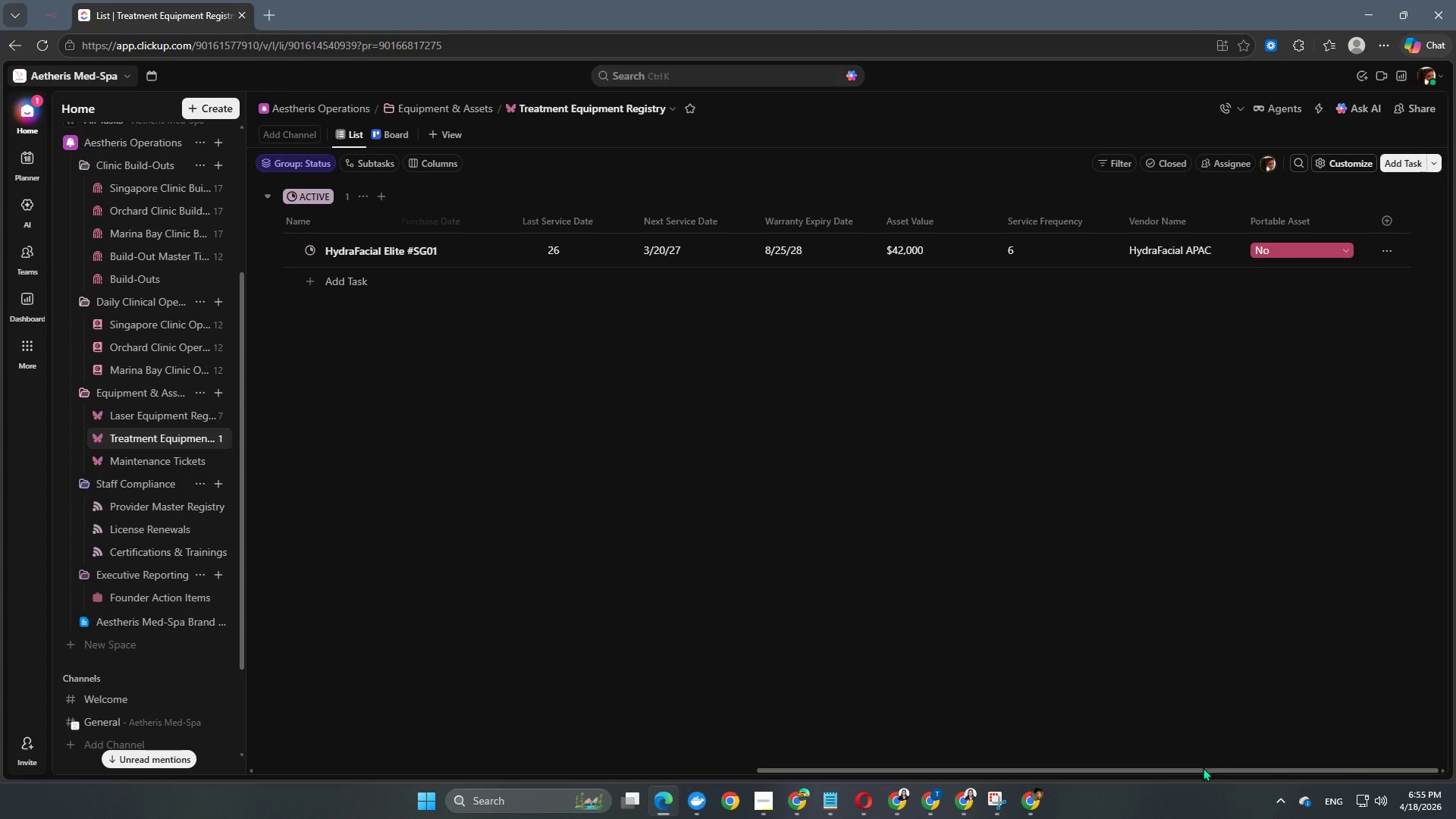 
left_click_drag(start_coordinate=[1202, 769], to_coordinate=[450, 741])
 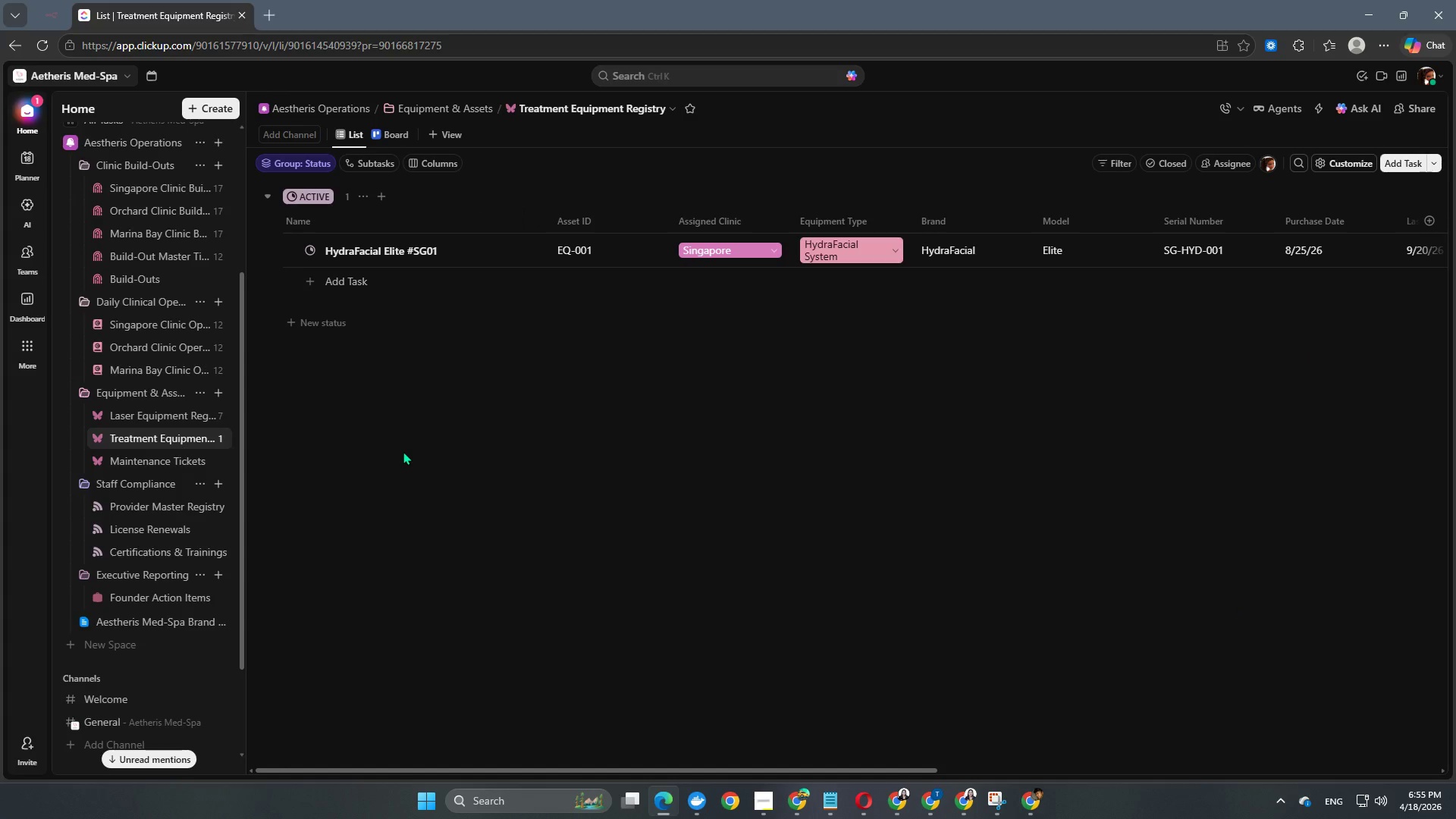 
left_click([334, 289])
 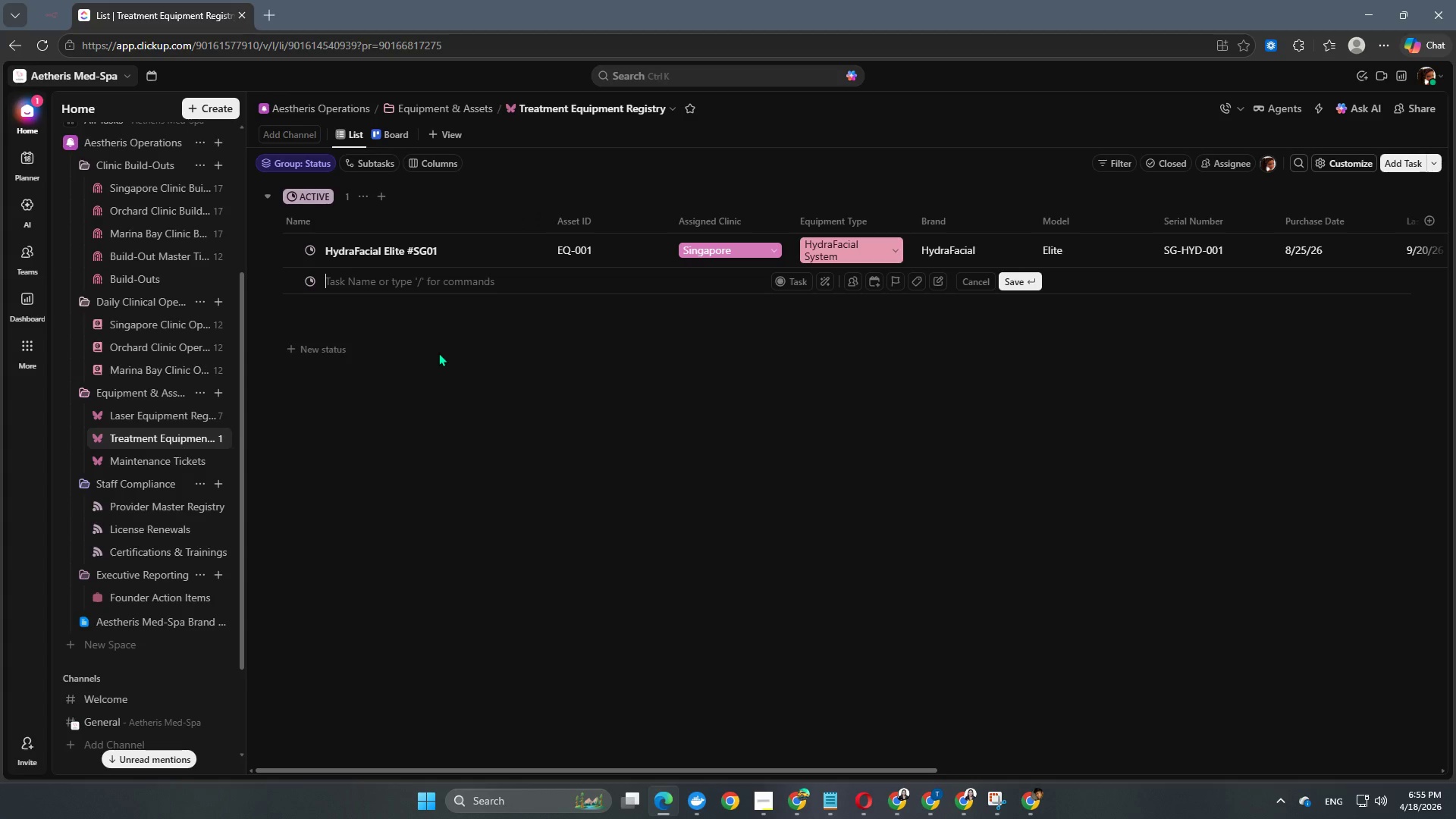 
wait(7.61)
 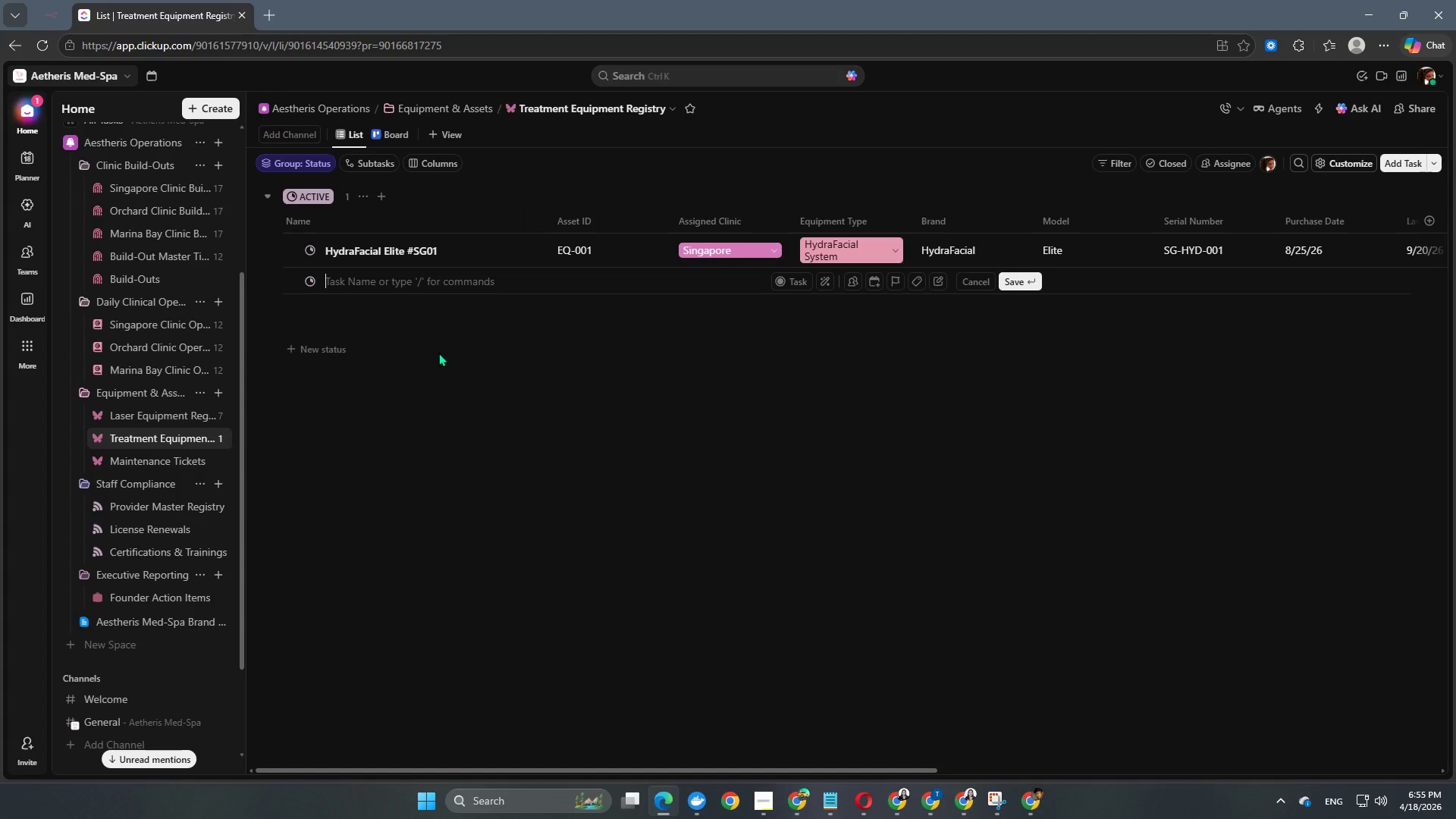 
type(OBSERV Skl)
key(Backspace)
type(in Anal;ysr)
key(Backspace)
key(Backspace)
type(er)
 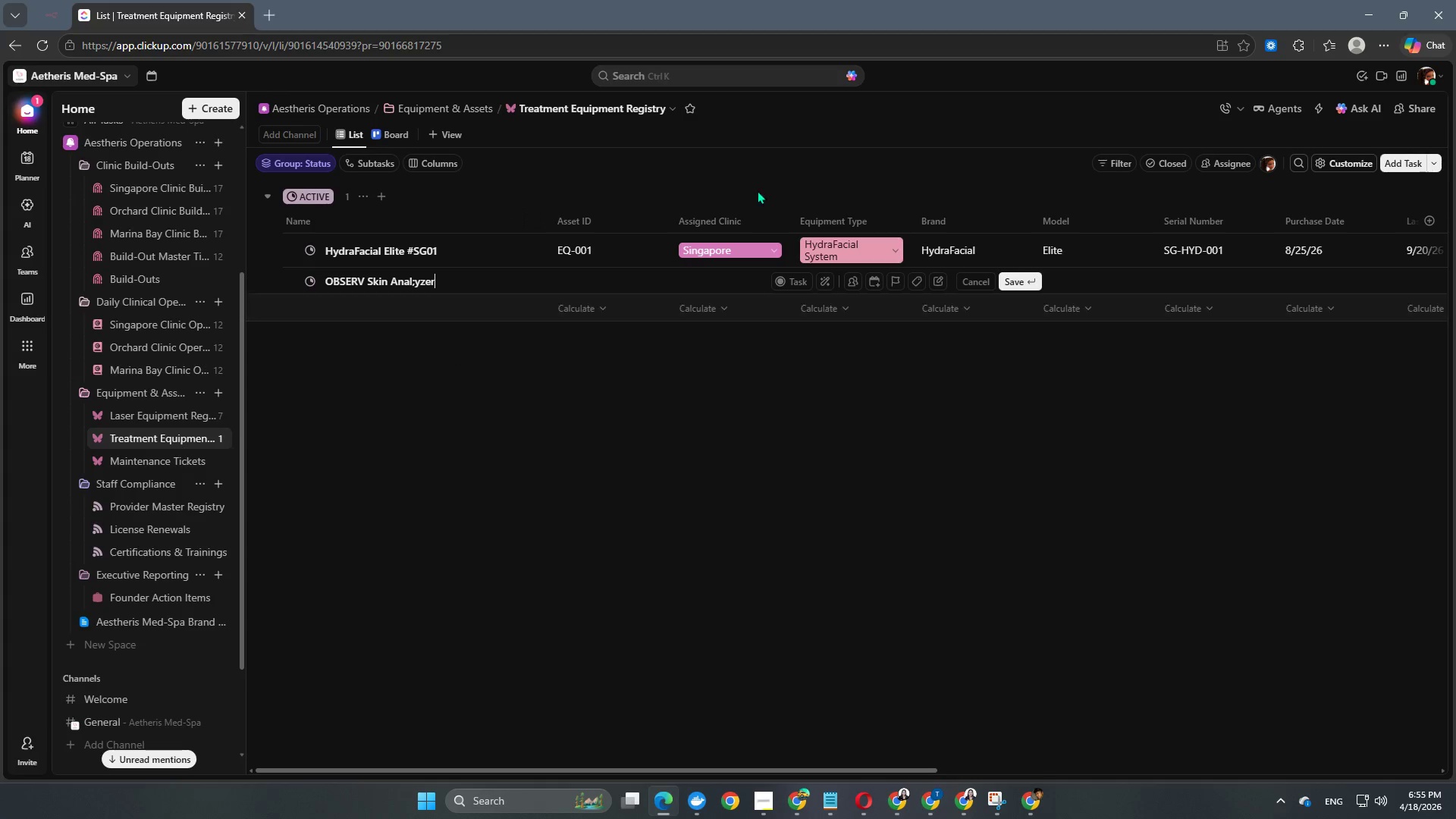 
 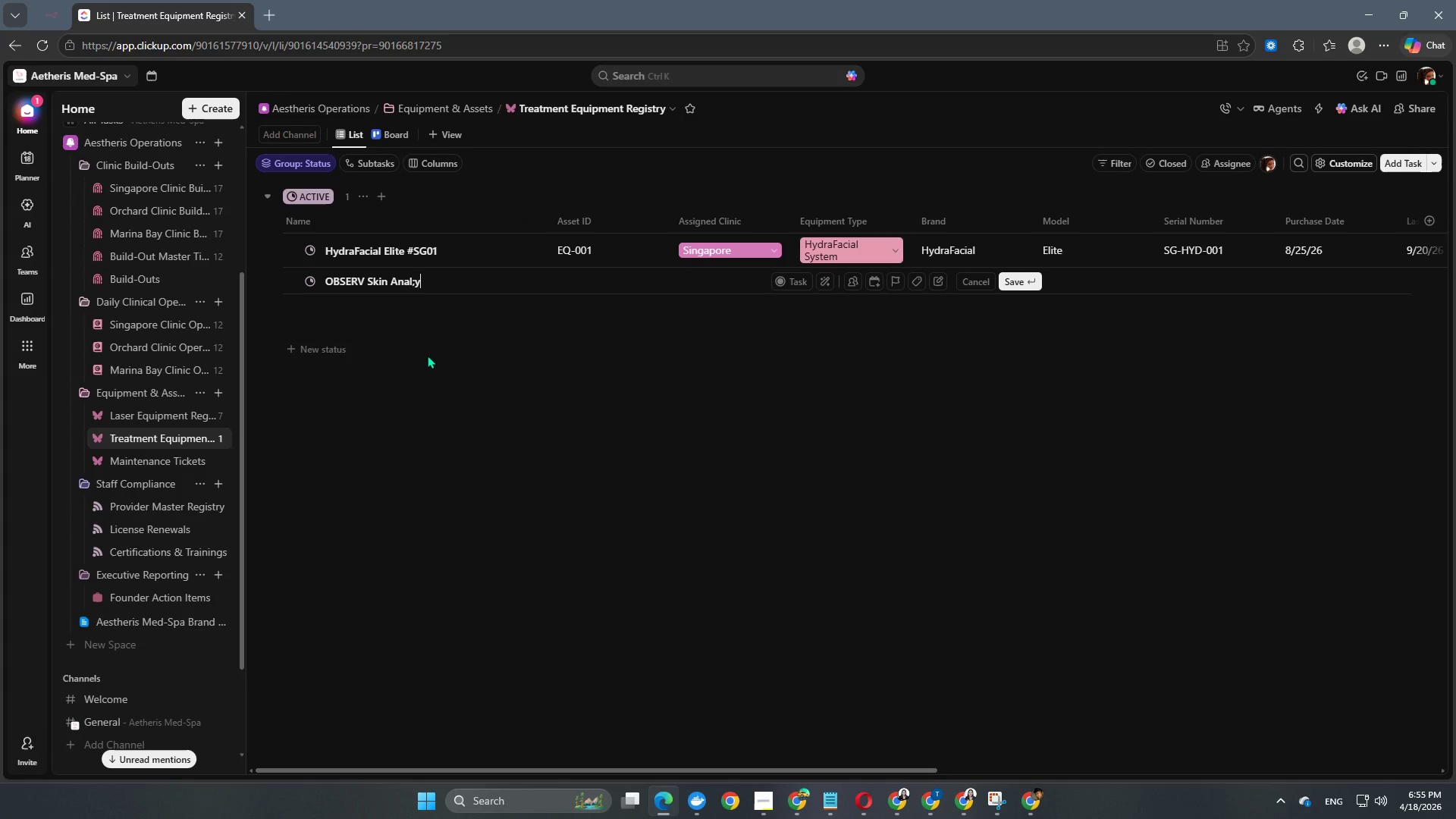 
hold_key(key=Z, duration=0.44)
 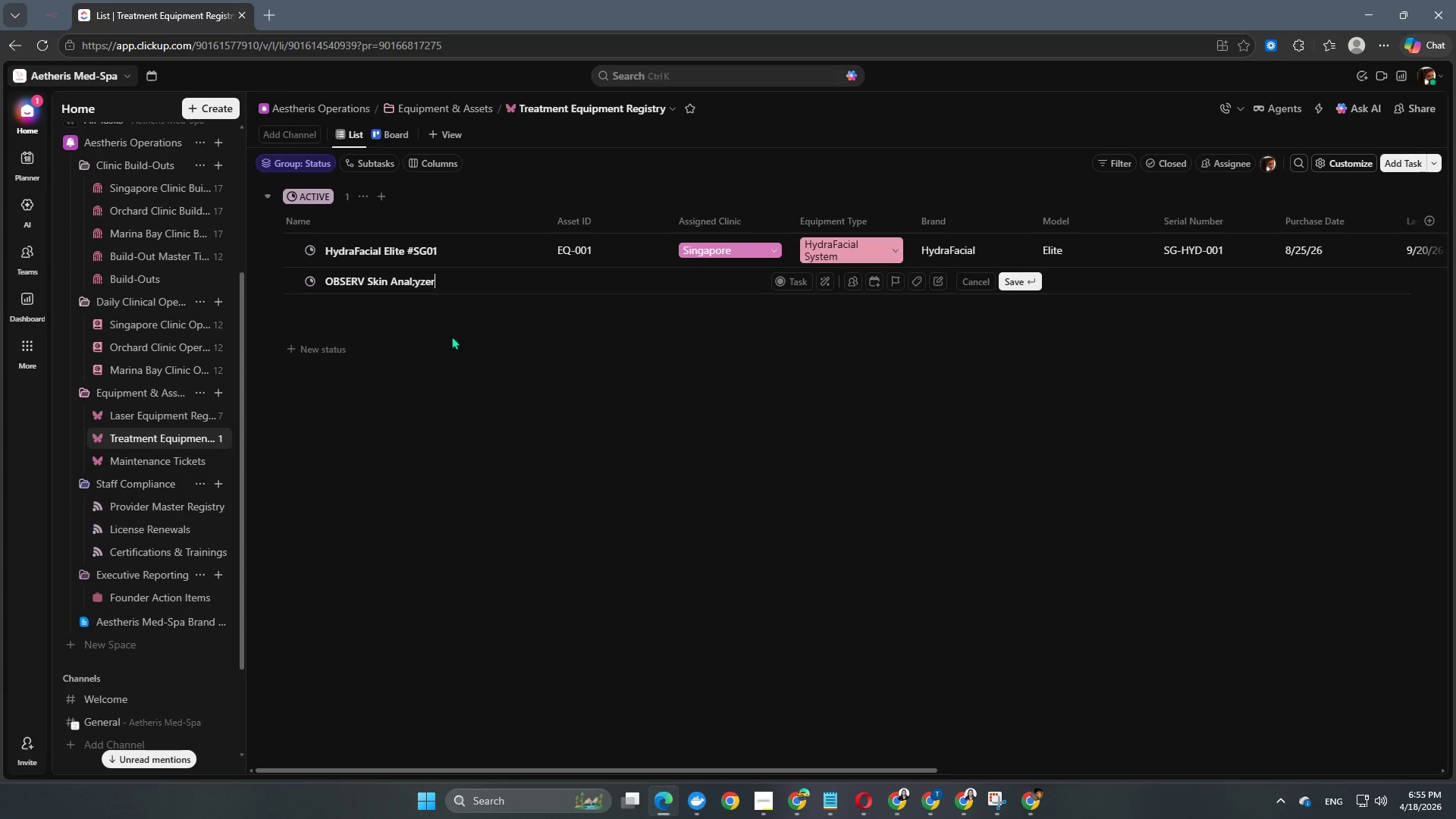 
left_click([419, 282])
 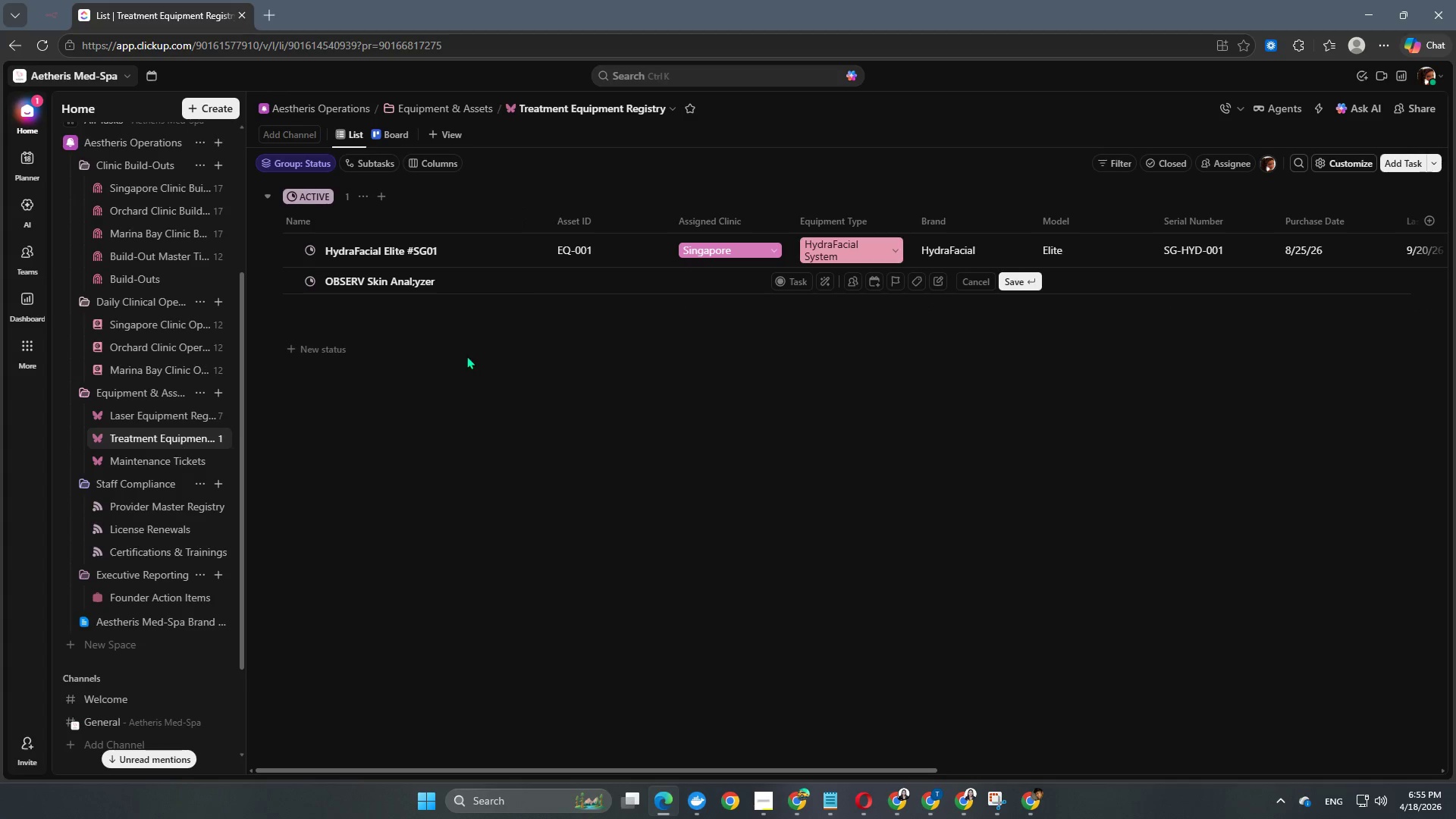 
key(Backspace)
 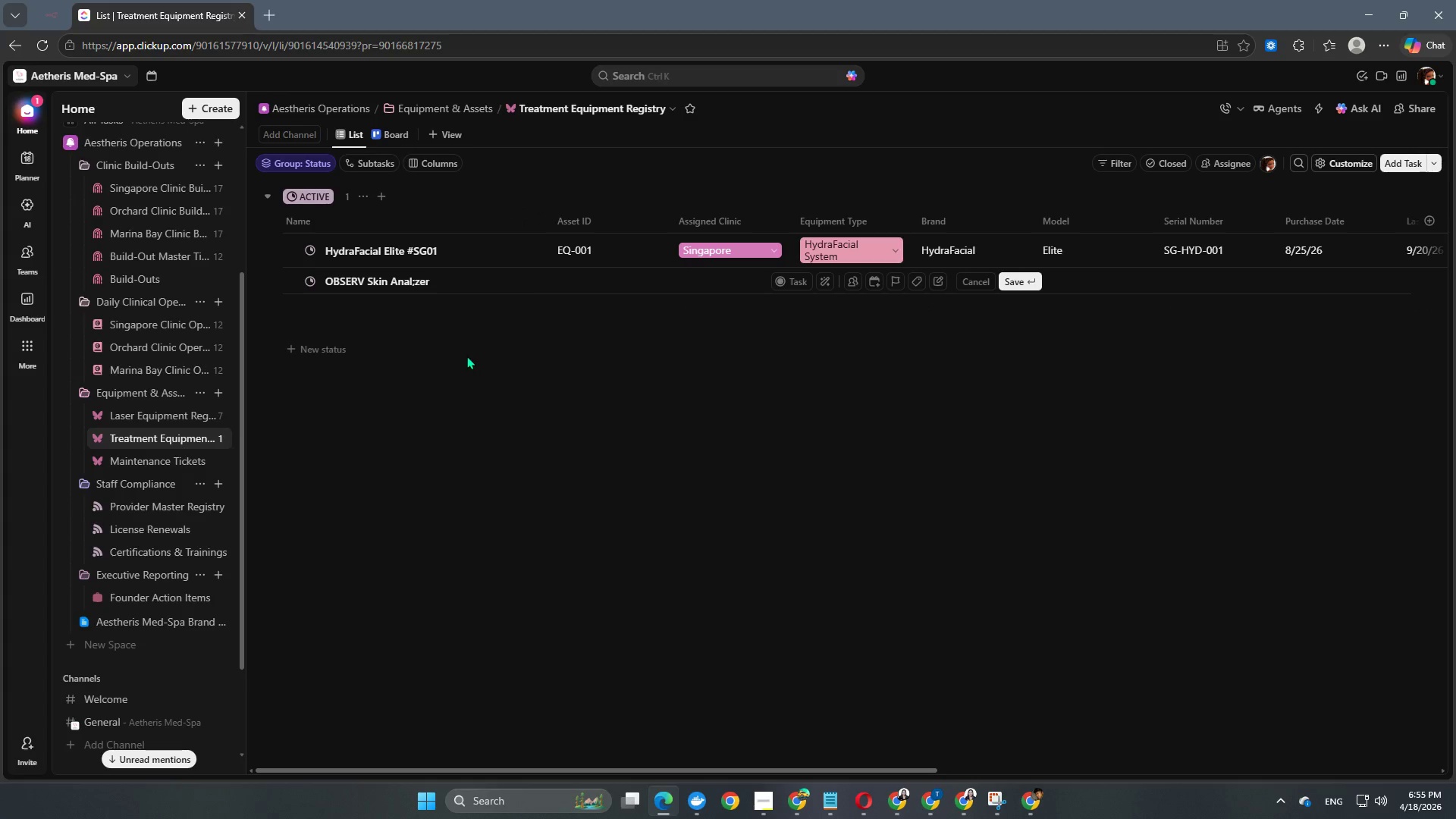 
key(Backspace)
 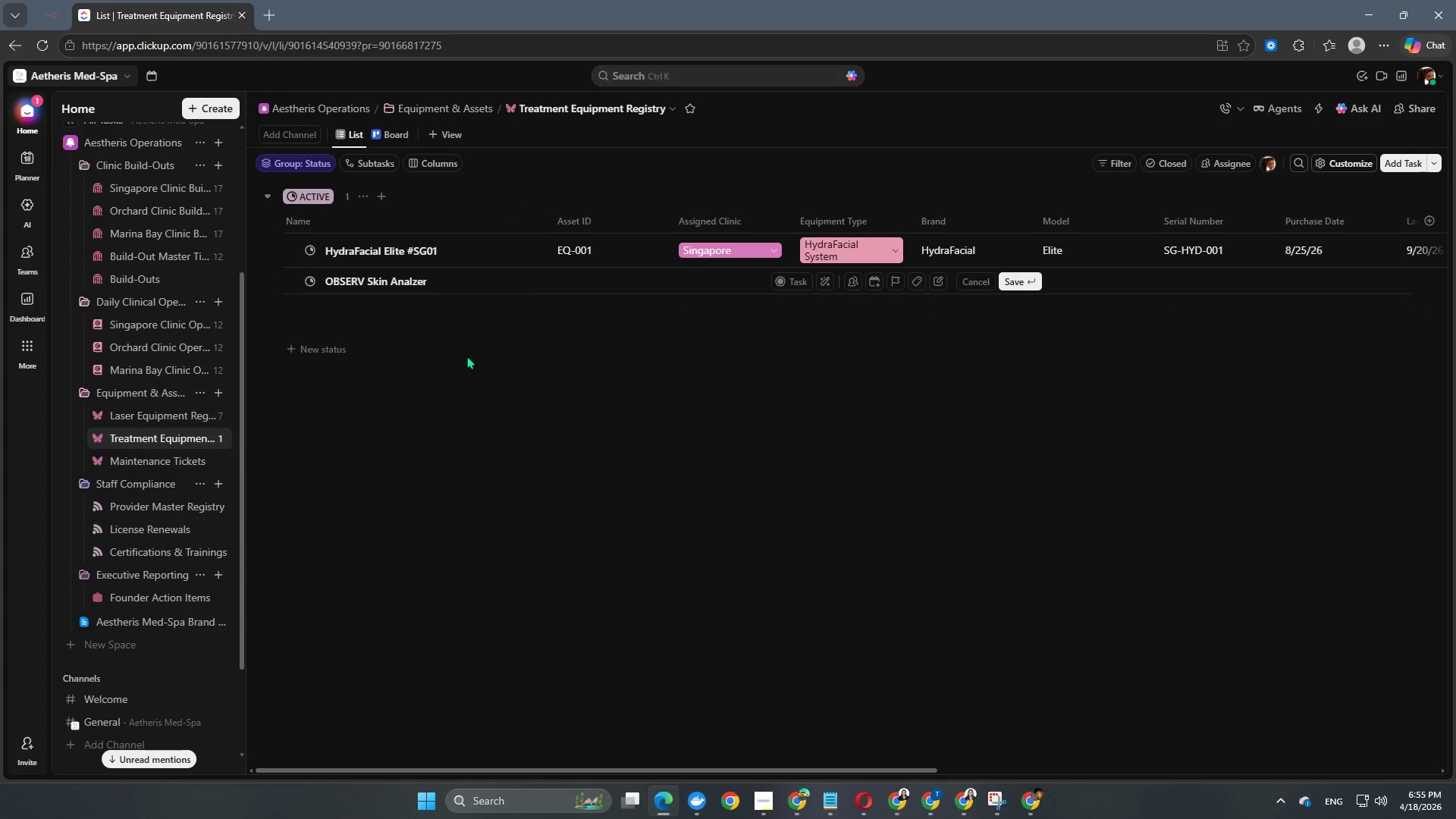 
key(Y)
 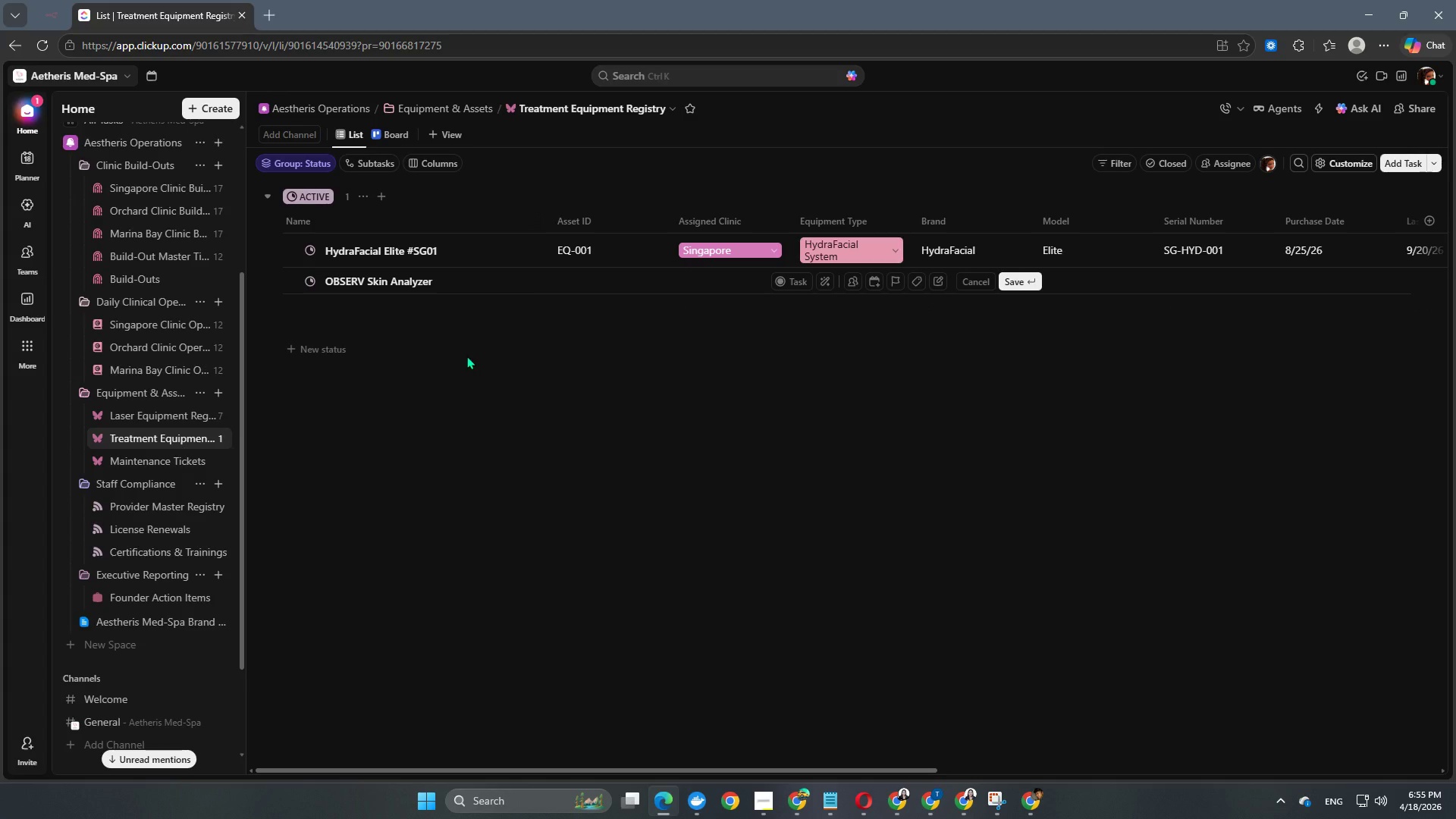 
key(NumpadEnter)
 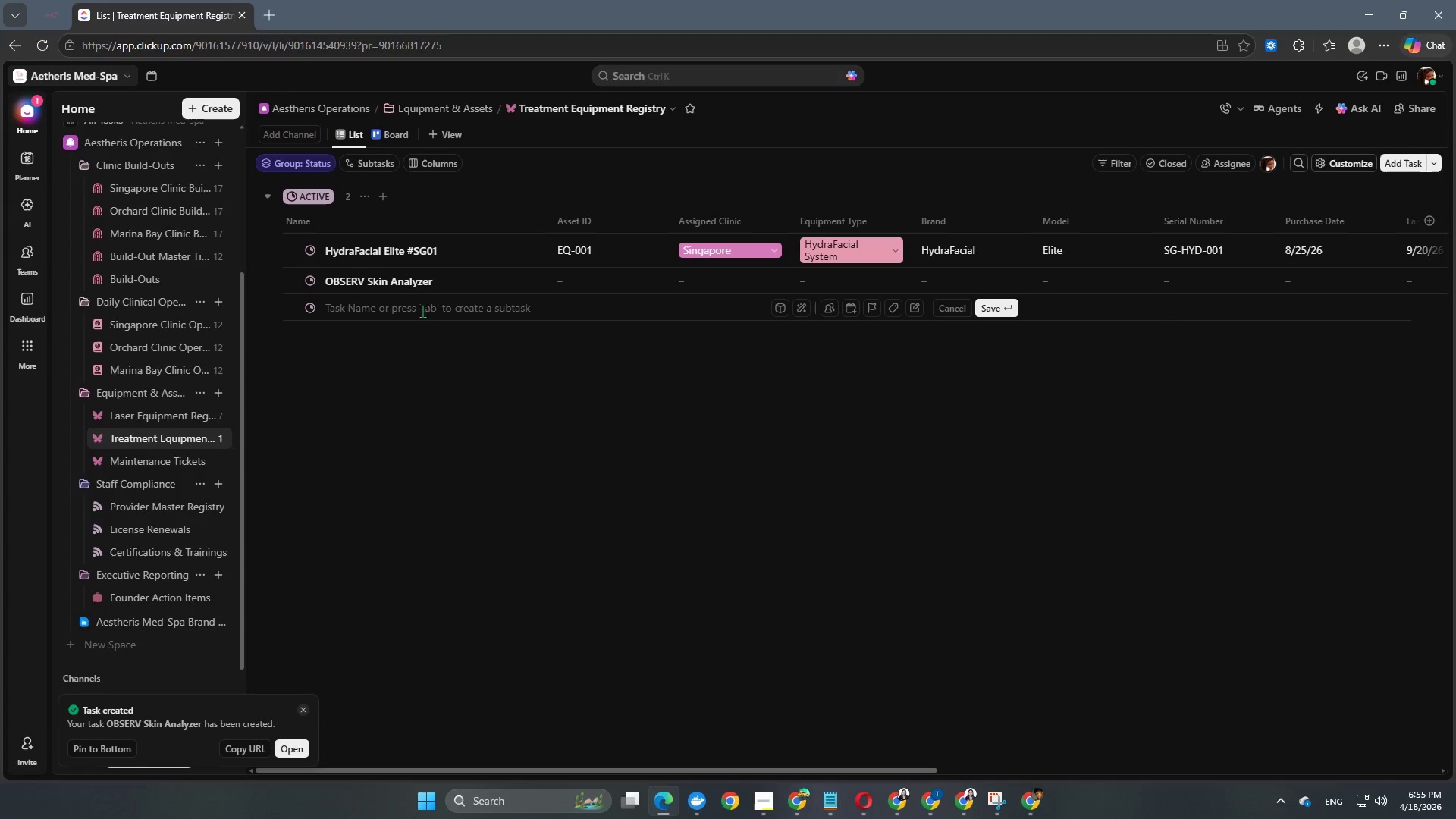 
left_click([450, 291])
 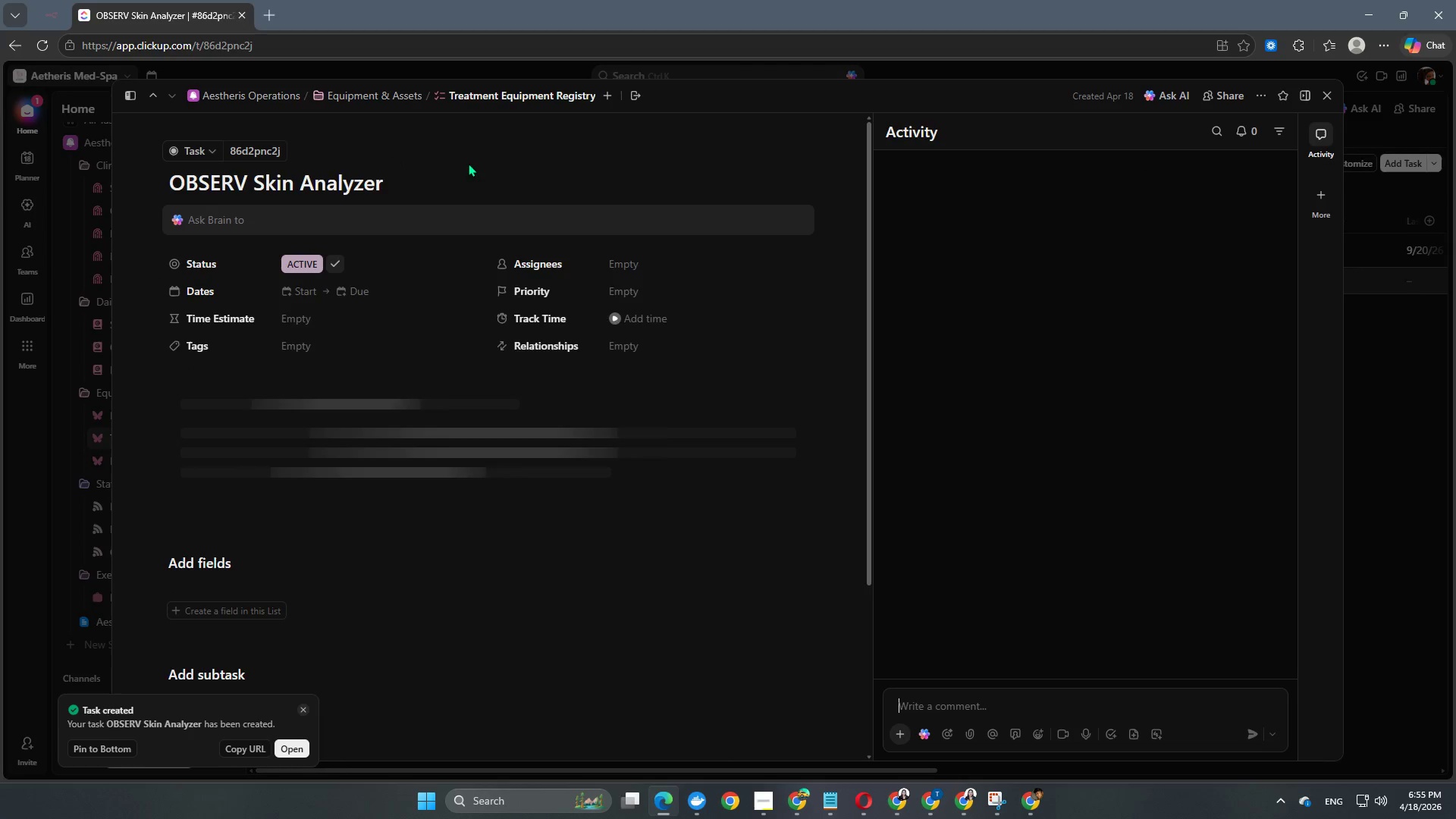 
left_click([382, 189])
 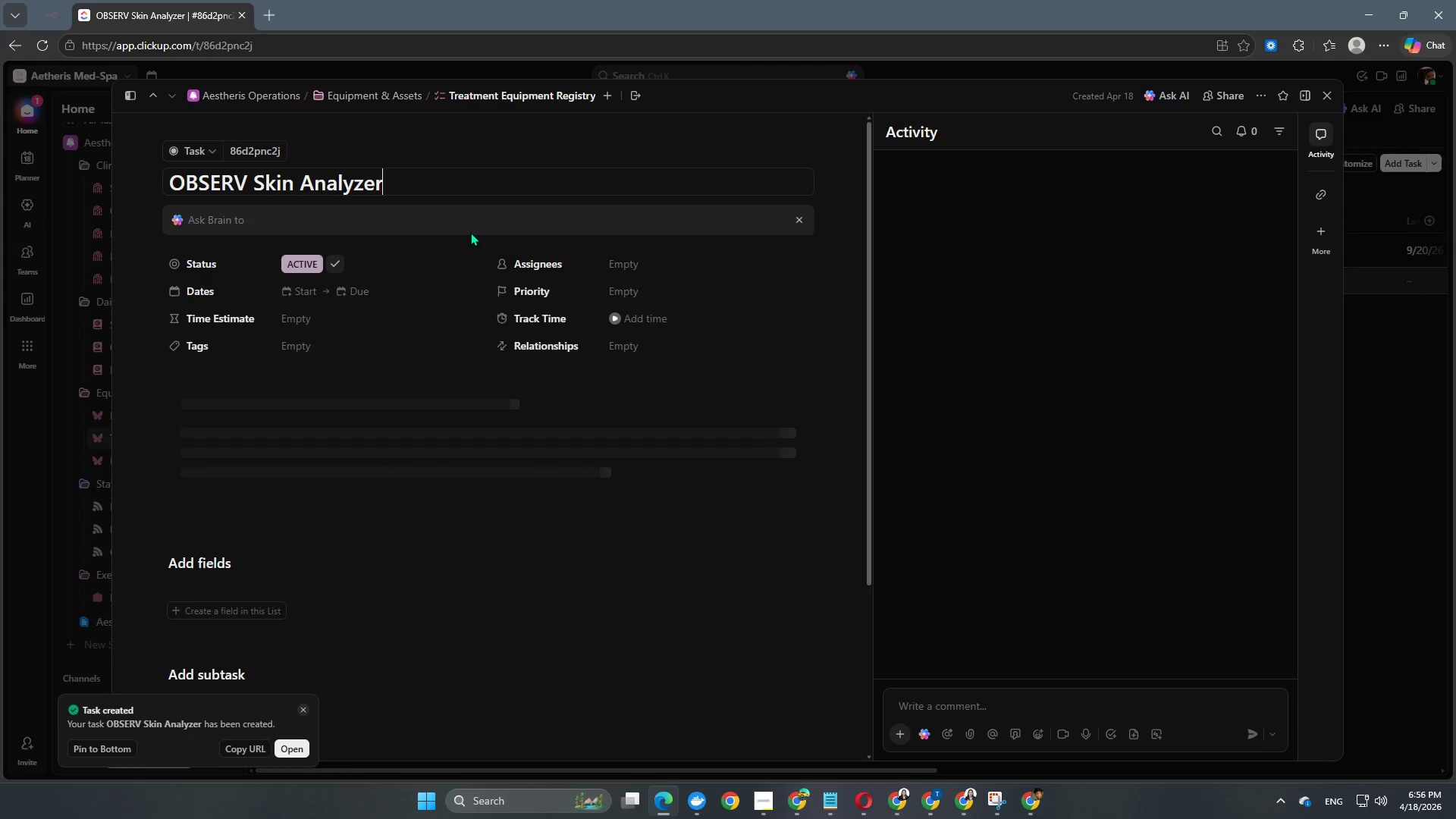 
type( 3SG[Insert])
 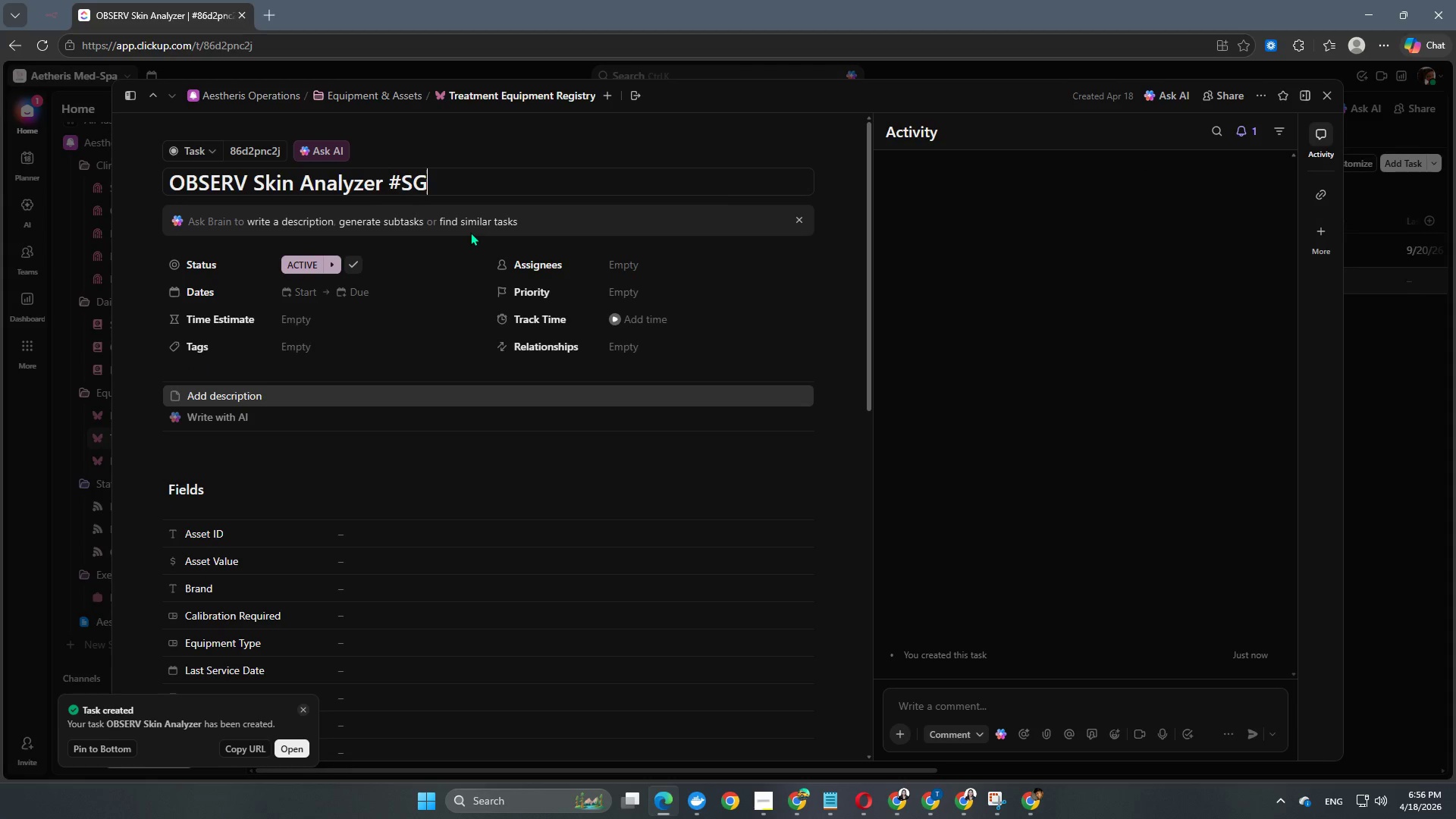 
 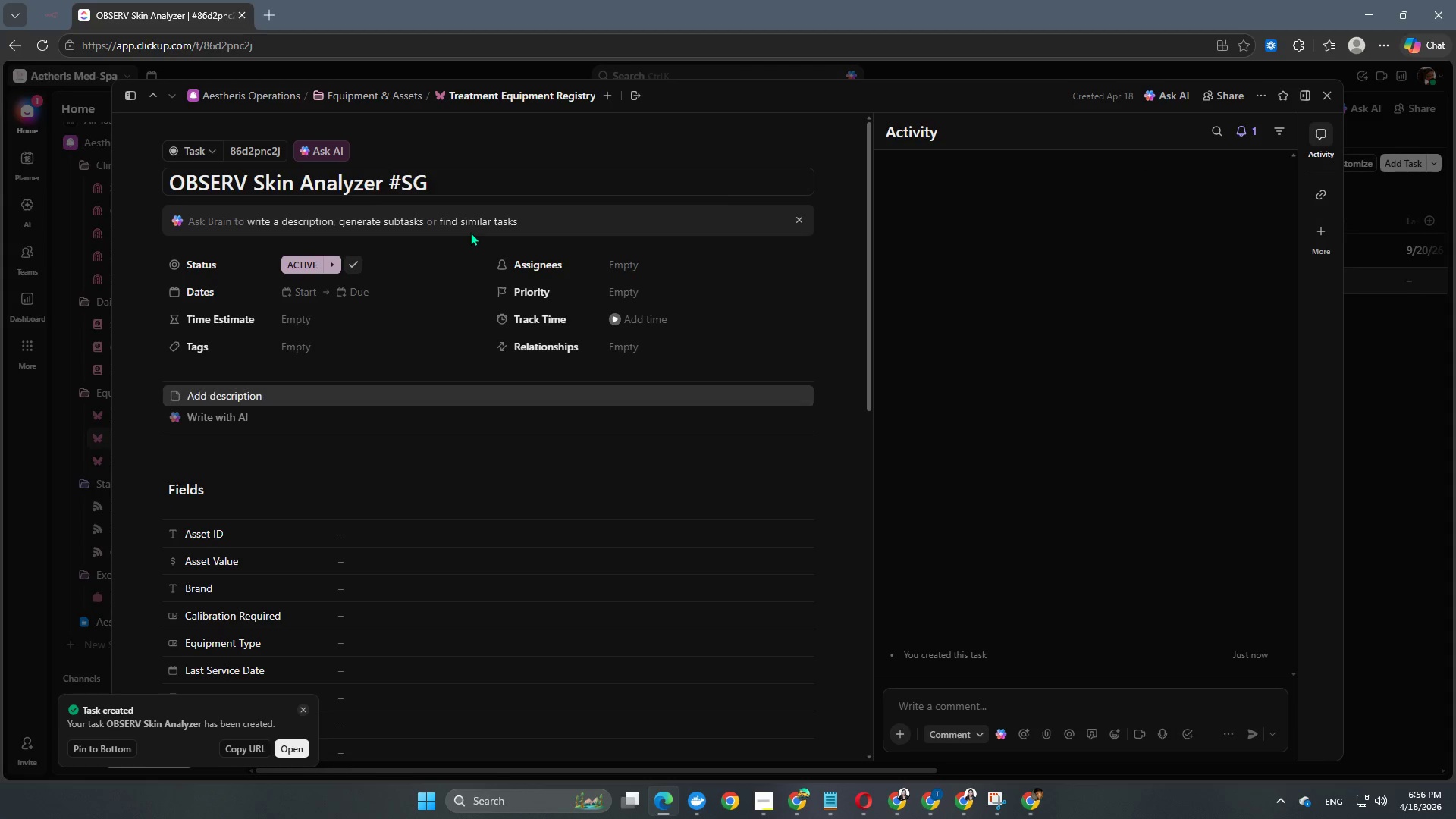 
key(ArrowDown)
 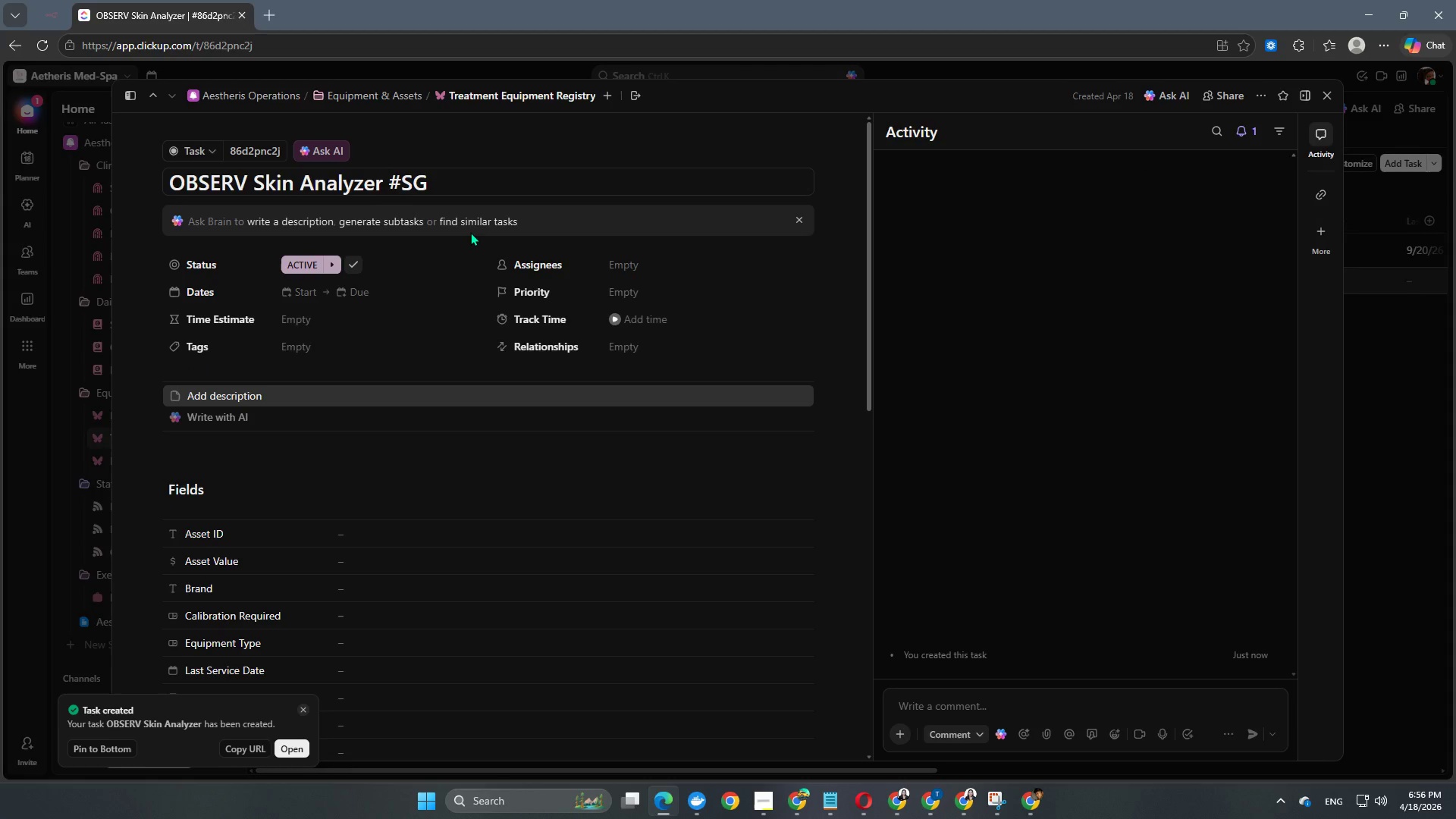 
key(Shift+ShiftLeft)
 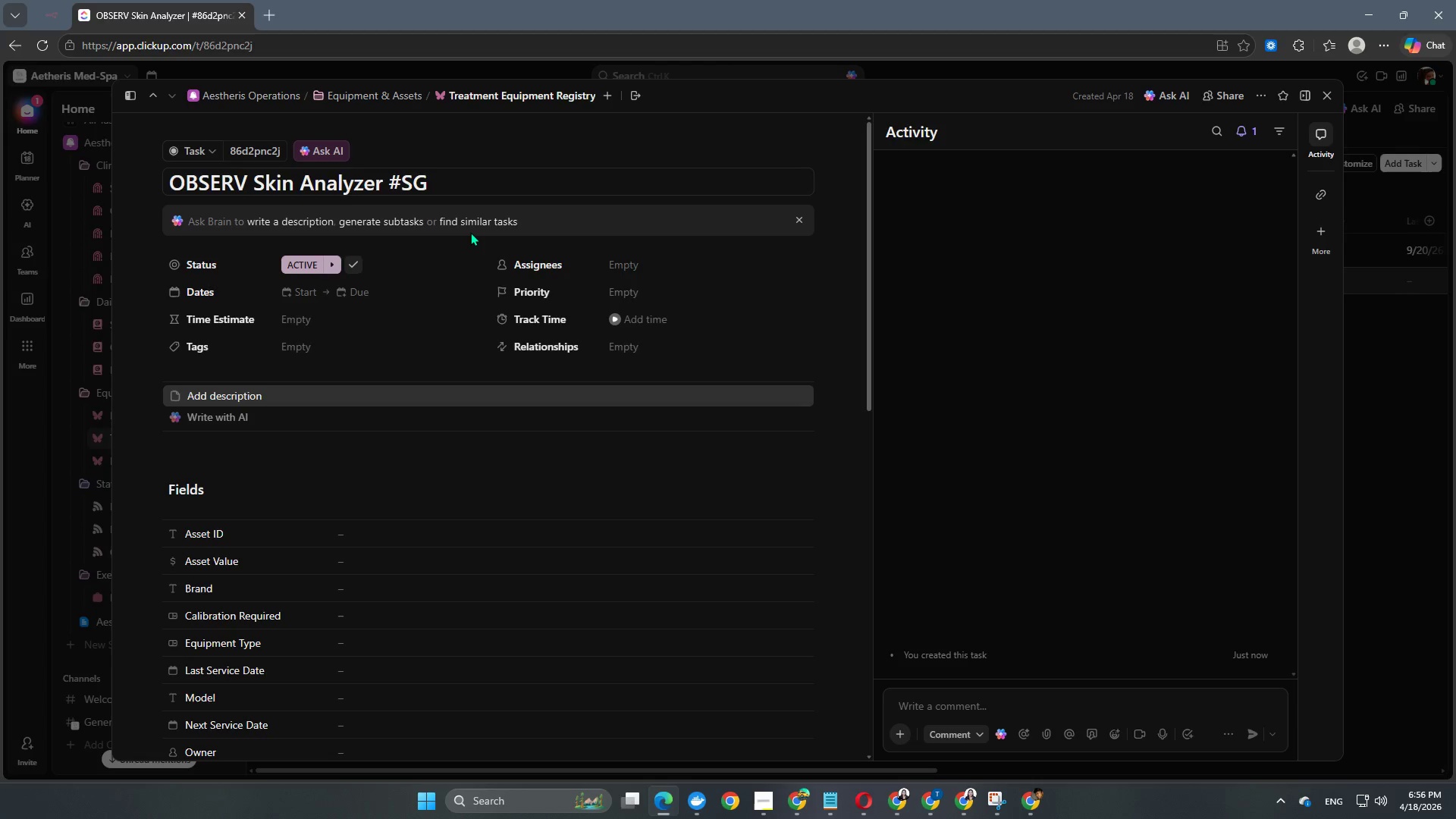 
key(Numpad0)
 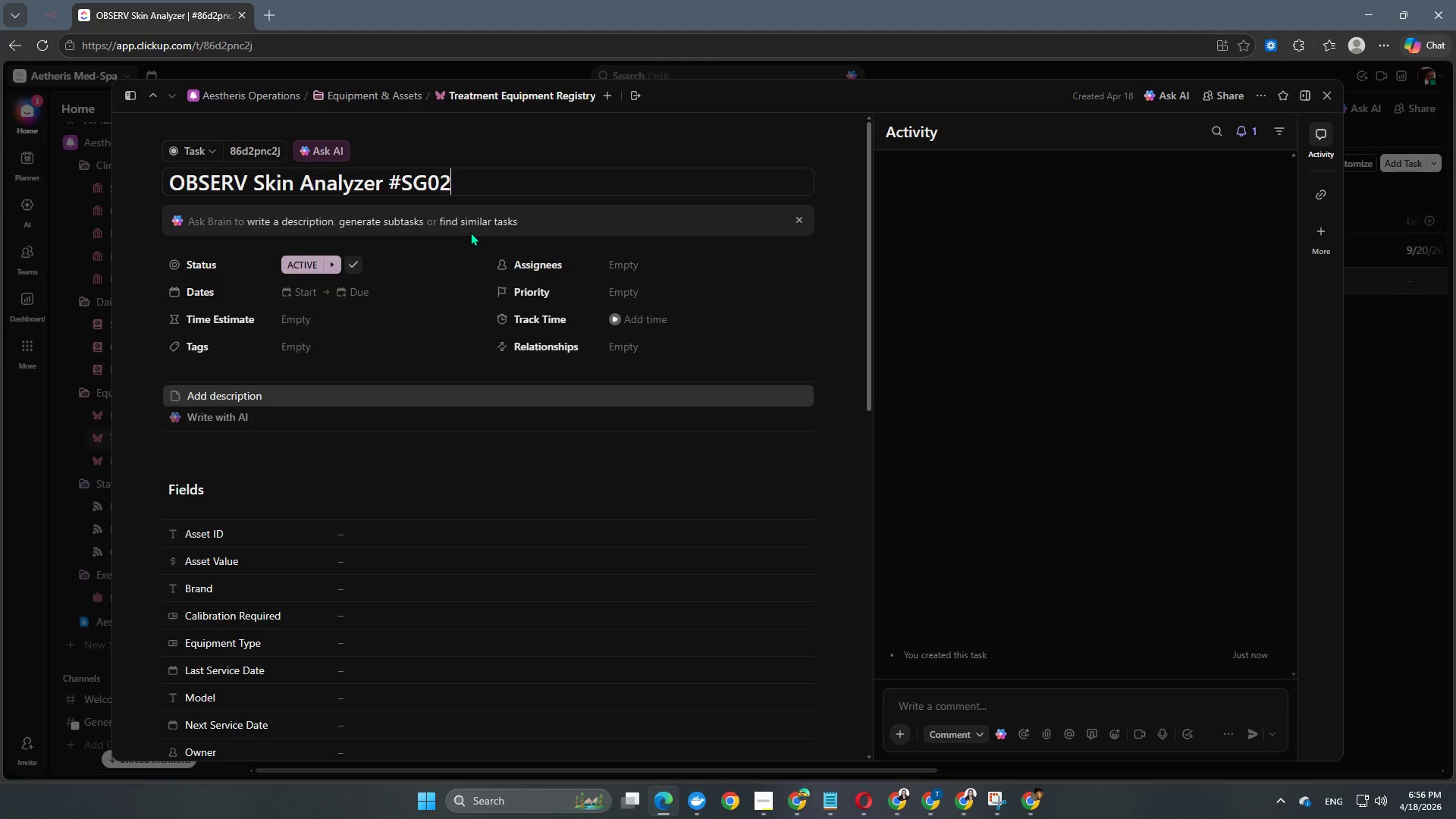 
key(Numpad2)
 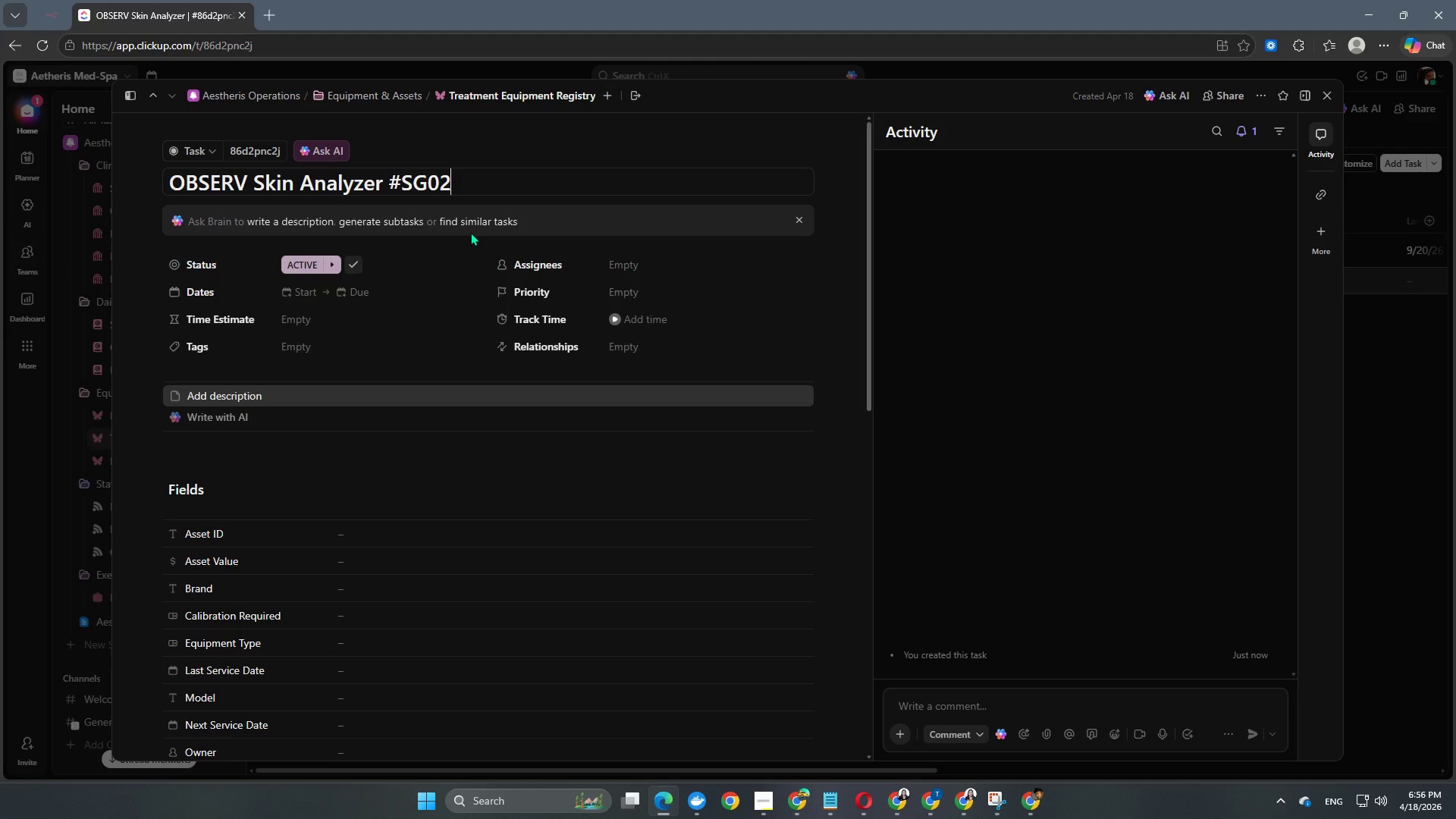 
key(NumpadEnter)
 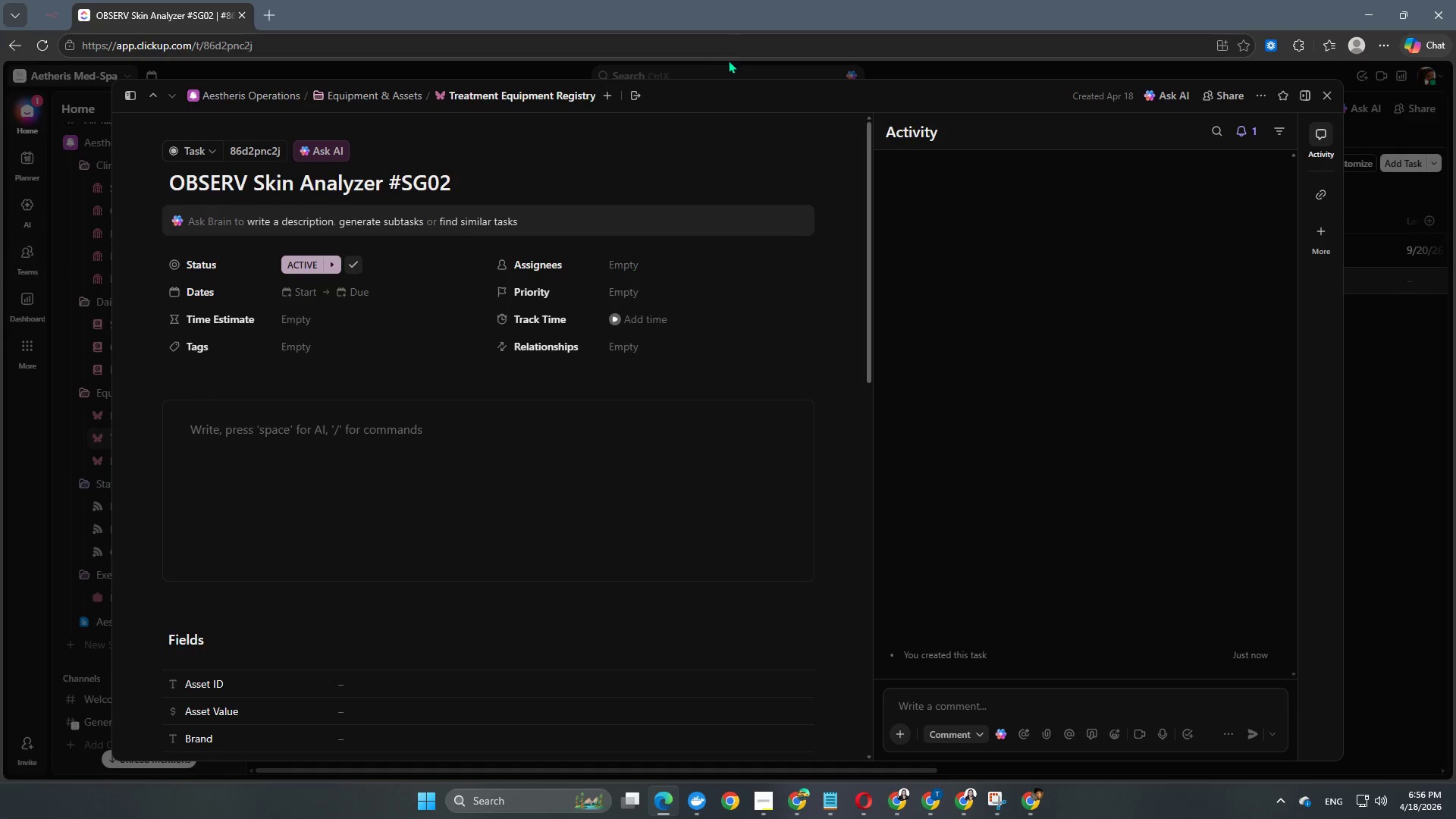 
left_click([720, 77])
 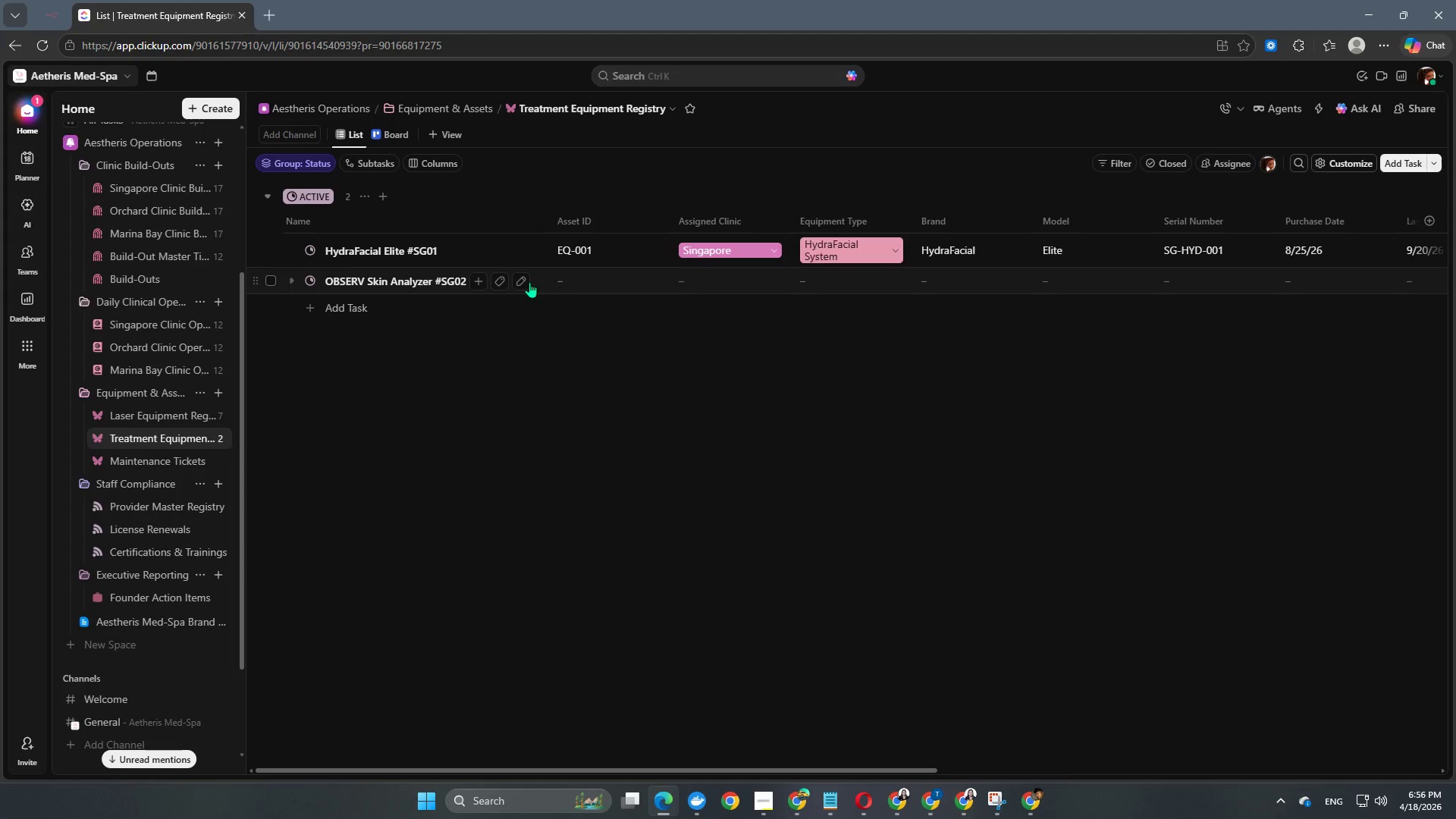 
mouse_move([334, 282])
 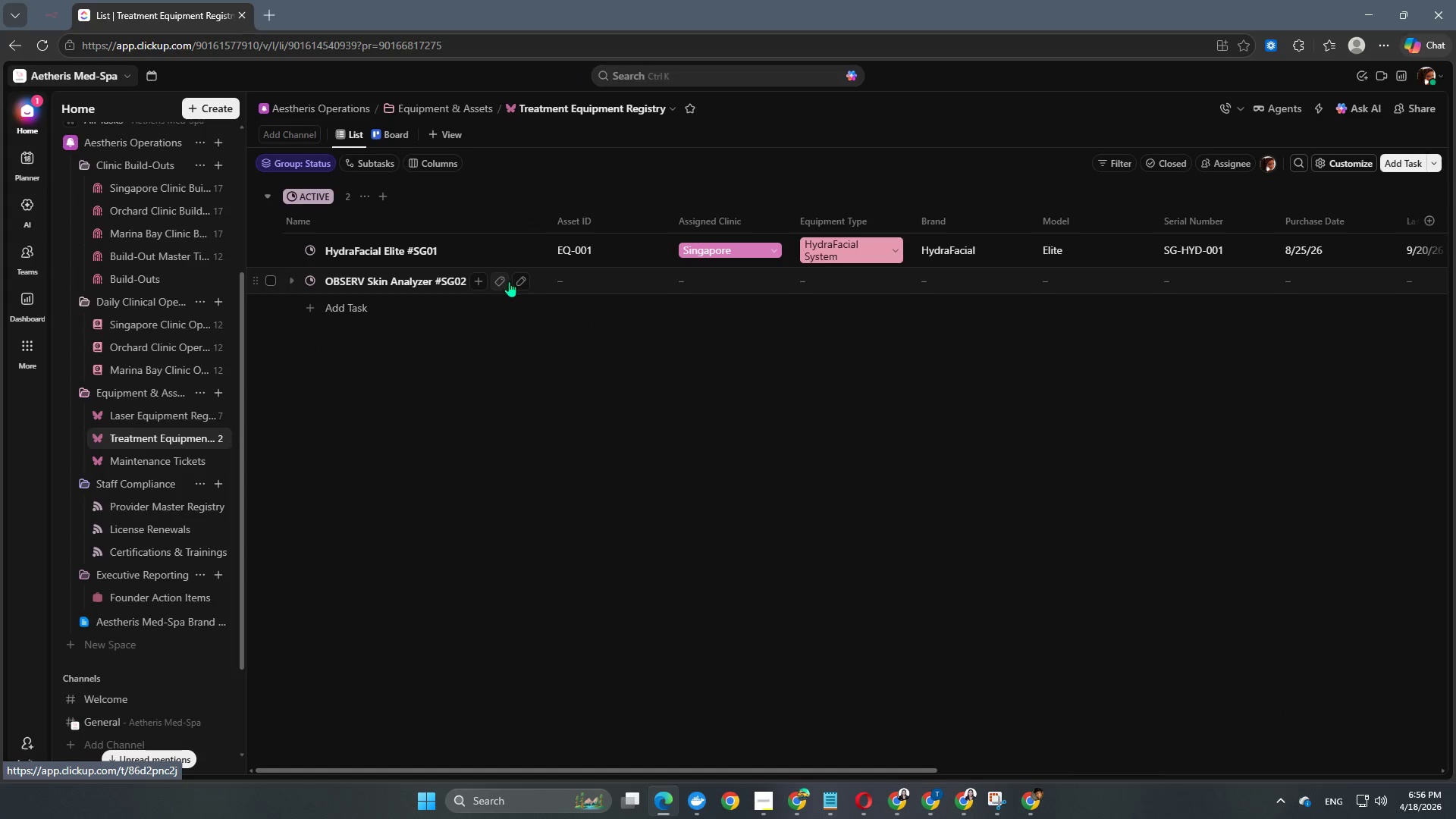 
left_click([563, 286])
 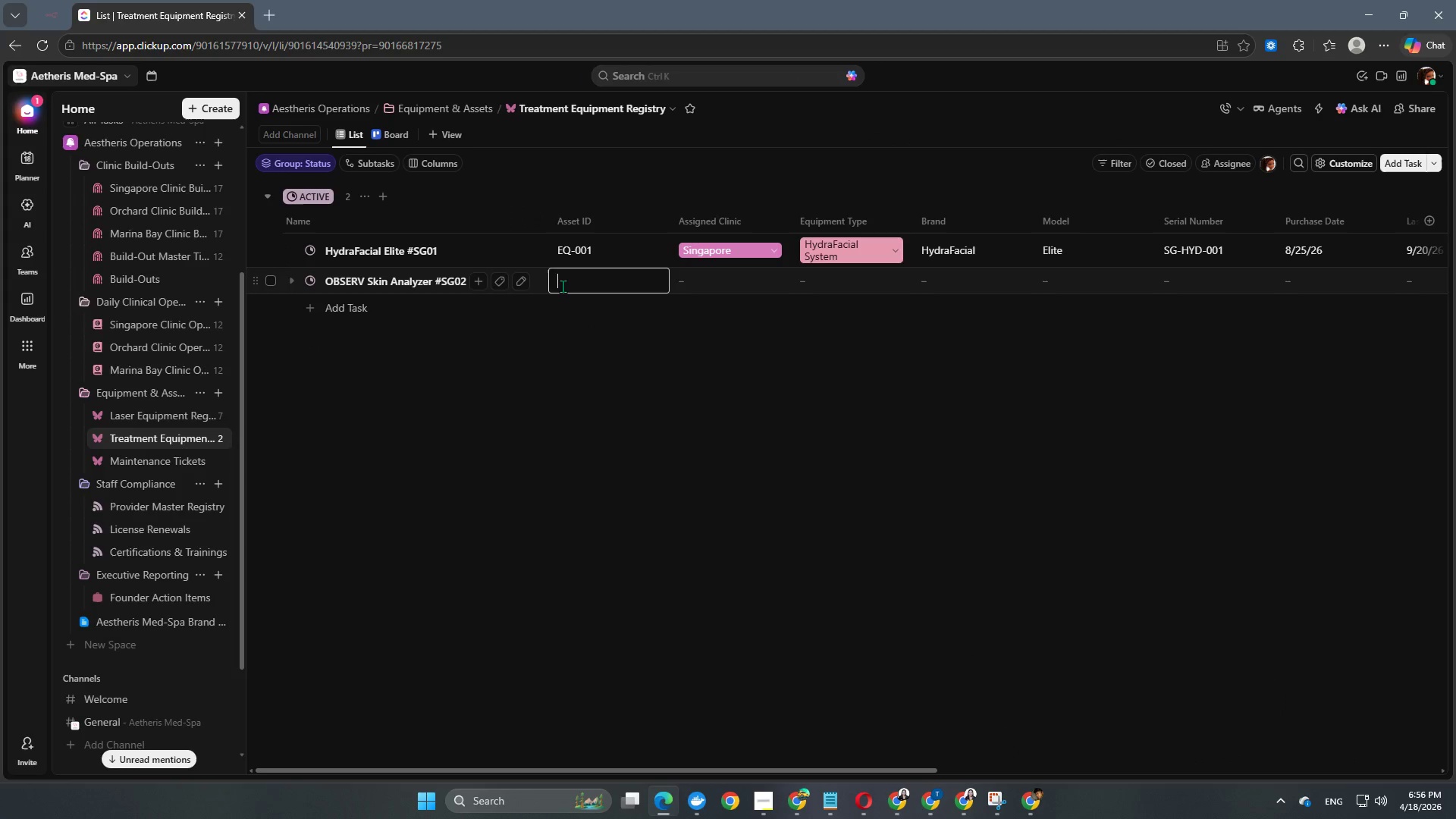 
type(EQ-002)
key(NumpadEnter)
 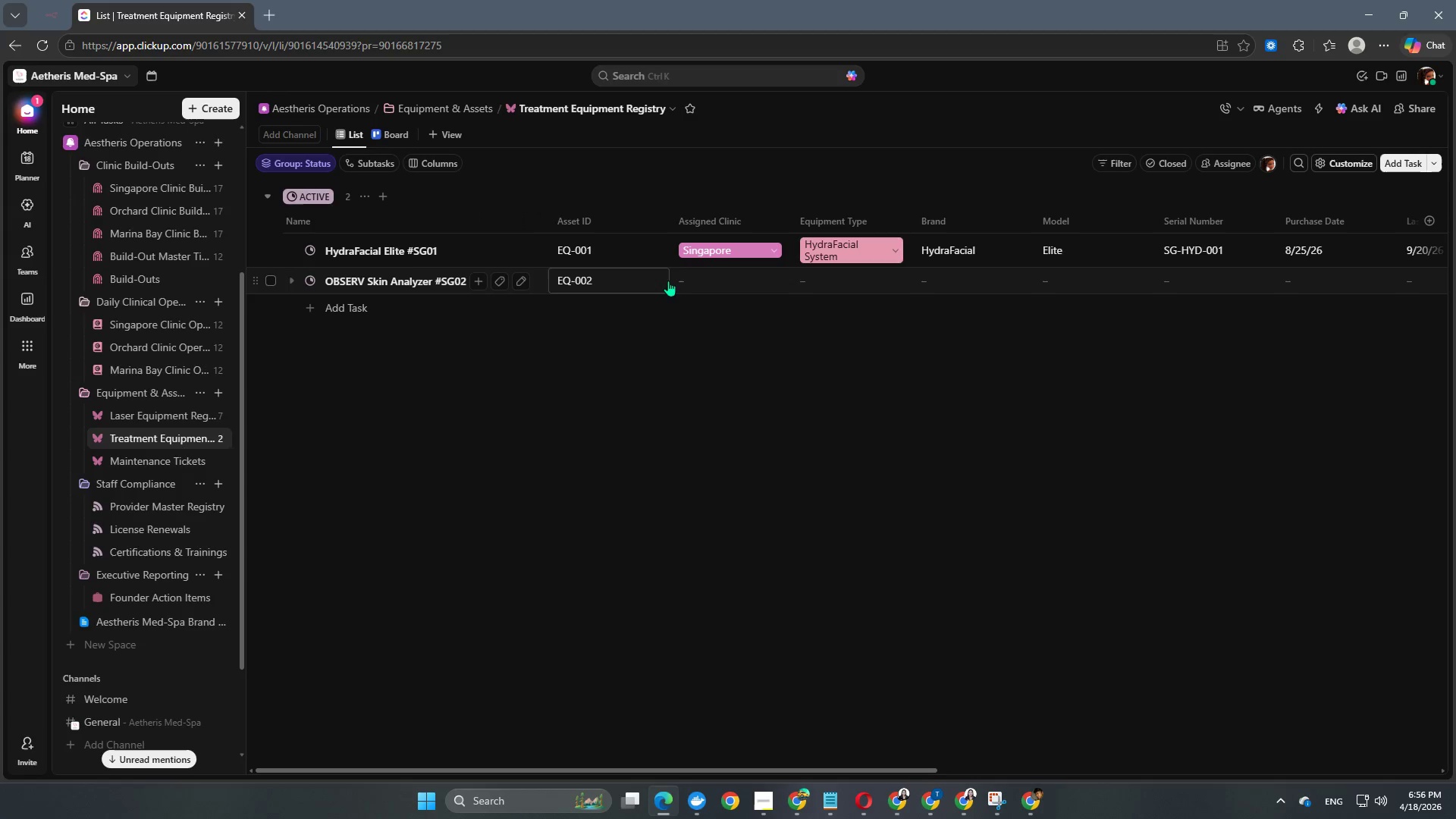 
left_click([693, 275])
 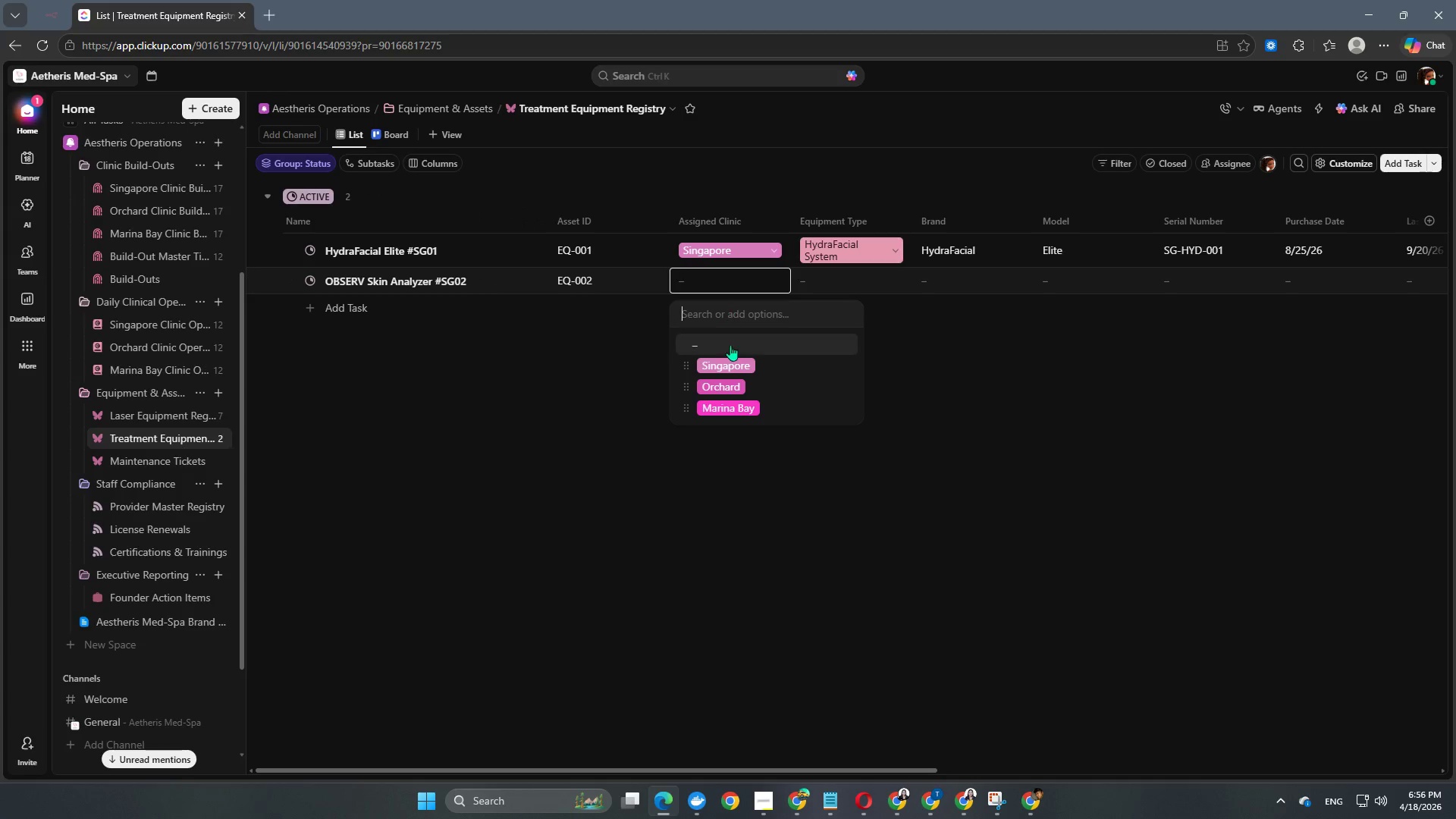 
left_click([730, 361])
 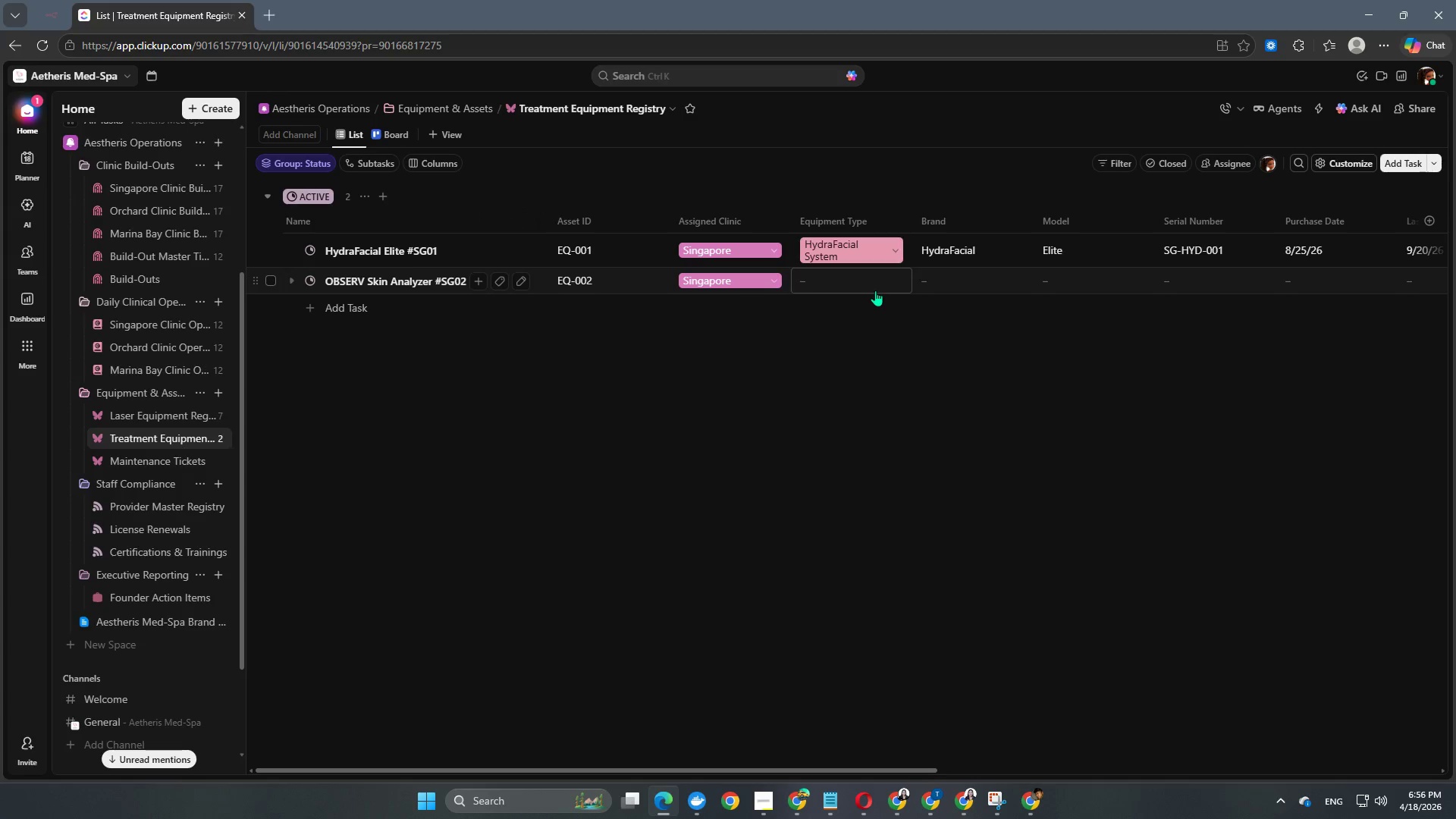 
left_click([875, 290])
 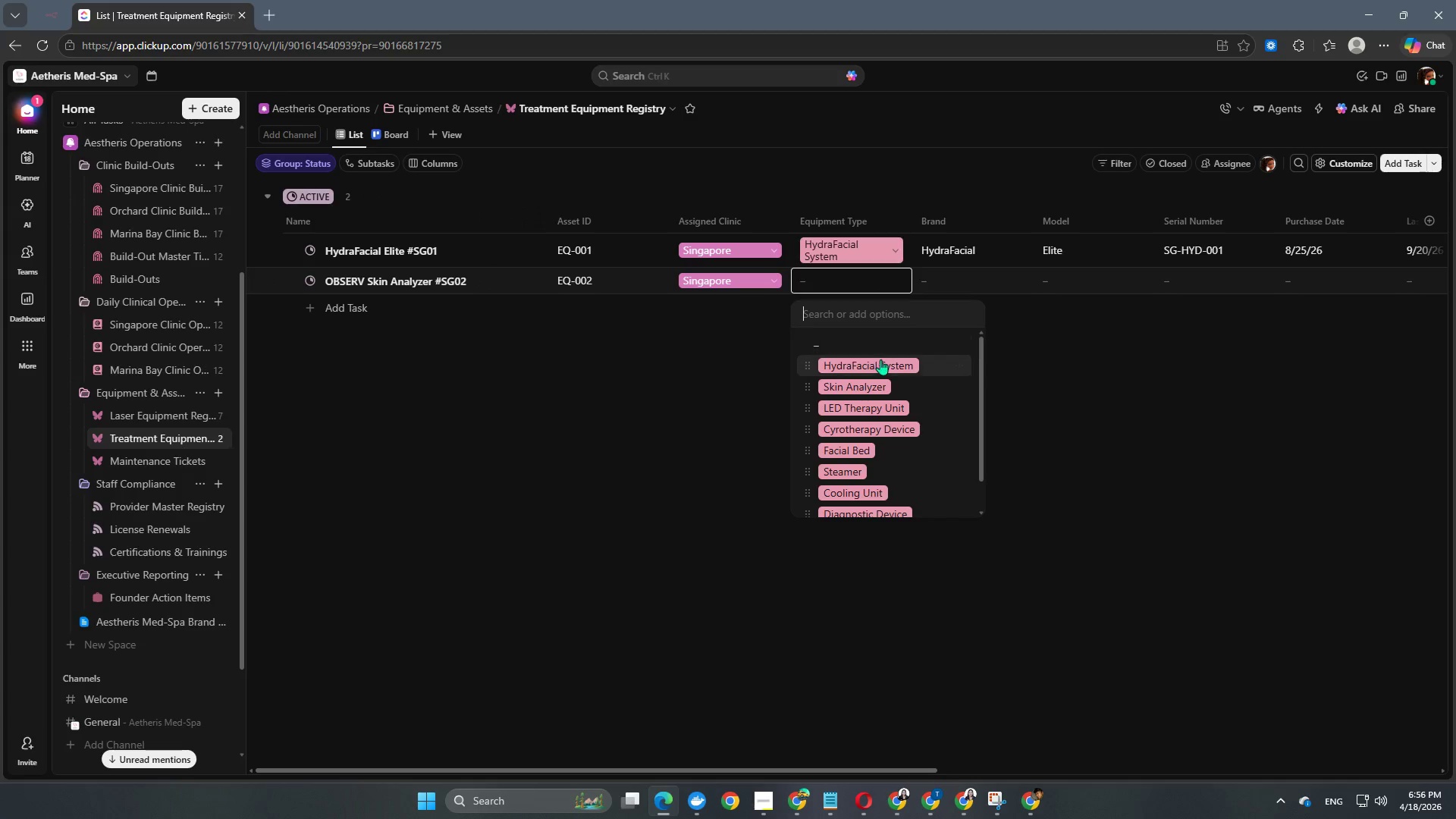 
scroll: coordinate [874, 407], scroll_direction: down, amount: 1.0
 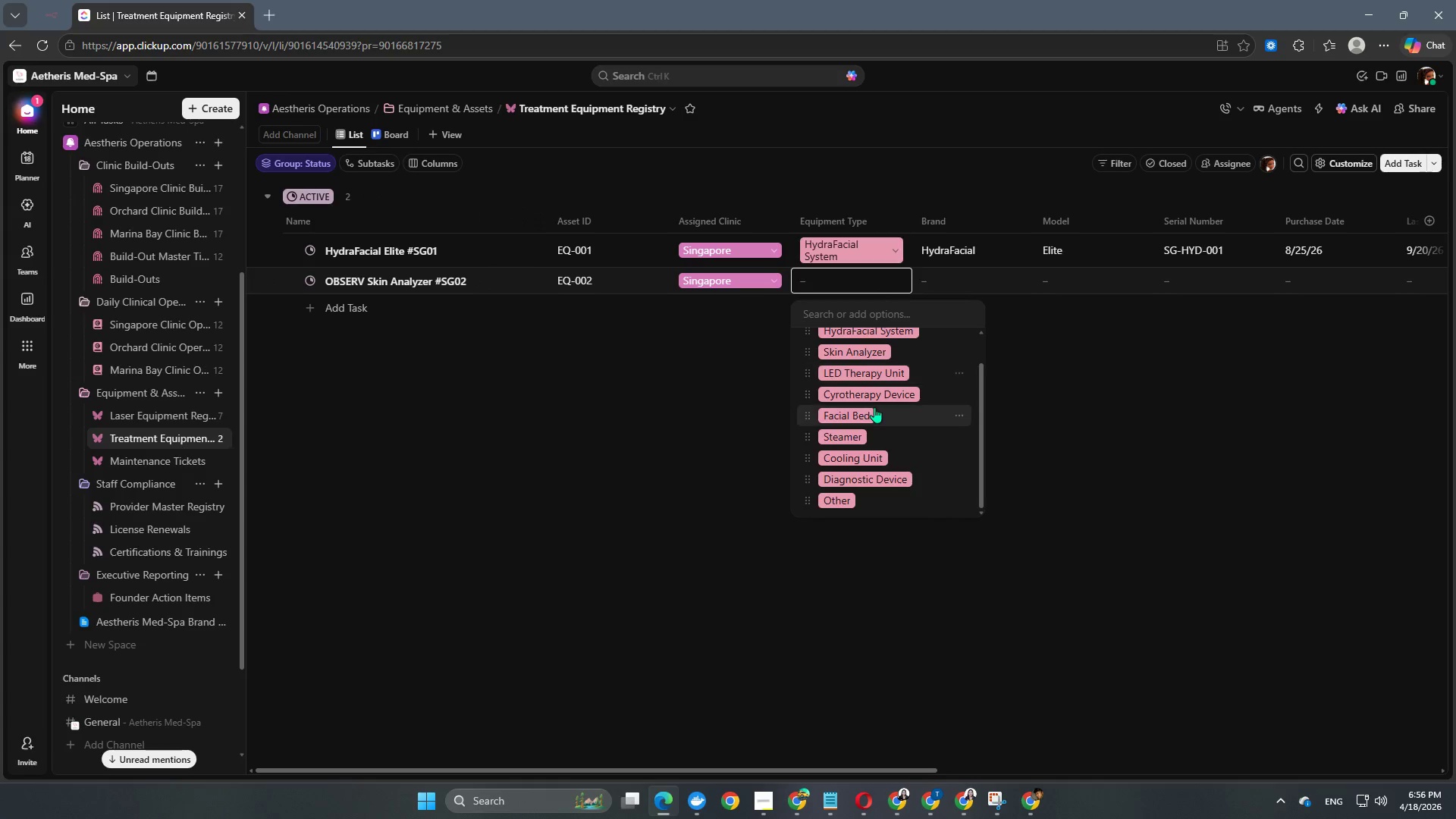 
scroll: coordinate [874, 407], scroll_direction: up, amount: 1.0
 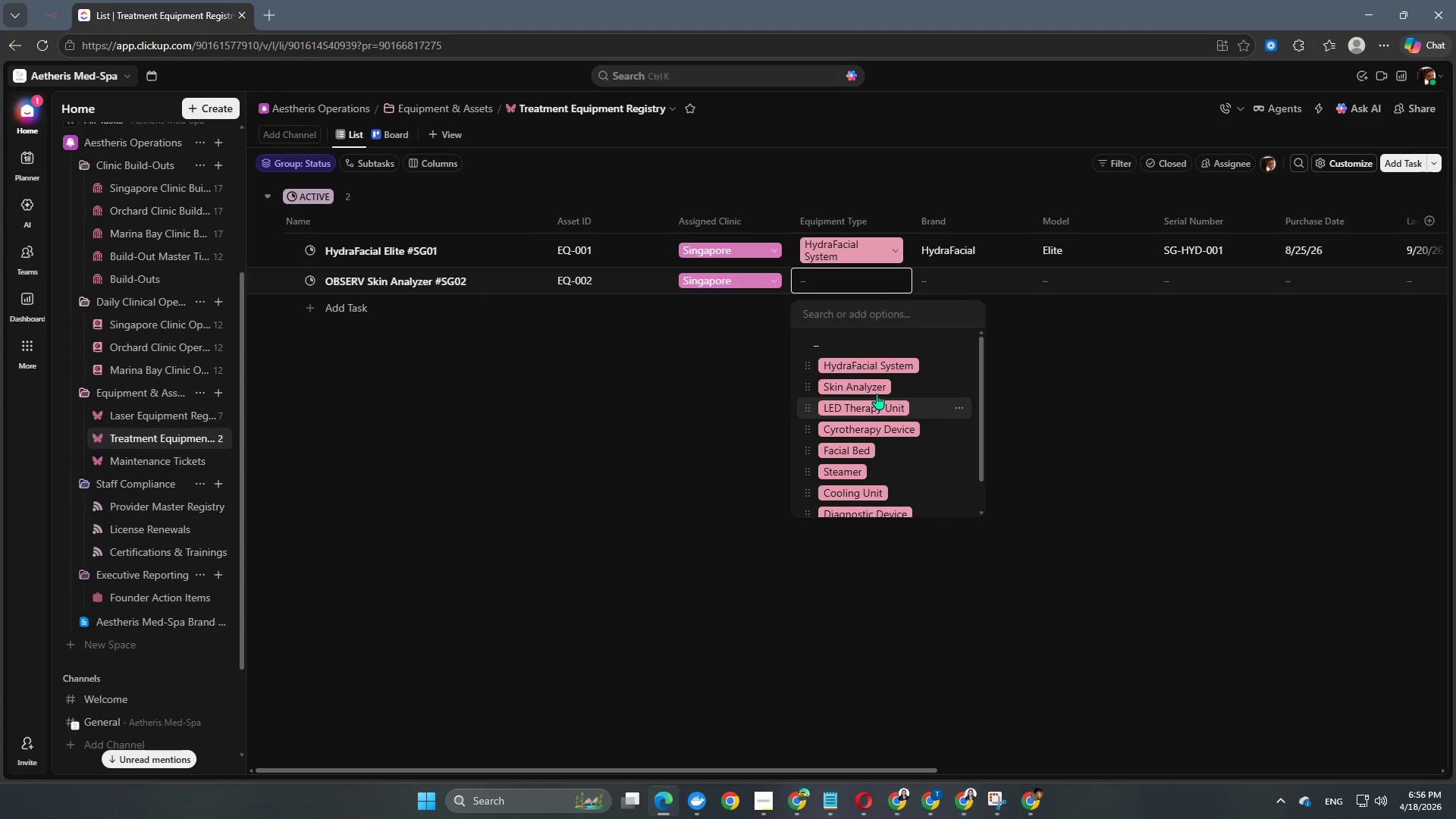 
left_click([877, 388])
 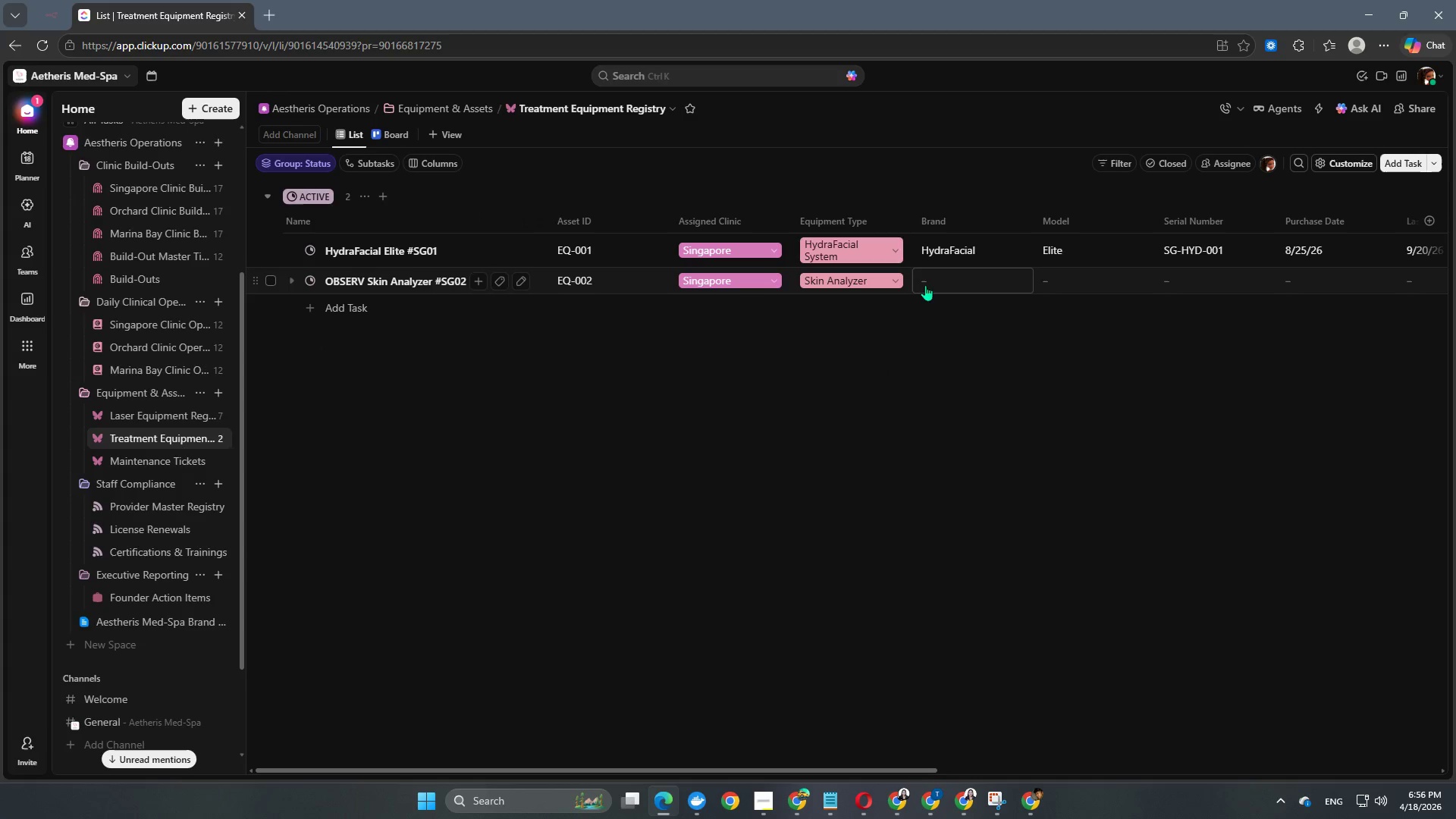 
left_click([938, 279])
 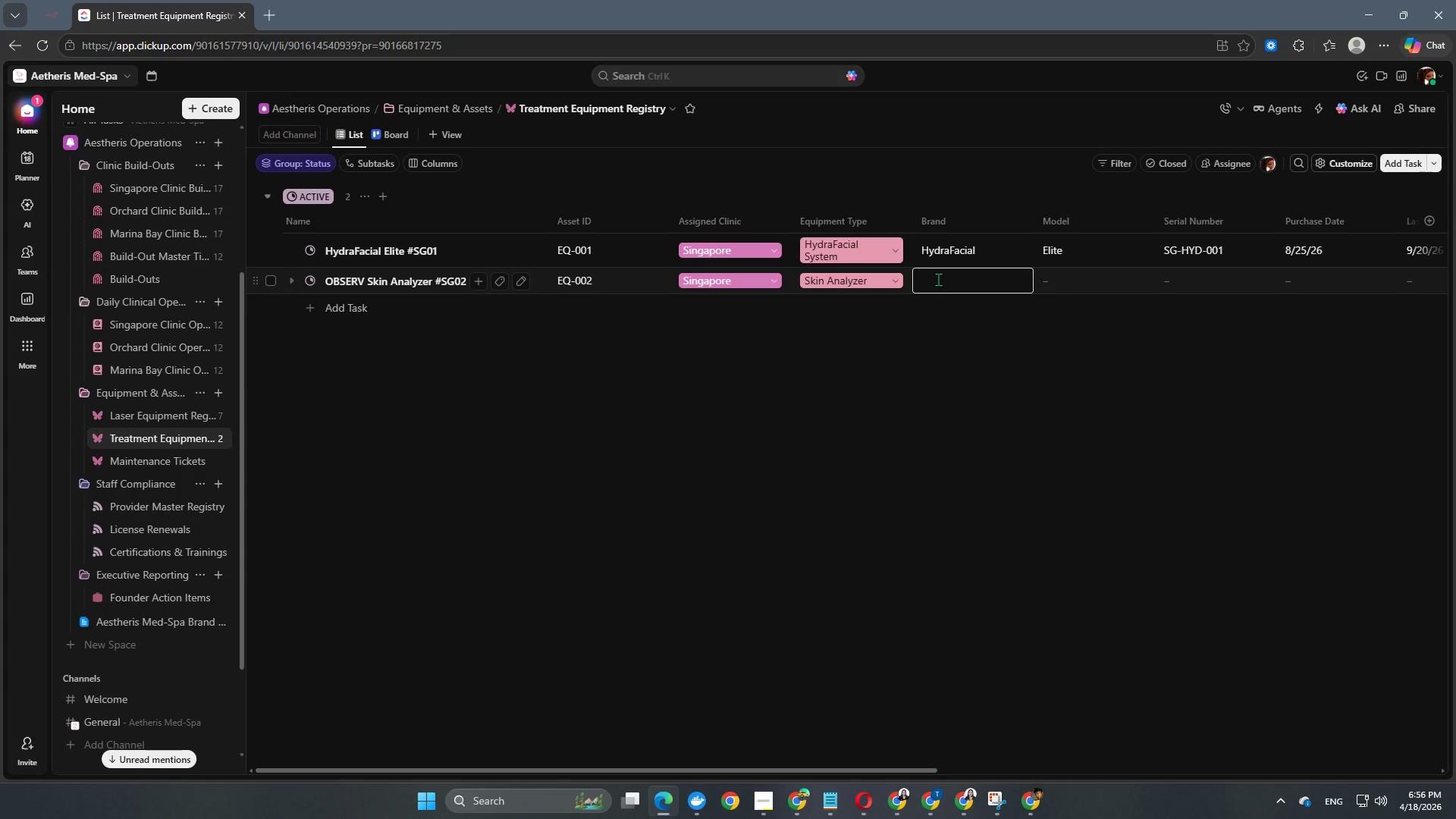 
type(OBSERV)
 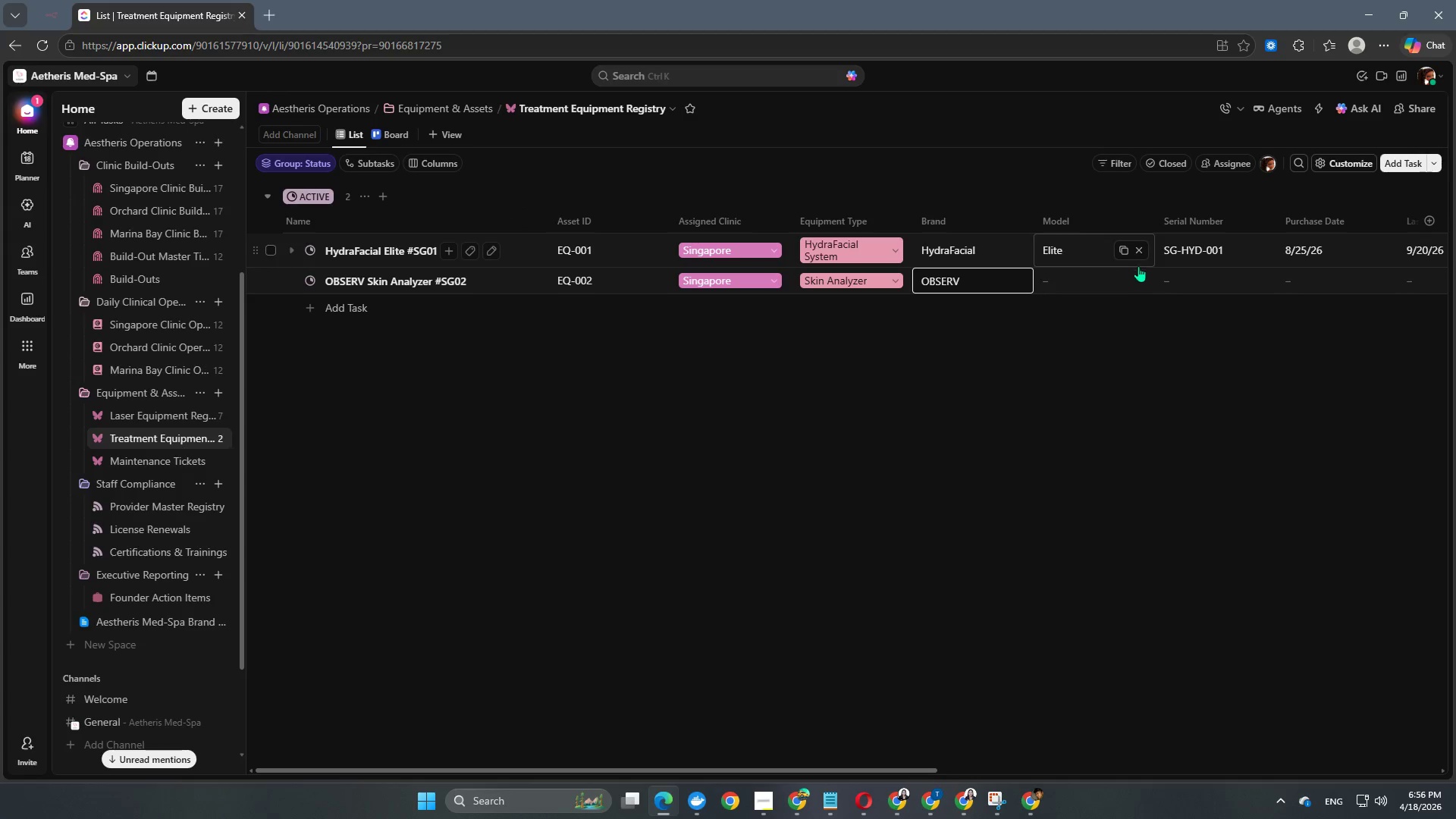 
left_click([1088, 287])
 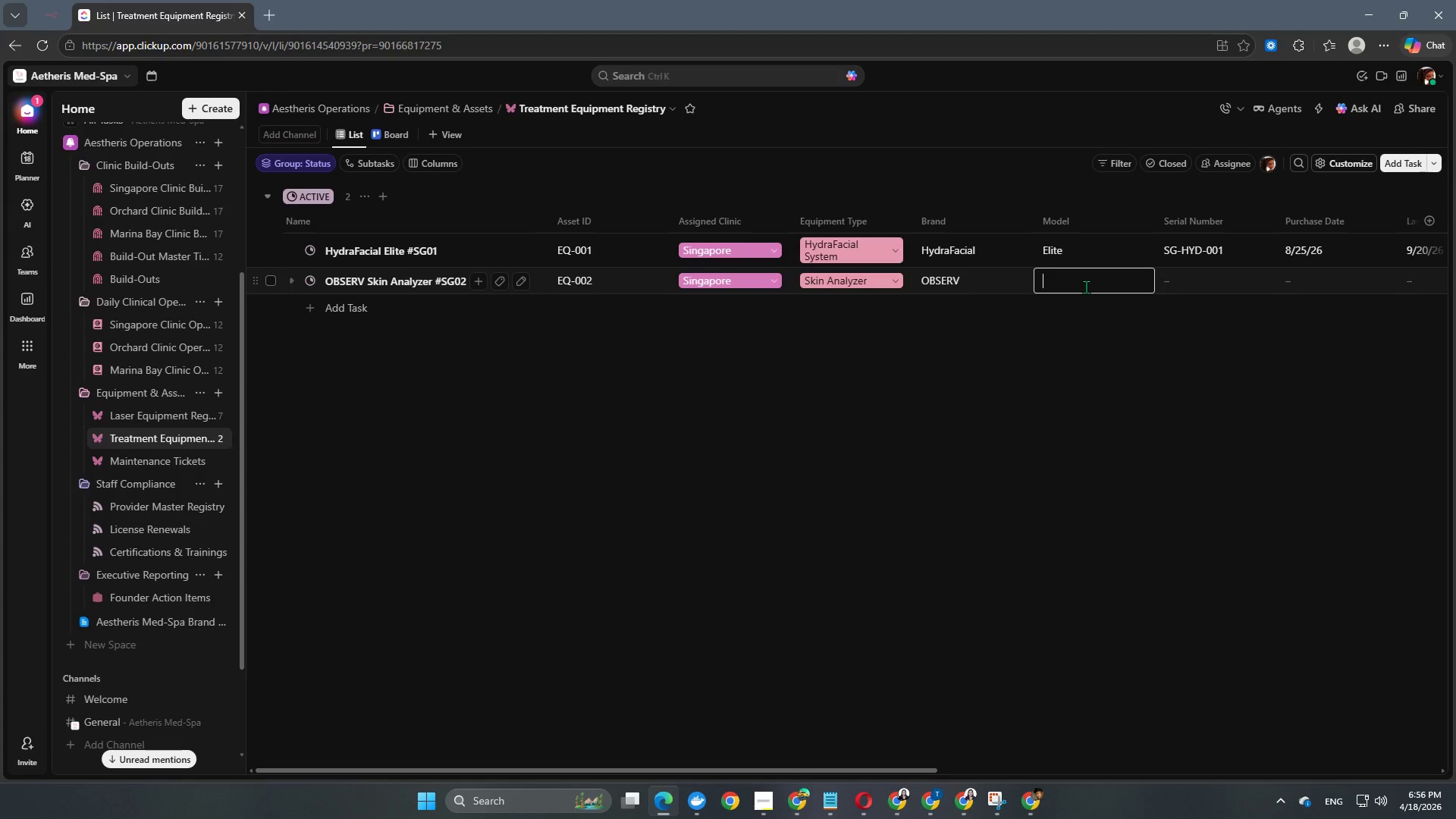 
hold_key(key=ShiftLeft, duration=1.98)
 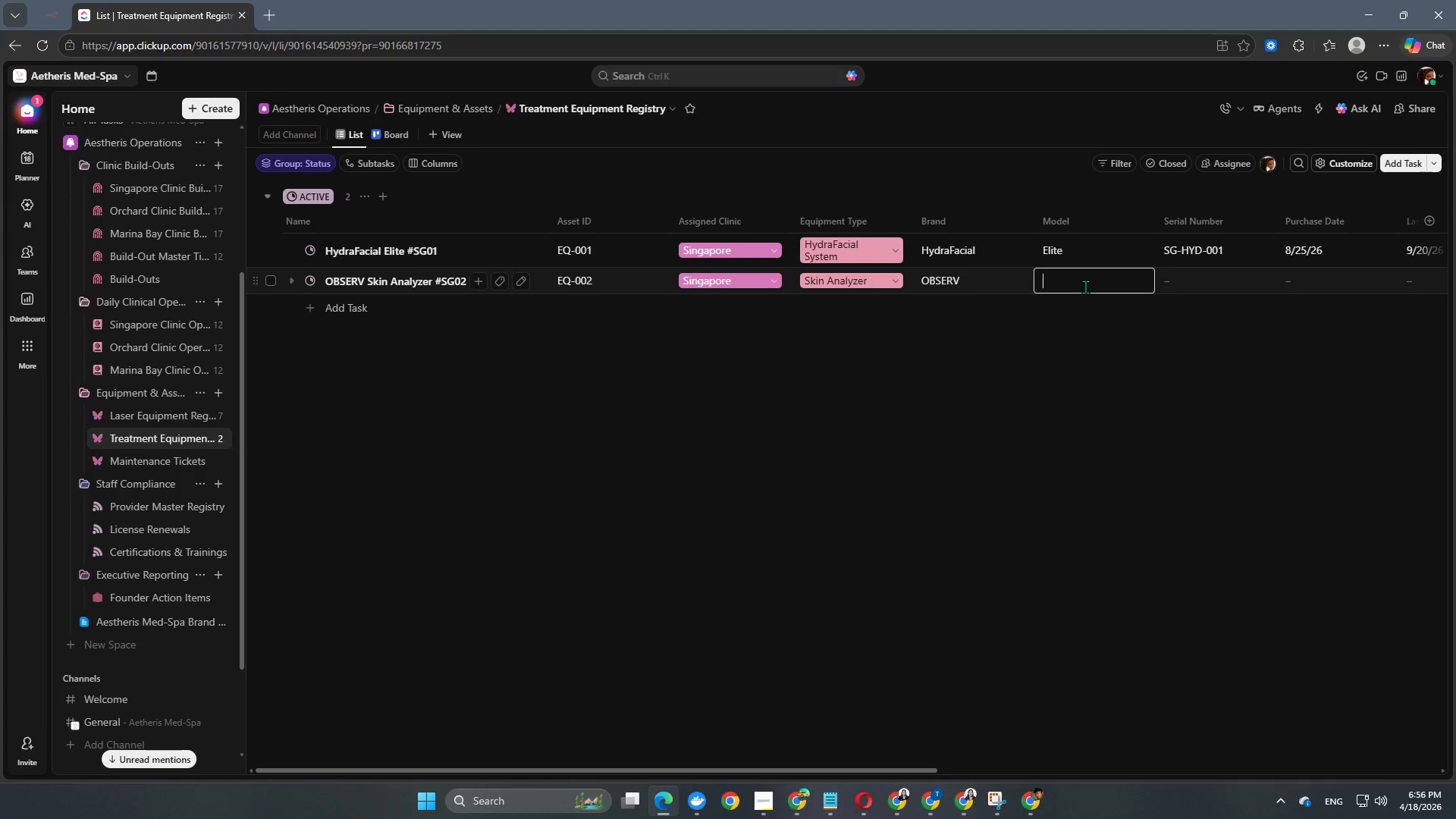 
key(Numpad5)
 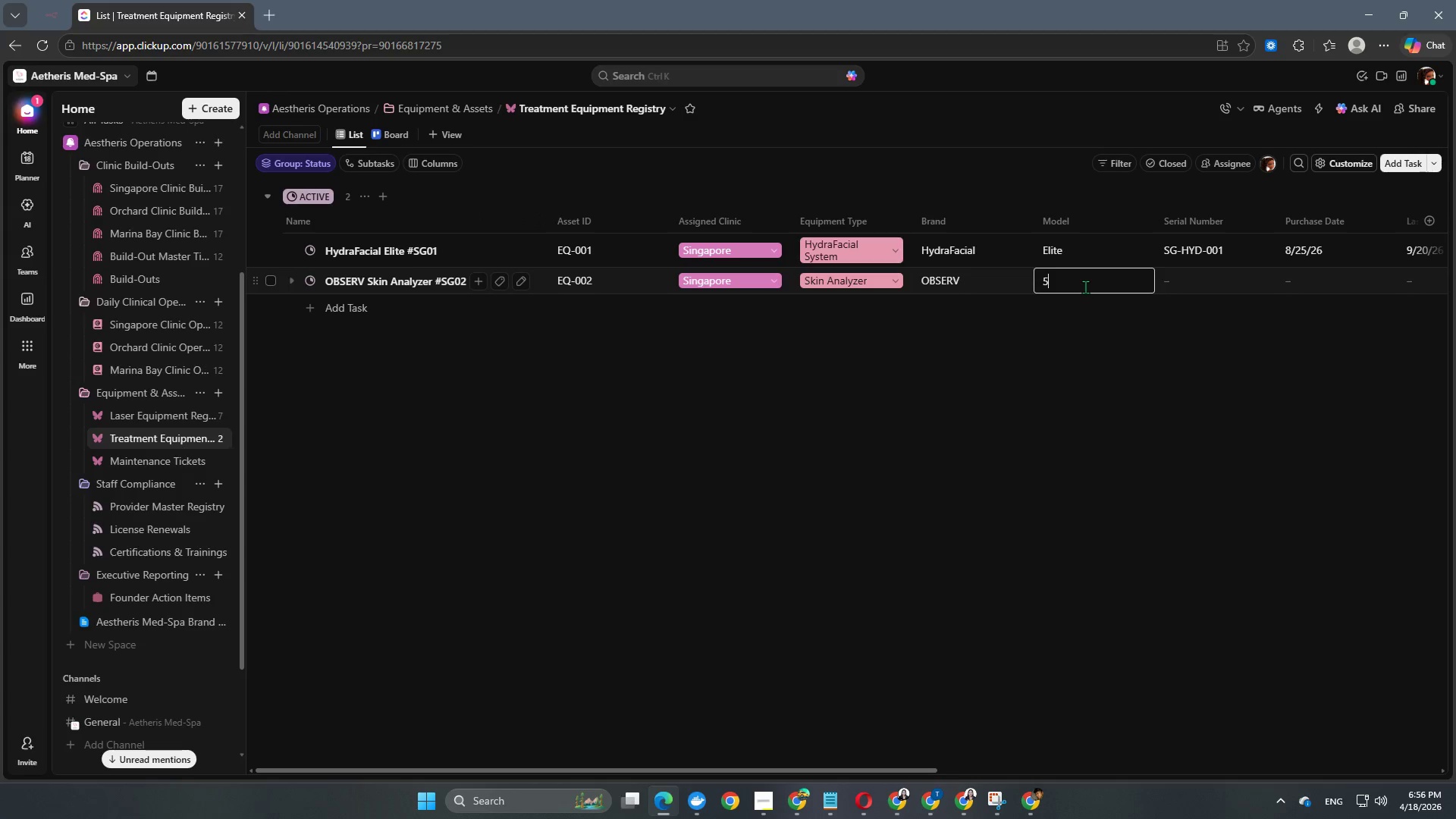 
key(Numpad2)
 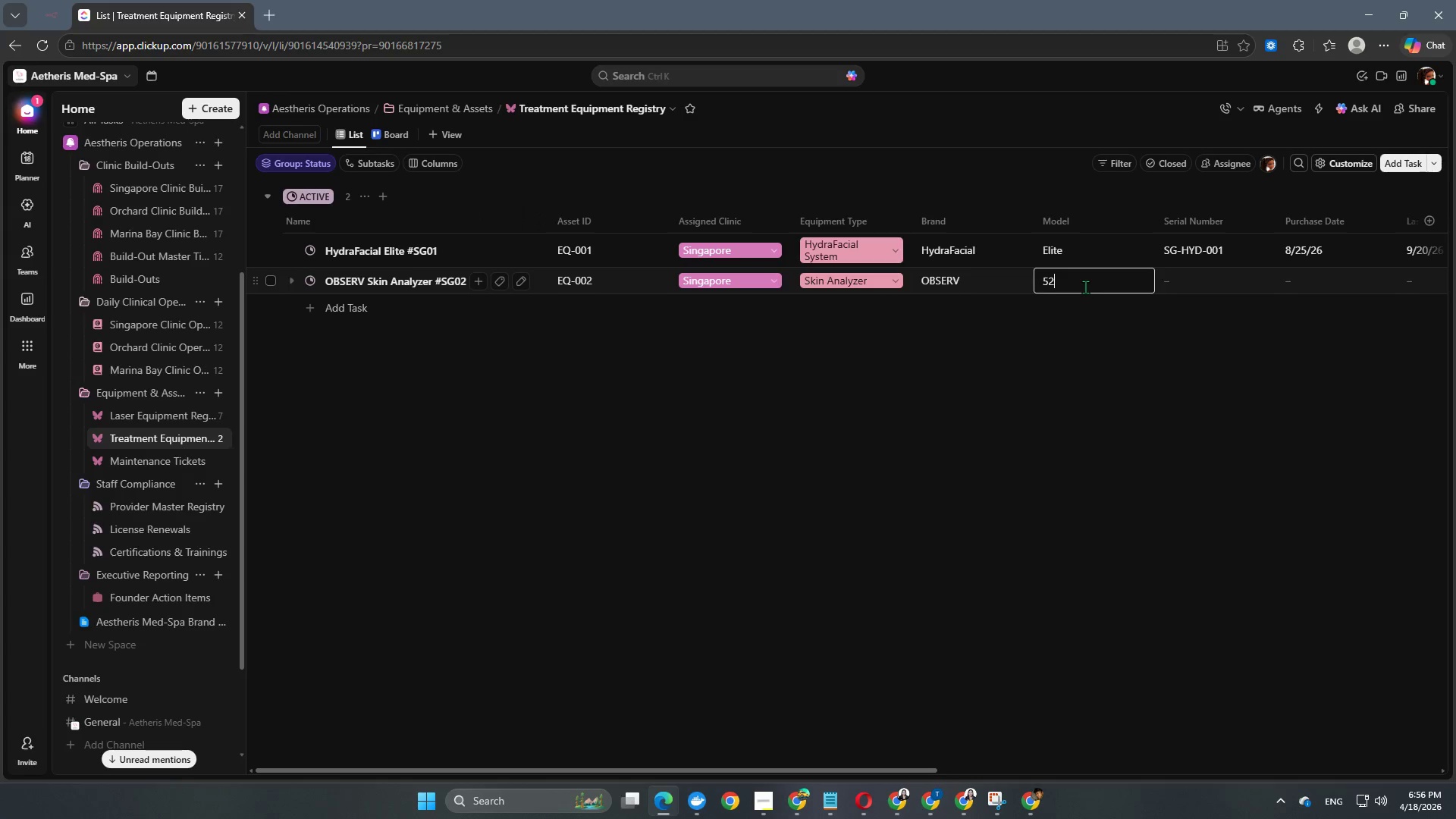 
key(Numpad0)
 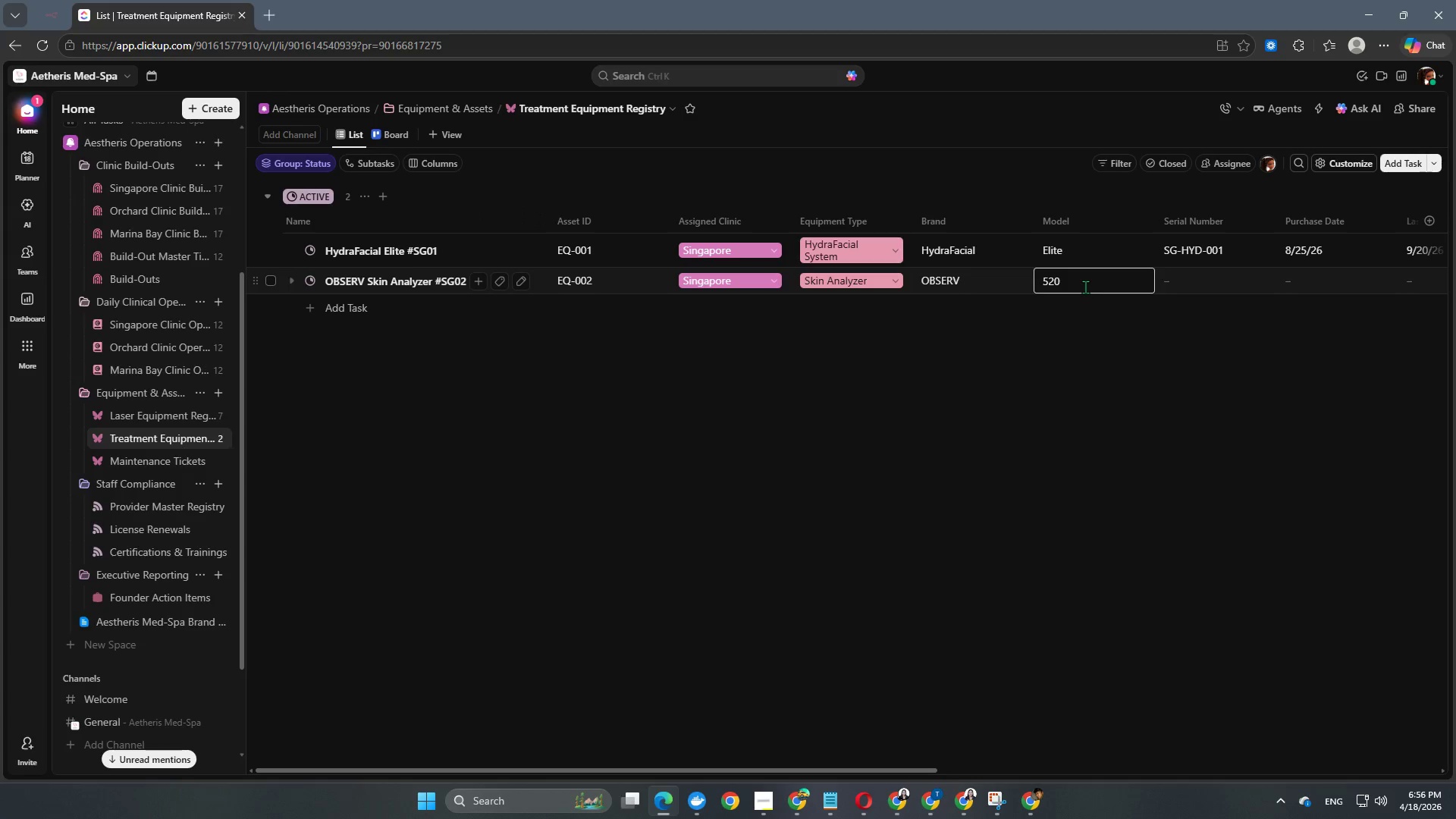 
key(Shift+X)
 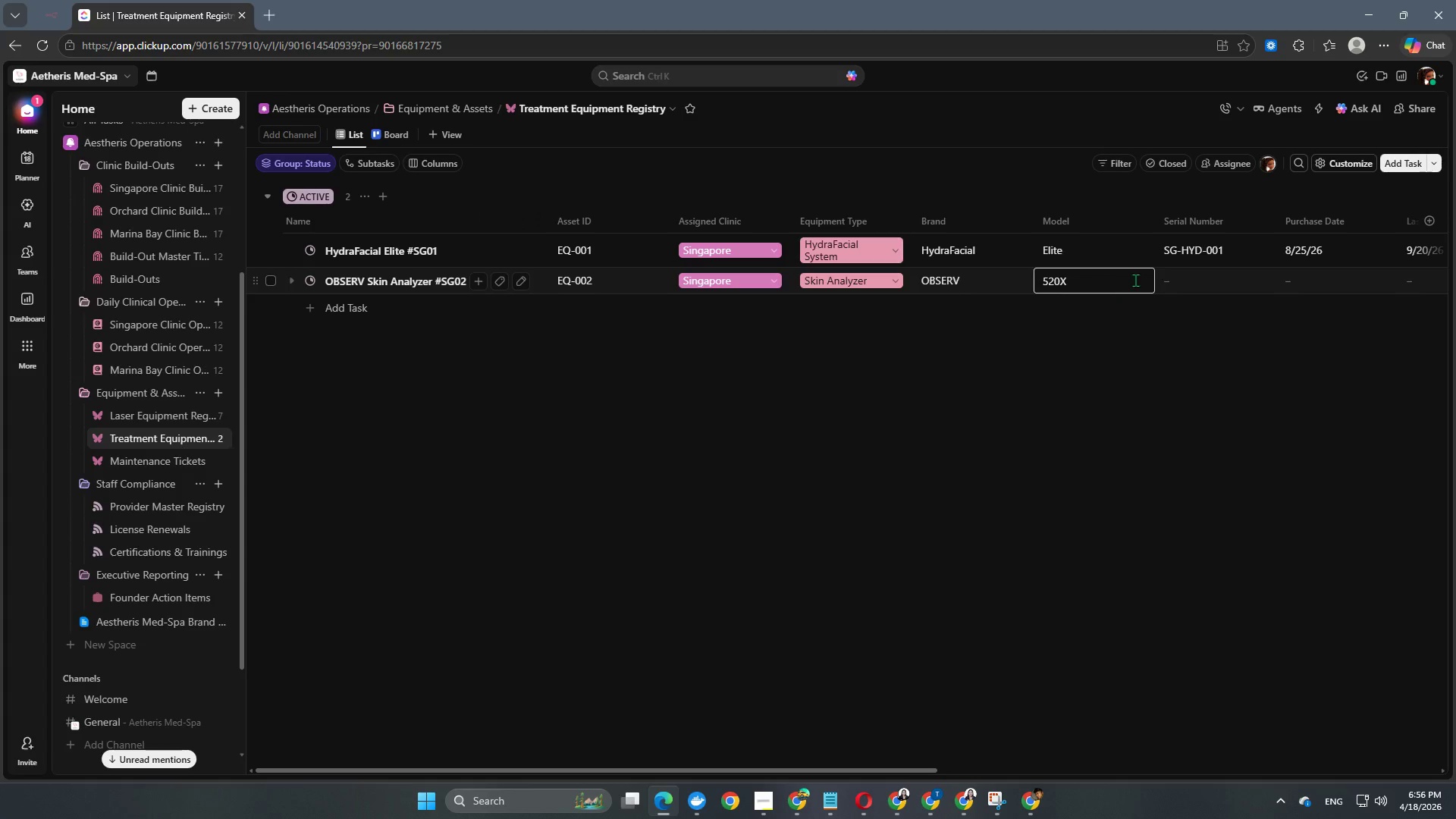 
left_click([1173, 289])
 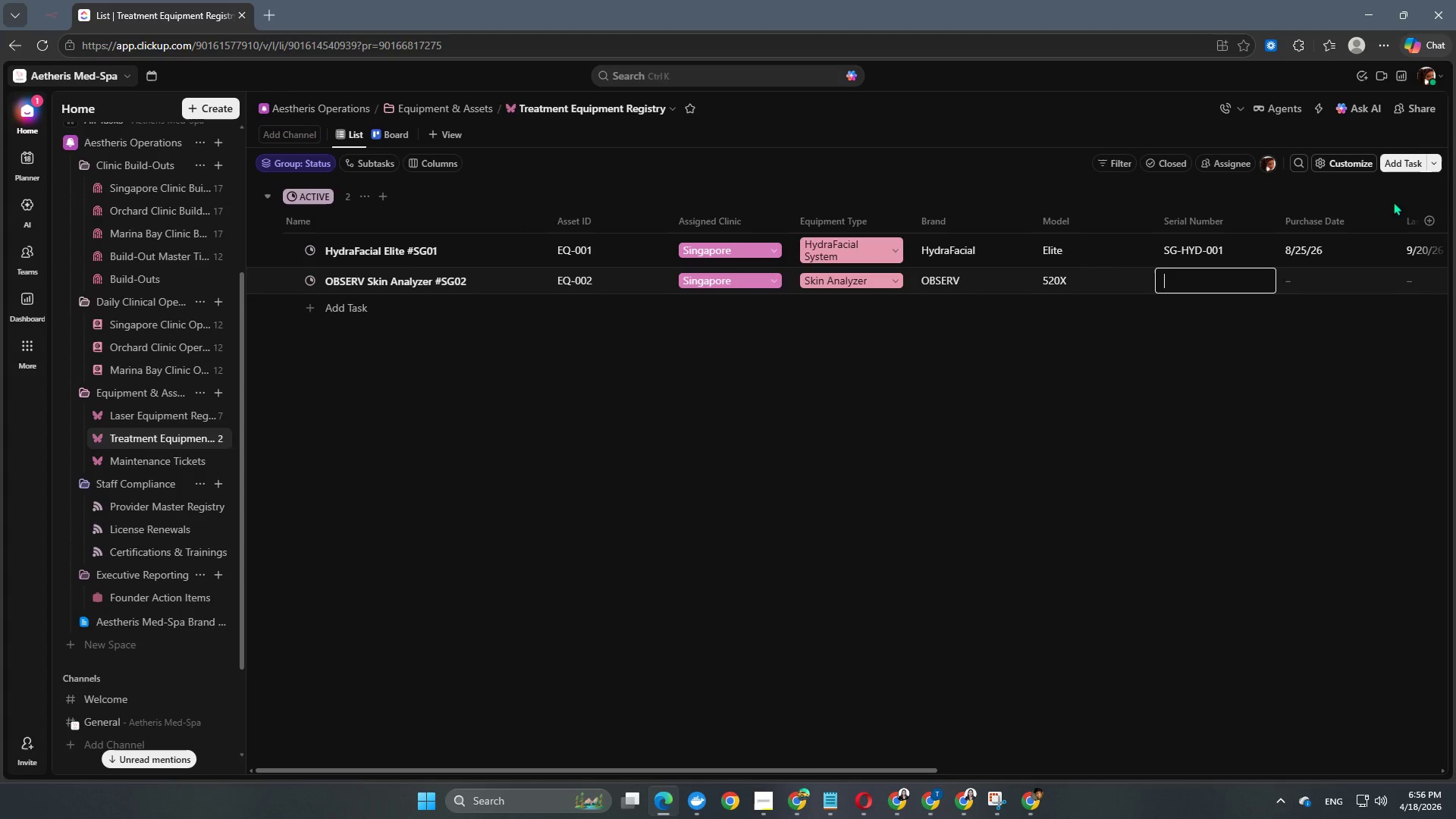 
type(SG-OBS-[Insert][Insert])
 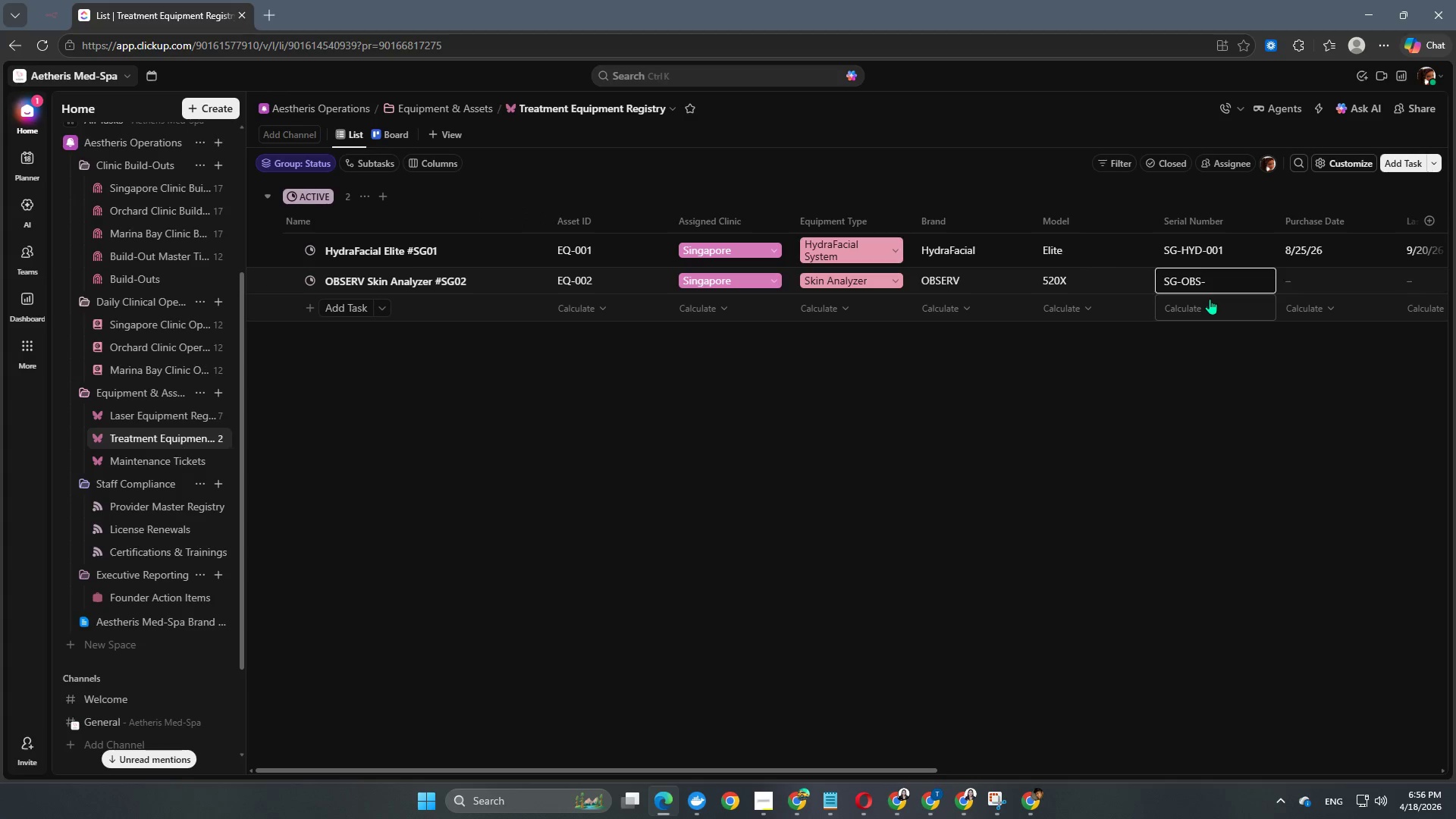 
key(ArrowDown)
 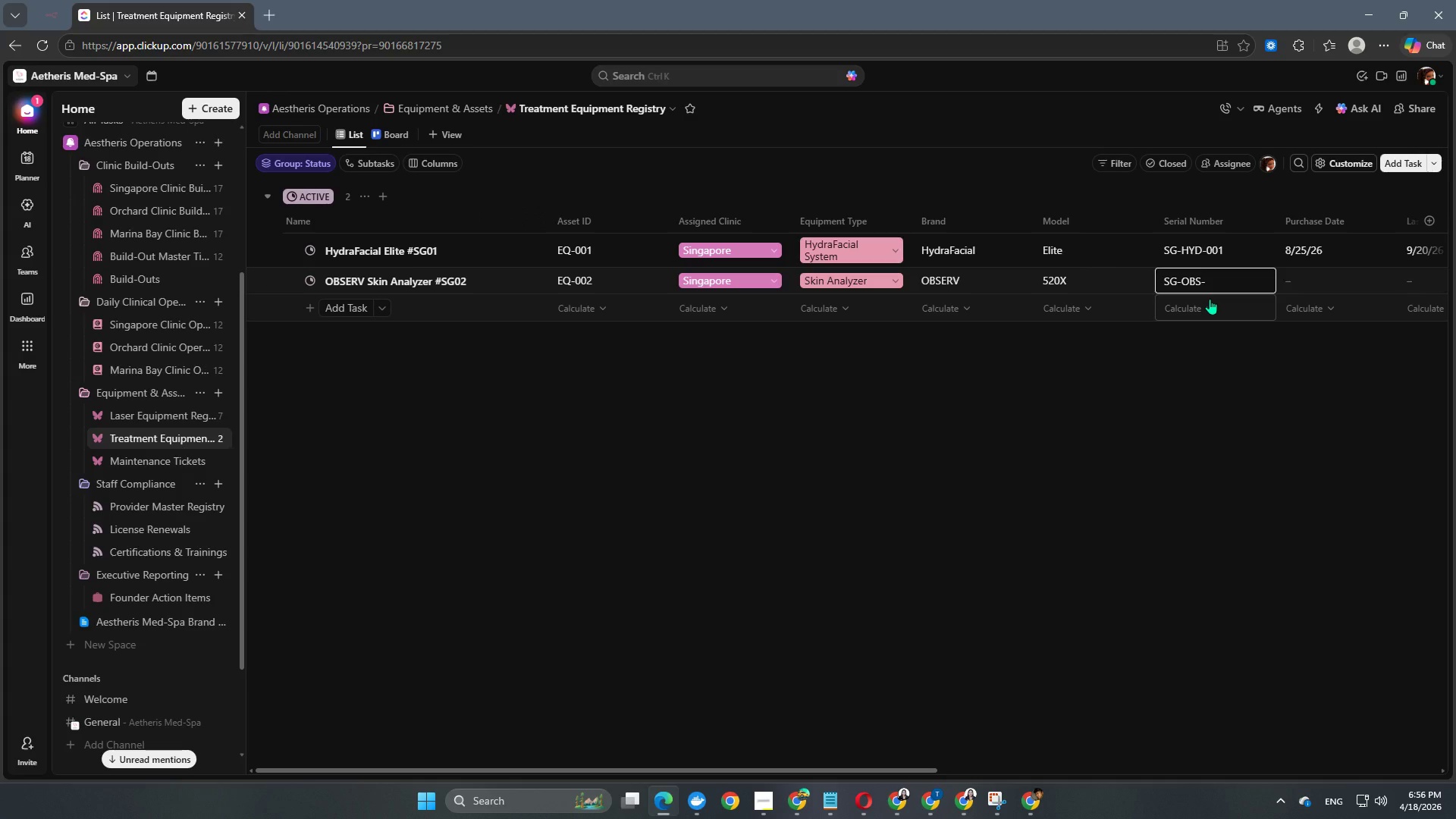 
hold_key(key=ShiftLeft, duration=0.41)
 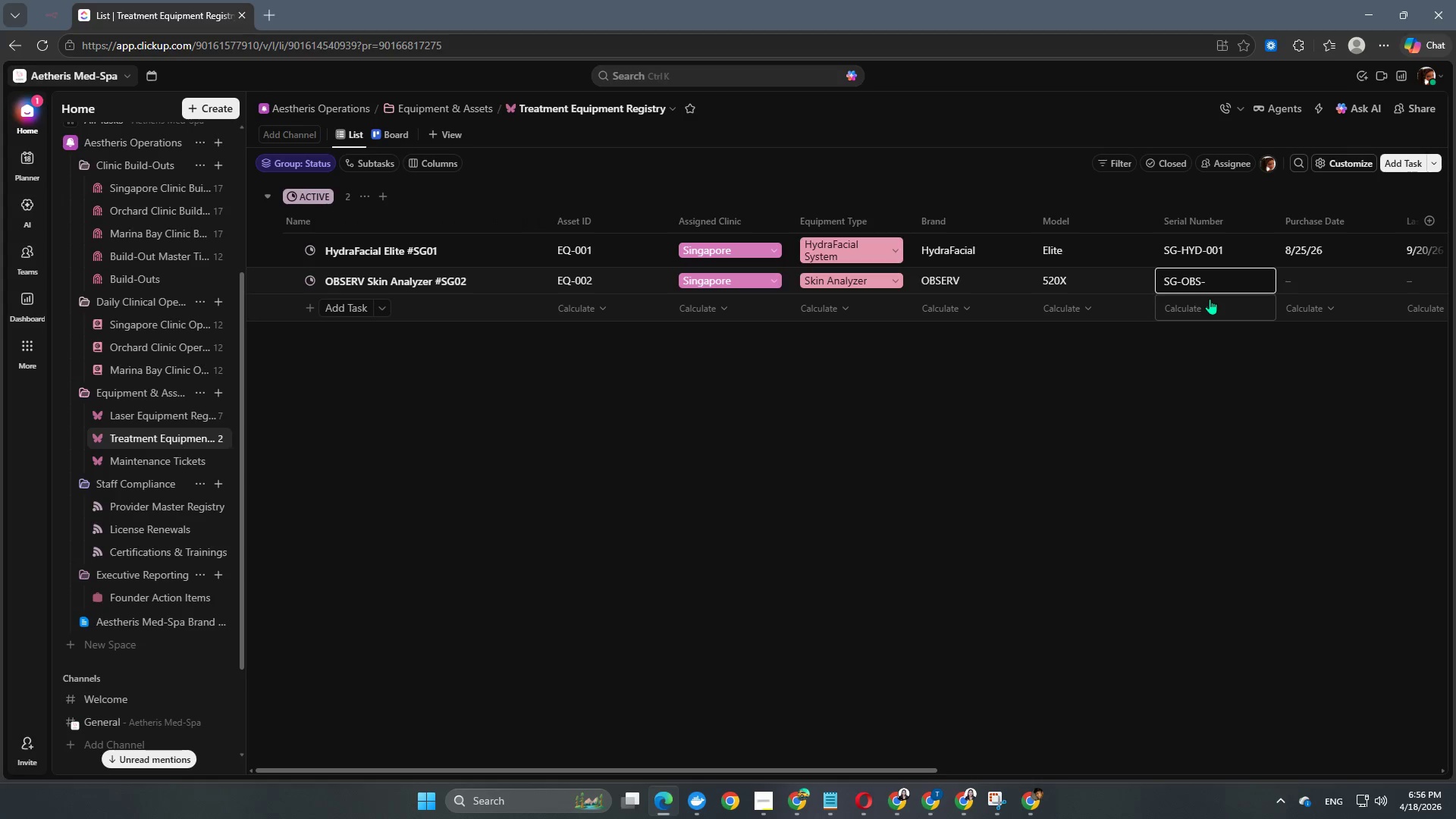 
key(Numpad0)
 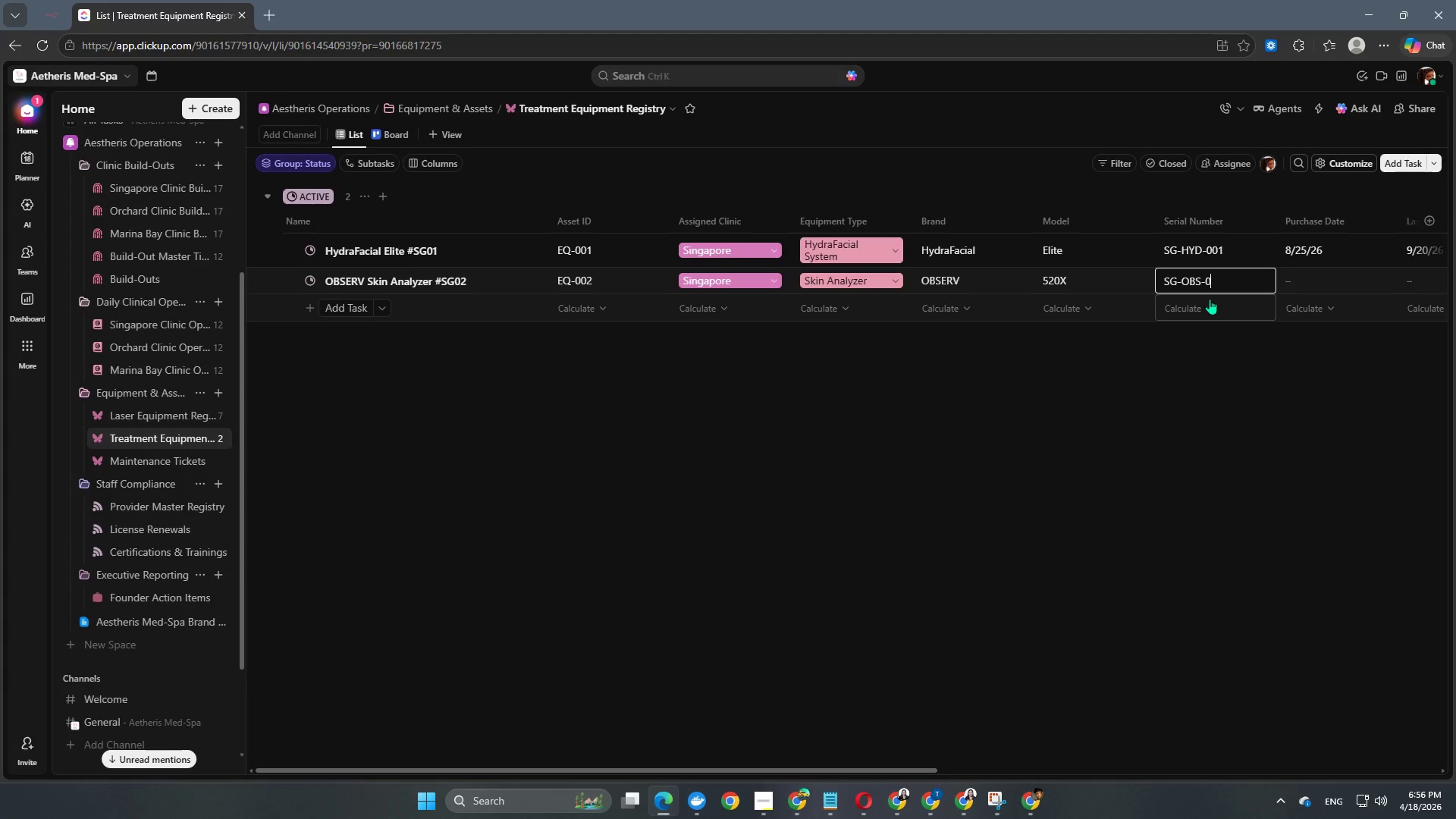 
key(Numpad0)
 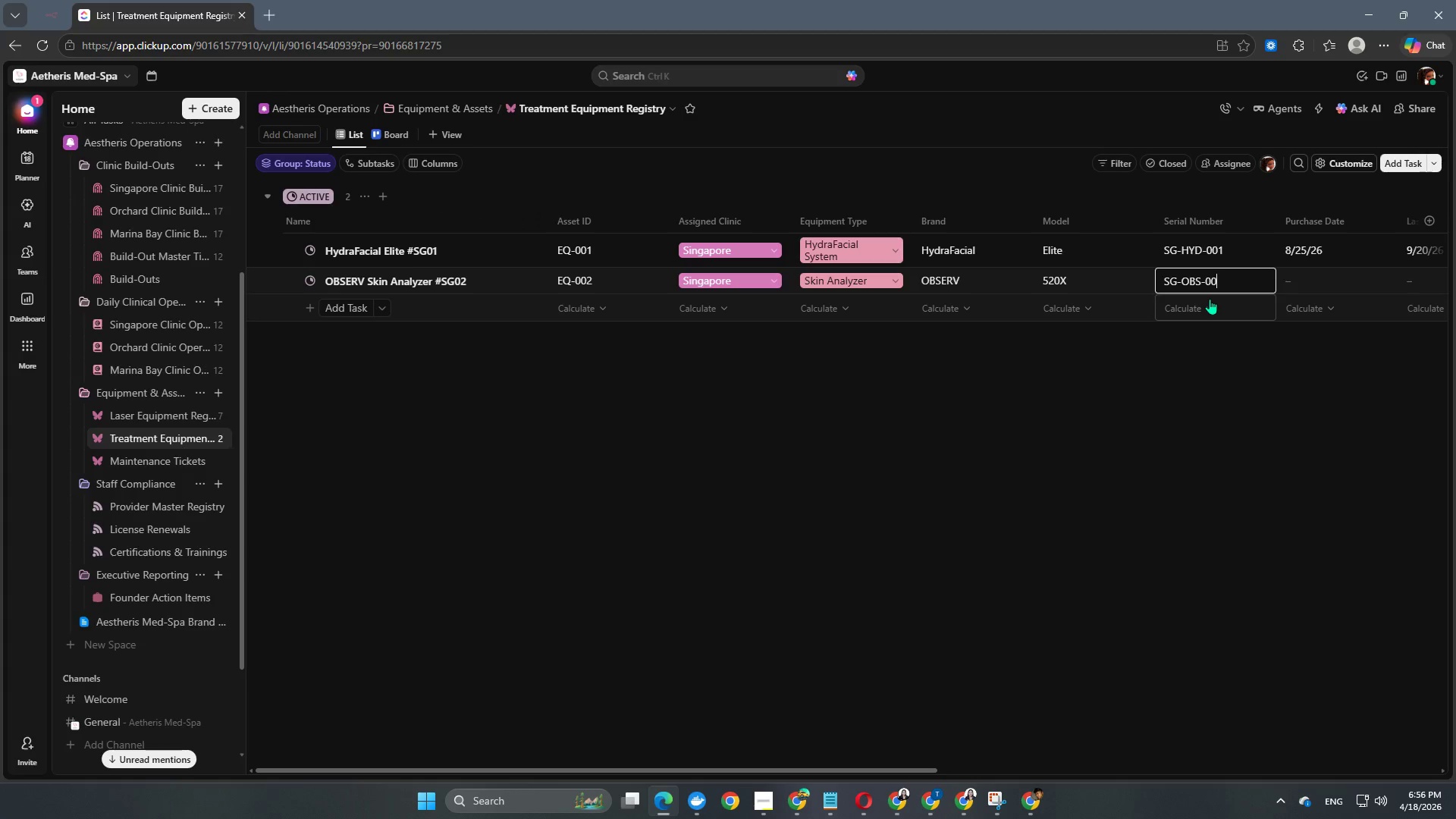 
key(Numpad2)
 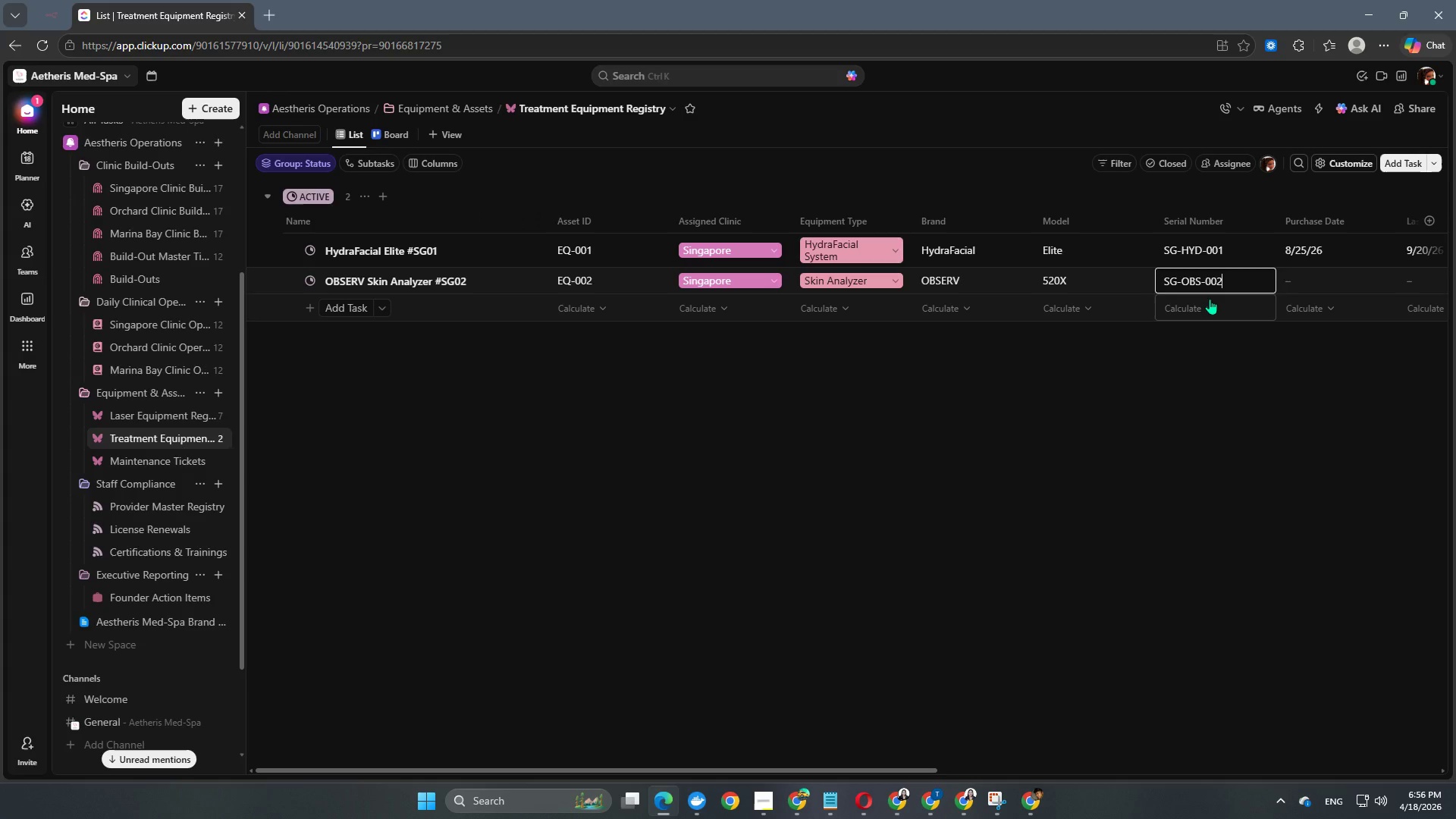 
key(NumpadEnter)
 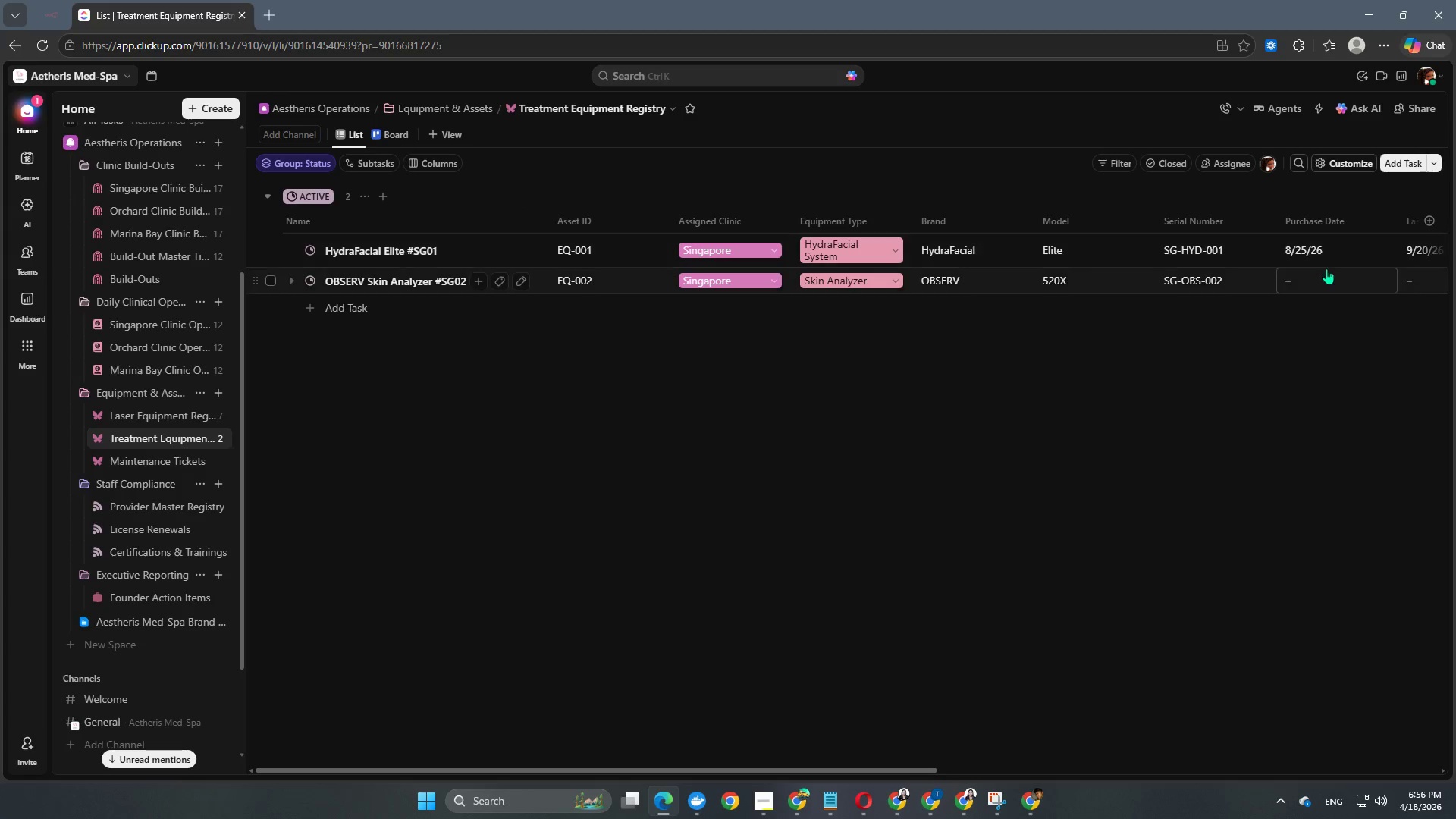 
left_click([1325, 268])
 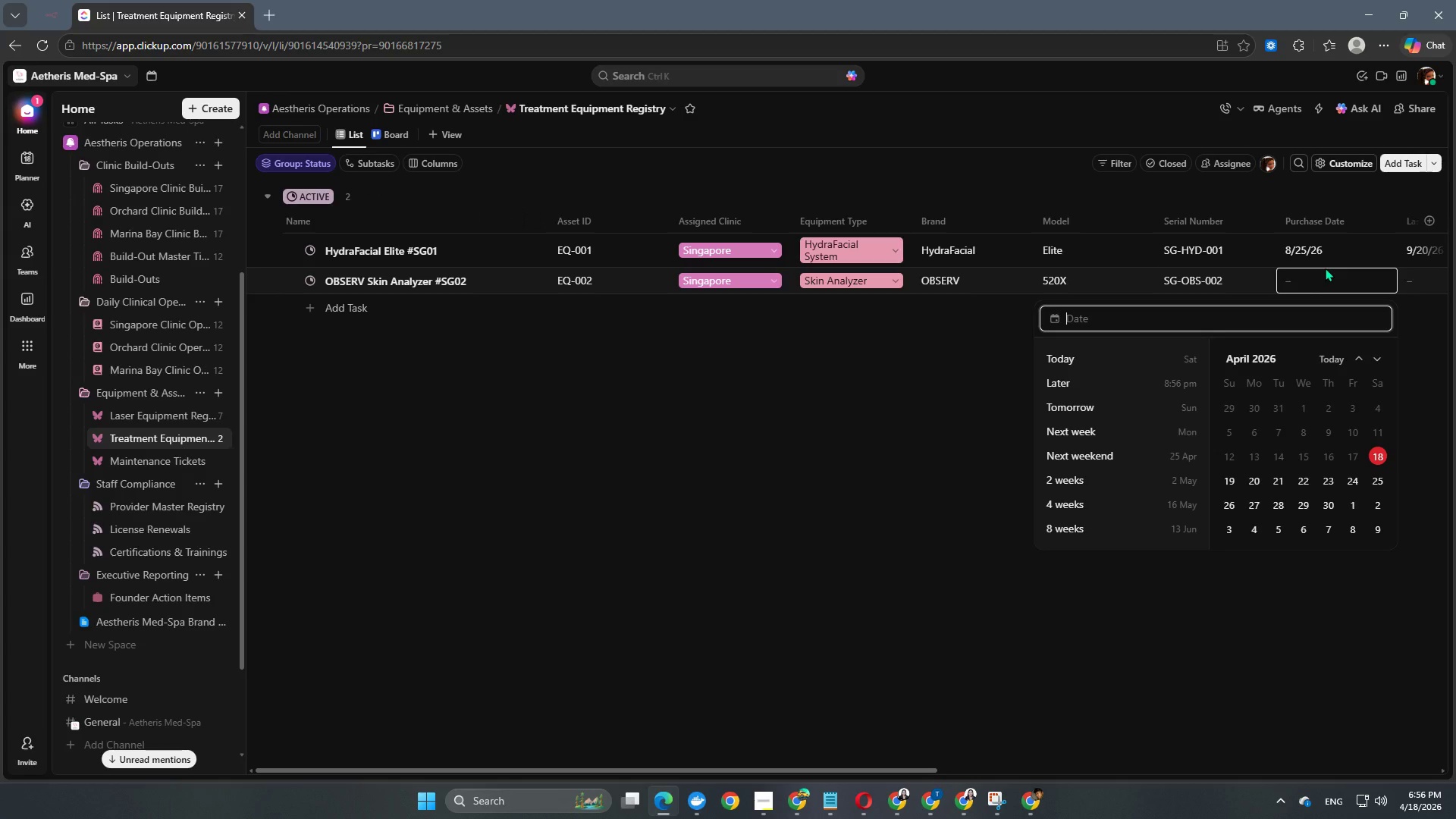 
wait(5.03)
 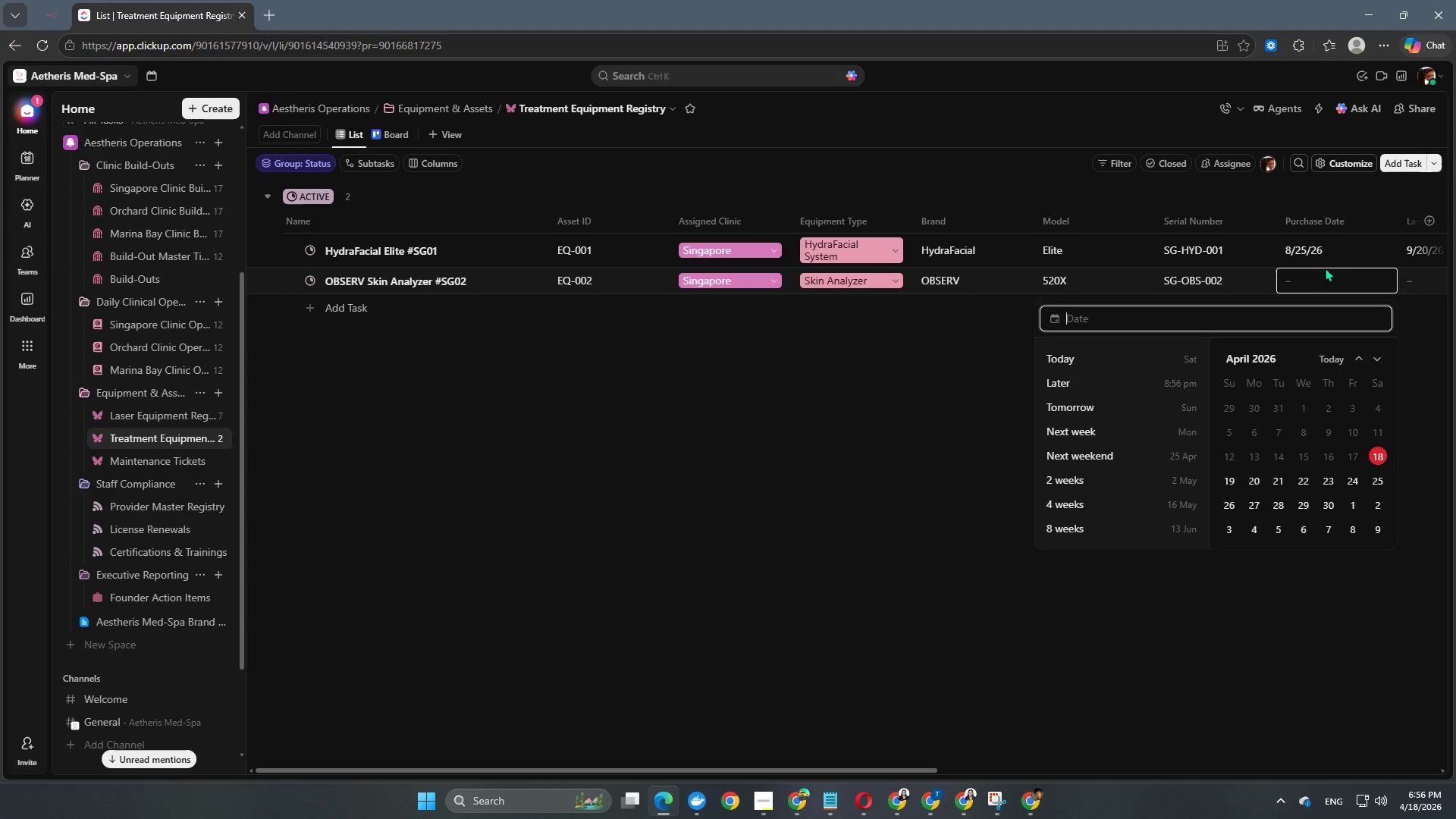 
key(Numpad2)
 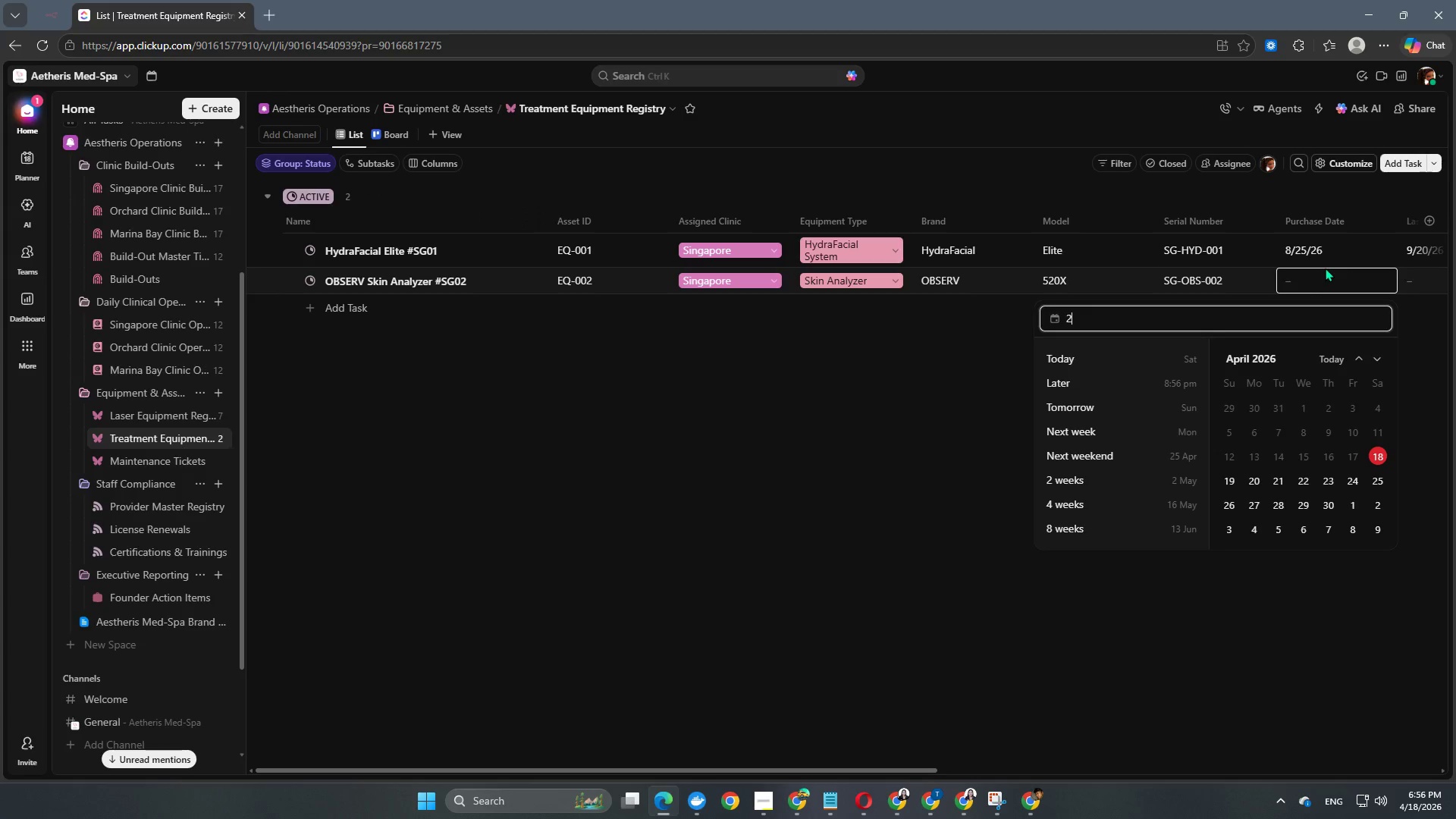 
key(Numpad0)
 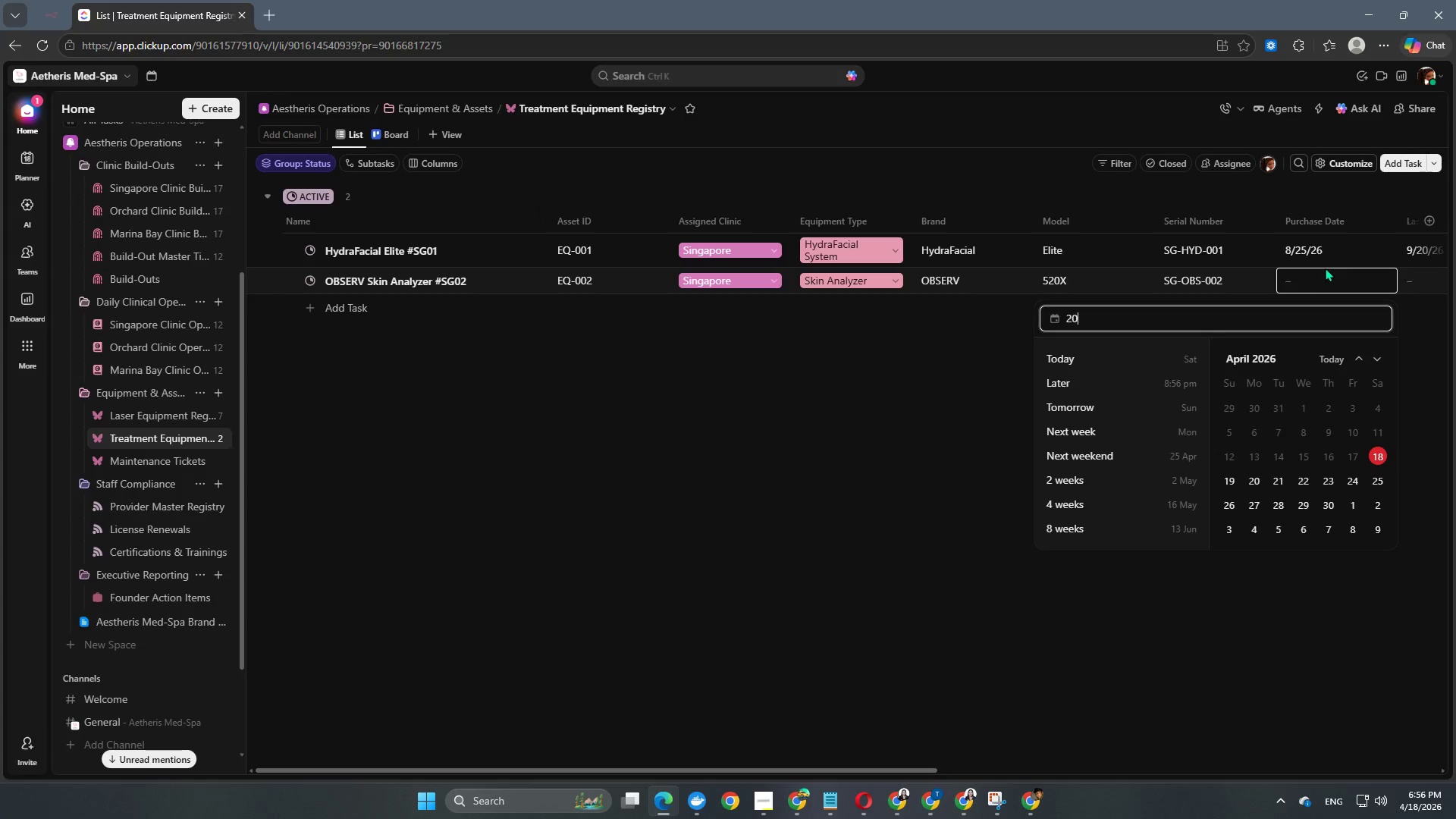 
key(Numpad2)
 